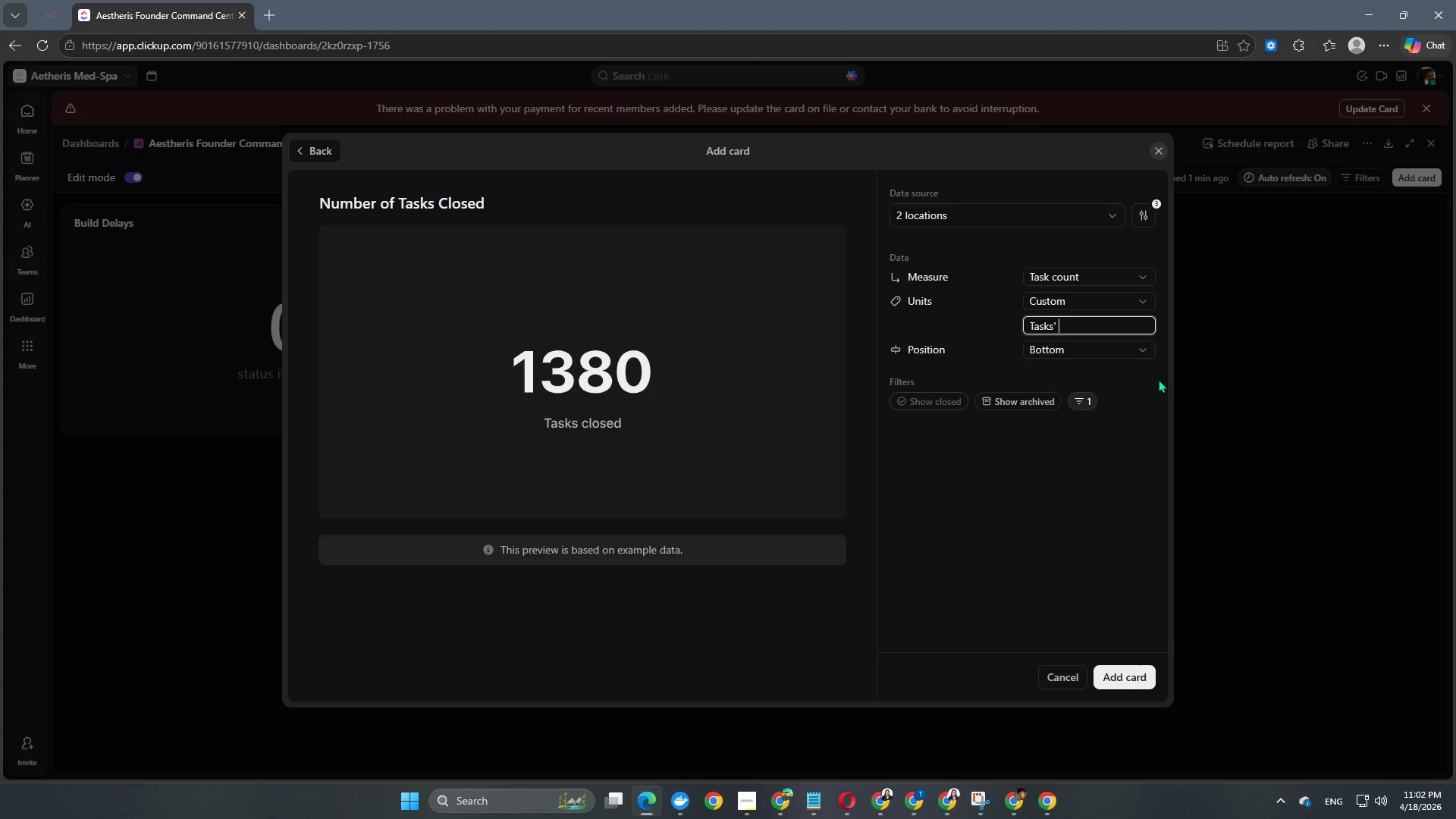 
key(Backspace)
key(Backspace)
key(Backspace)
key(Backspace)
type(Delayed/Cancelled)
 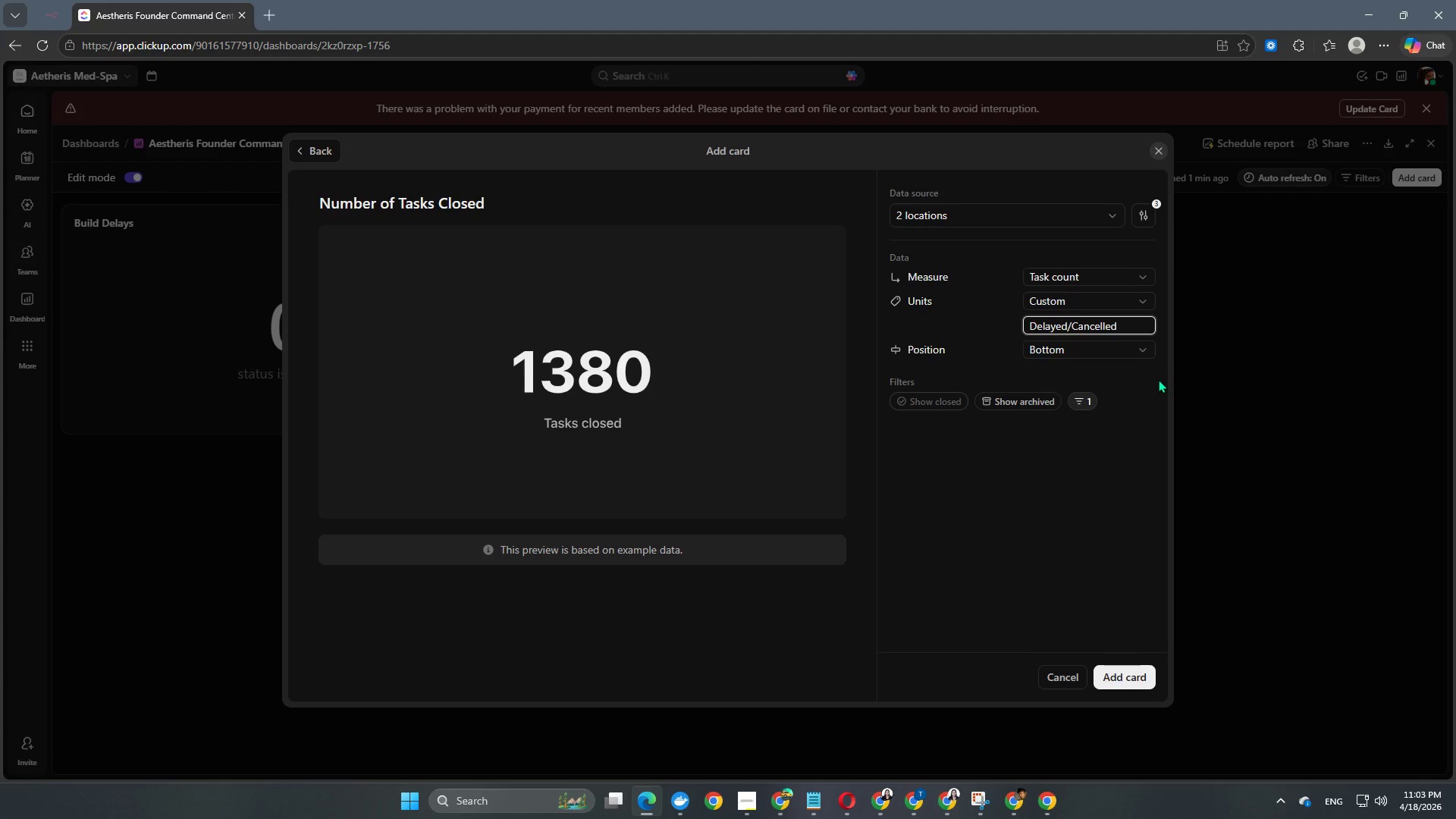 
left_click([1040, 501])
 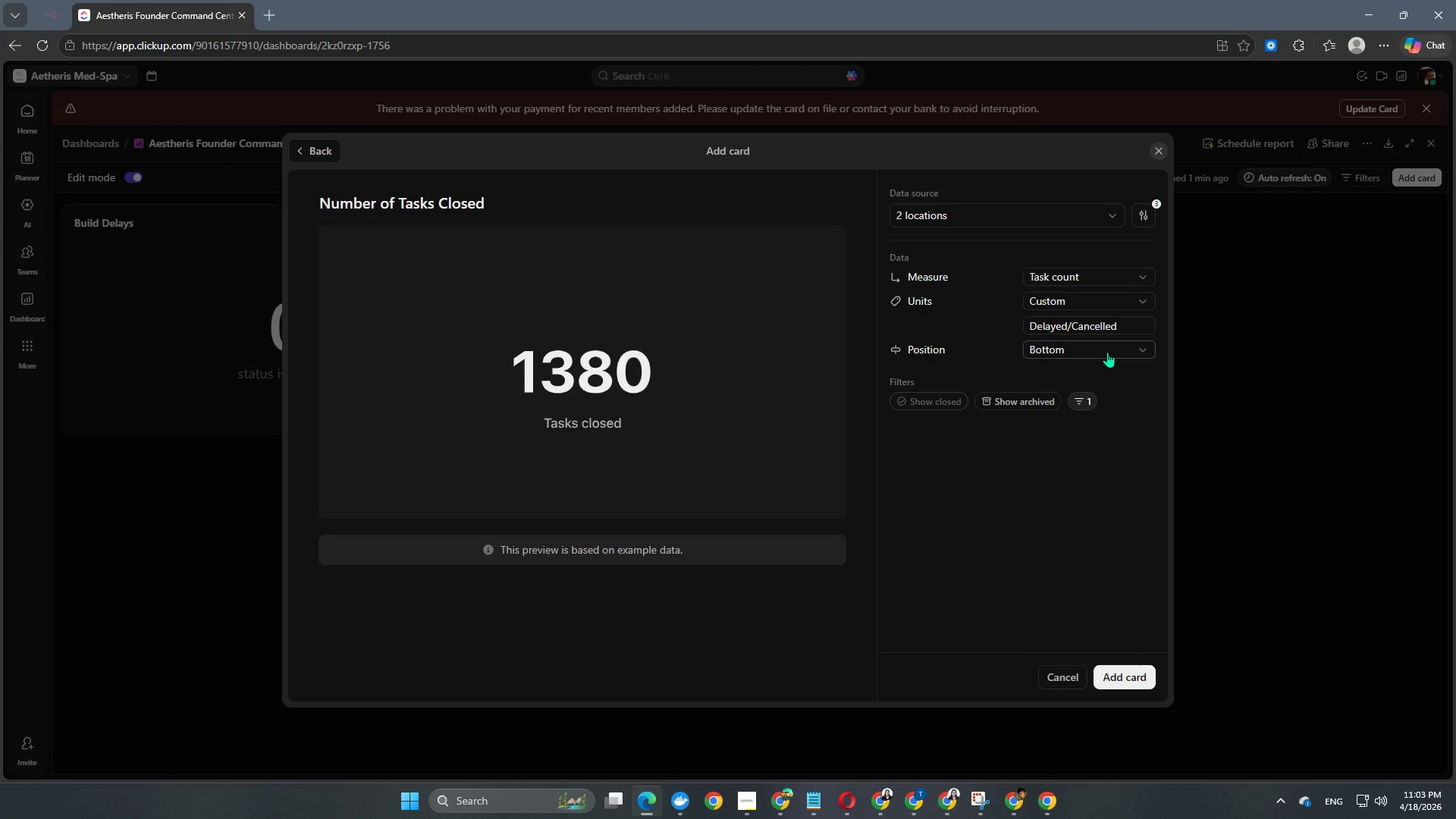 
left_click([1083, 400])
 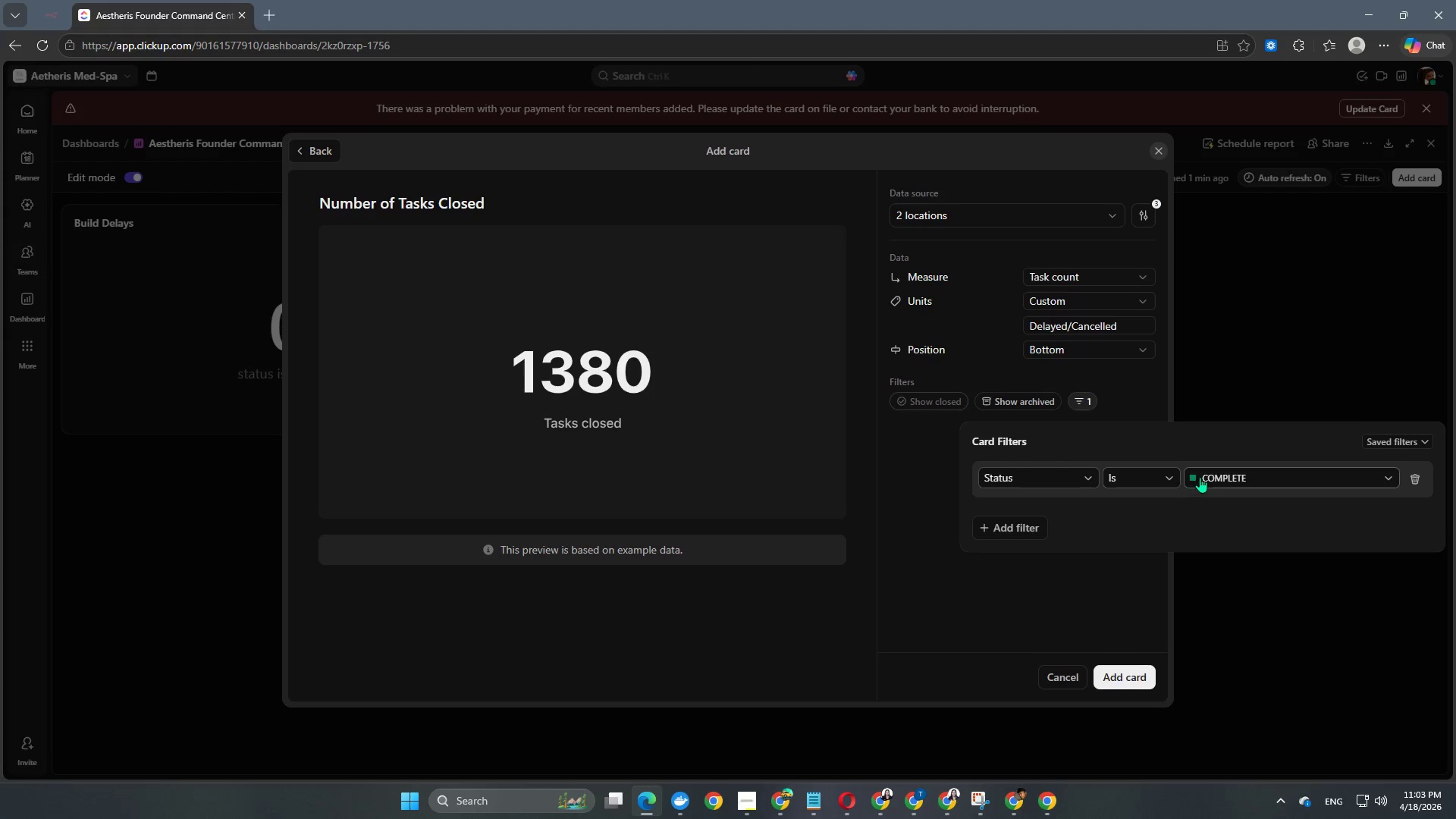 
left_click([1207, 478])
 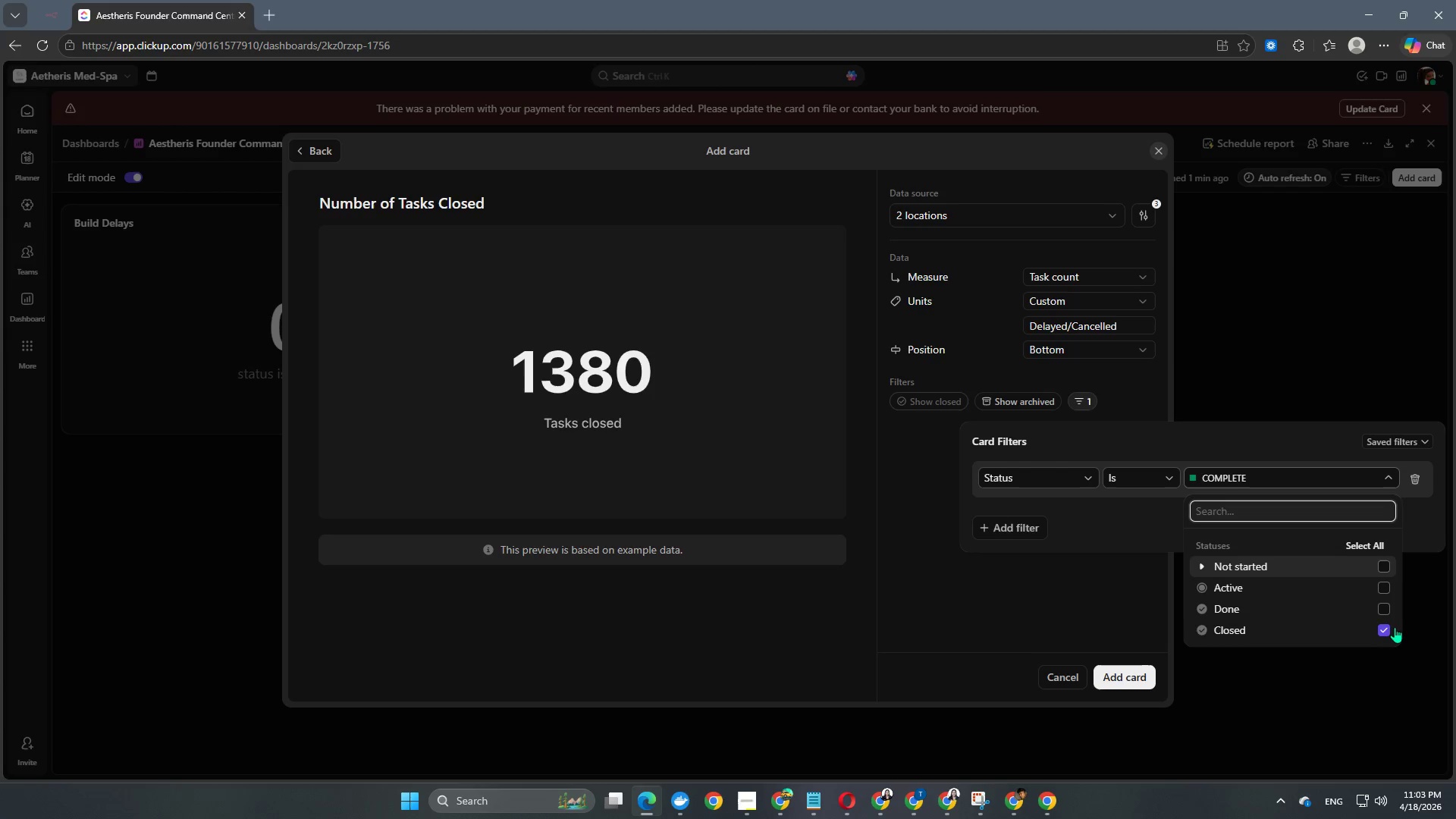 
left_click([1385, 626])
 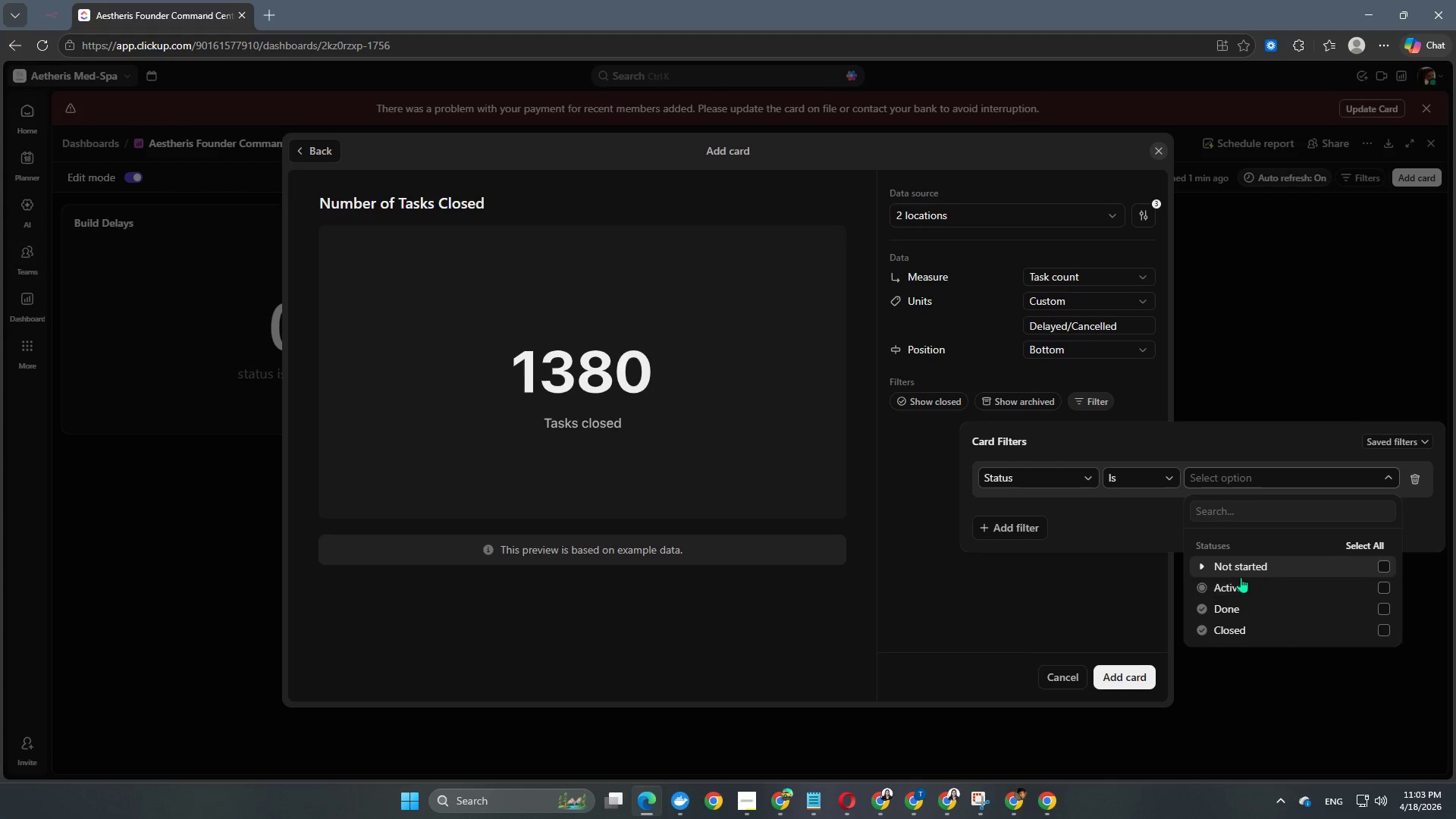 
left_click([1199, 585])
 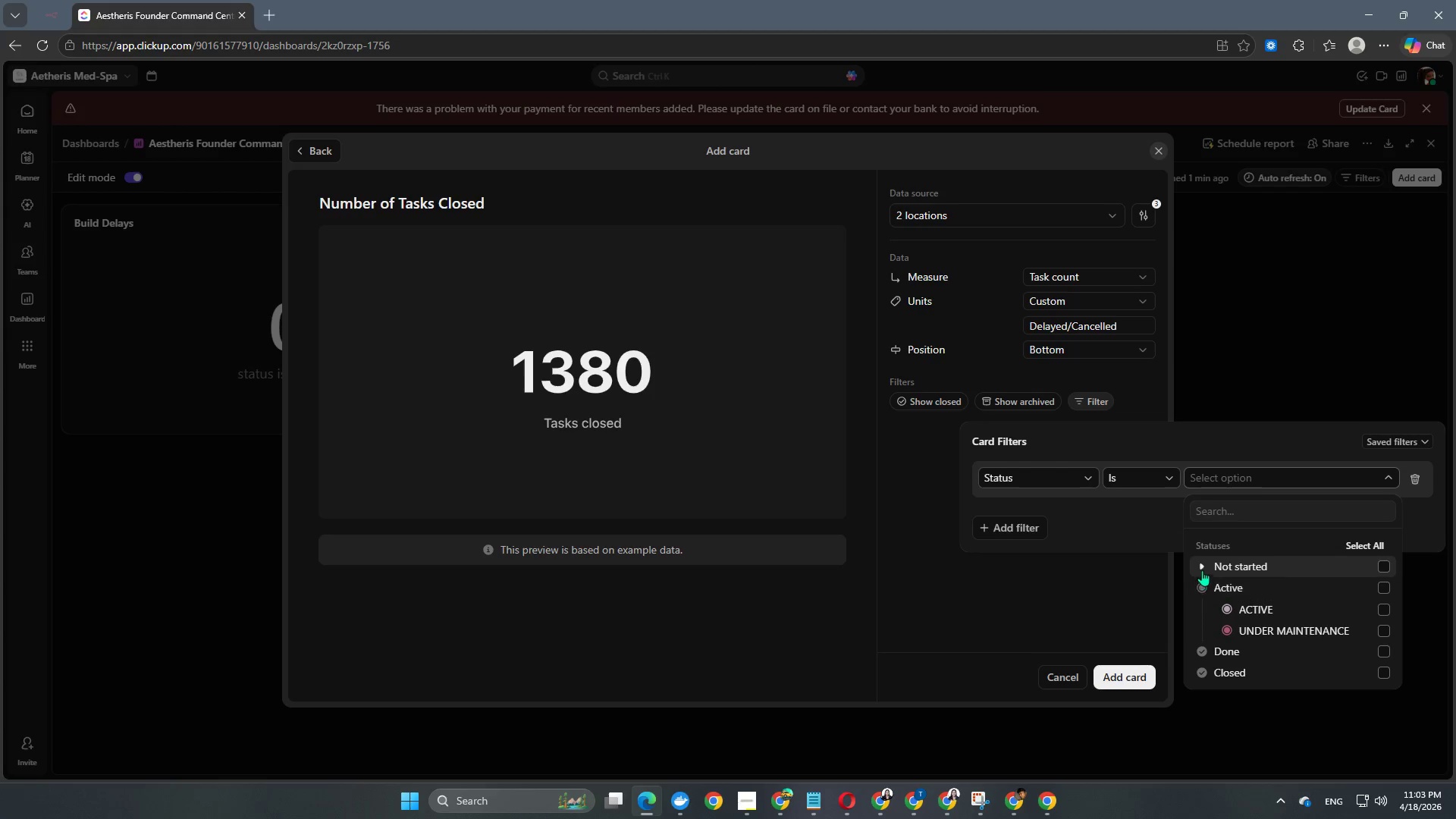 
left_click([1200, 566])
 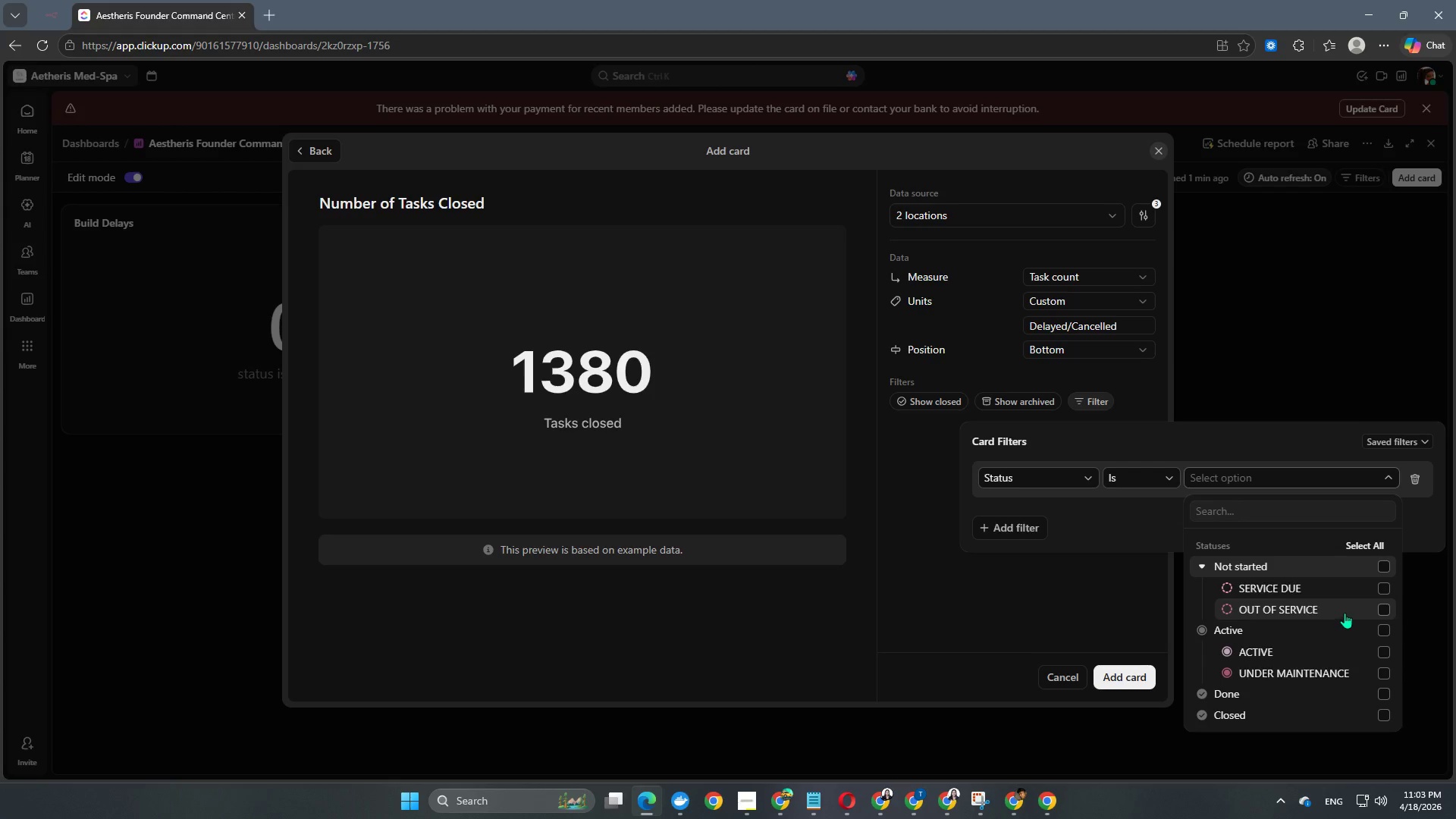 
left_click([1382, 592])
 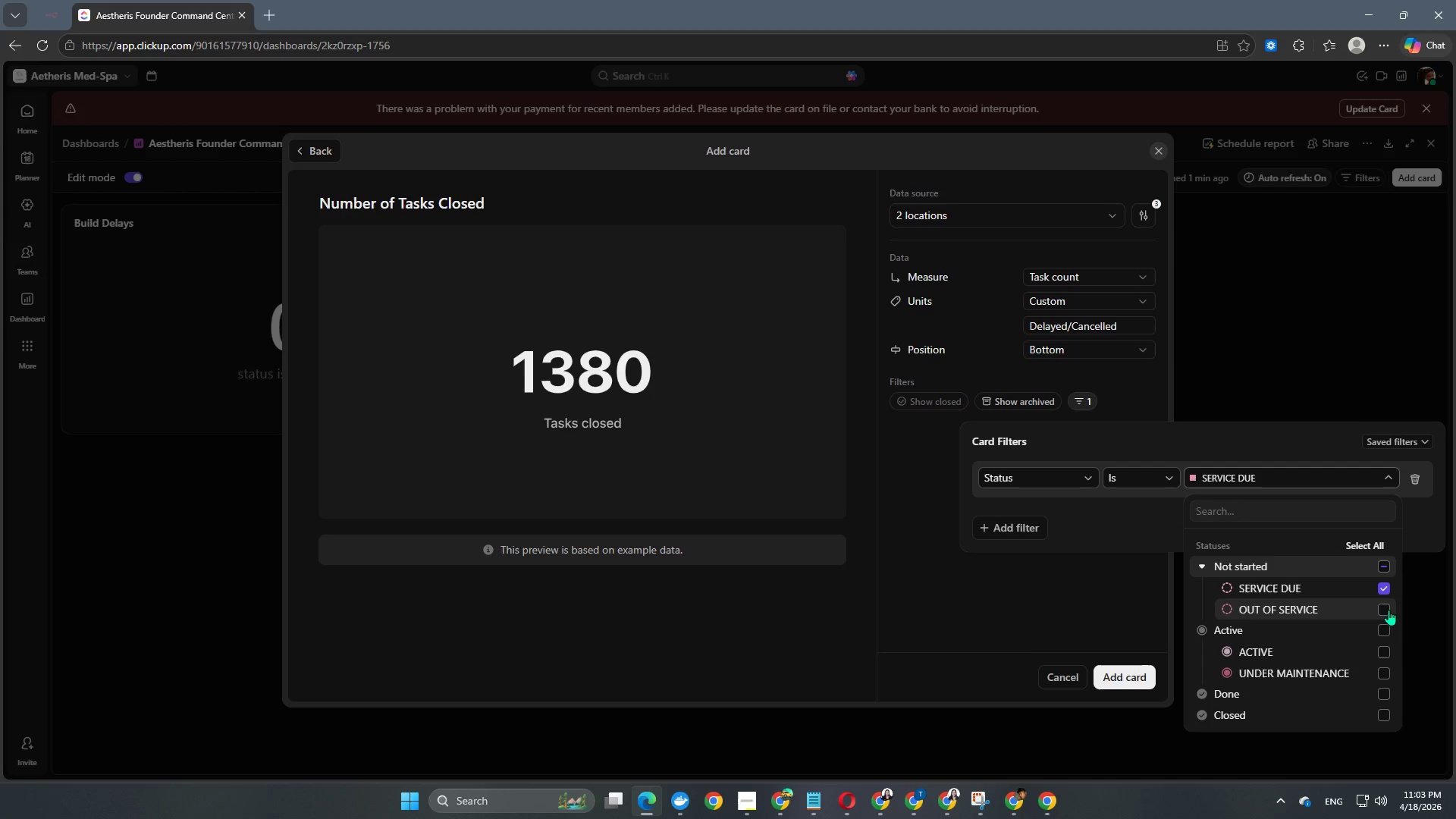 
left_click([1389, 610])
 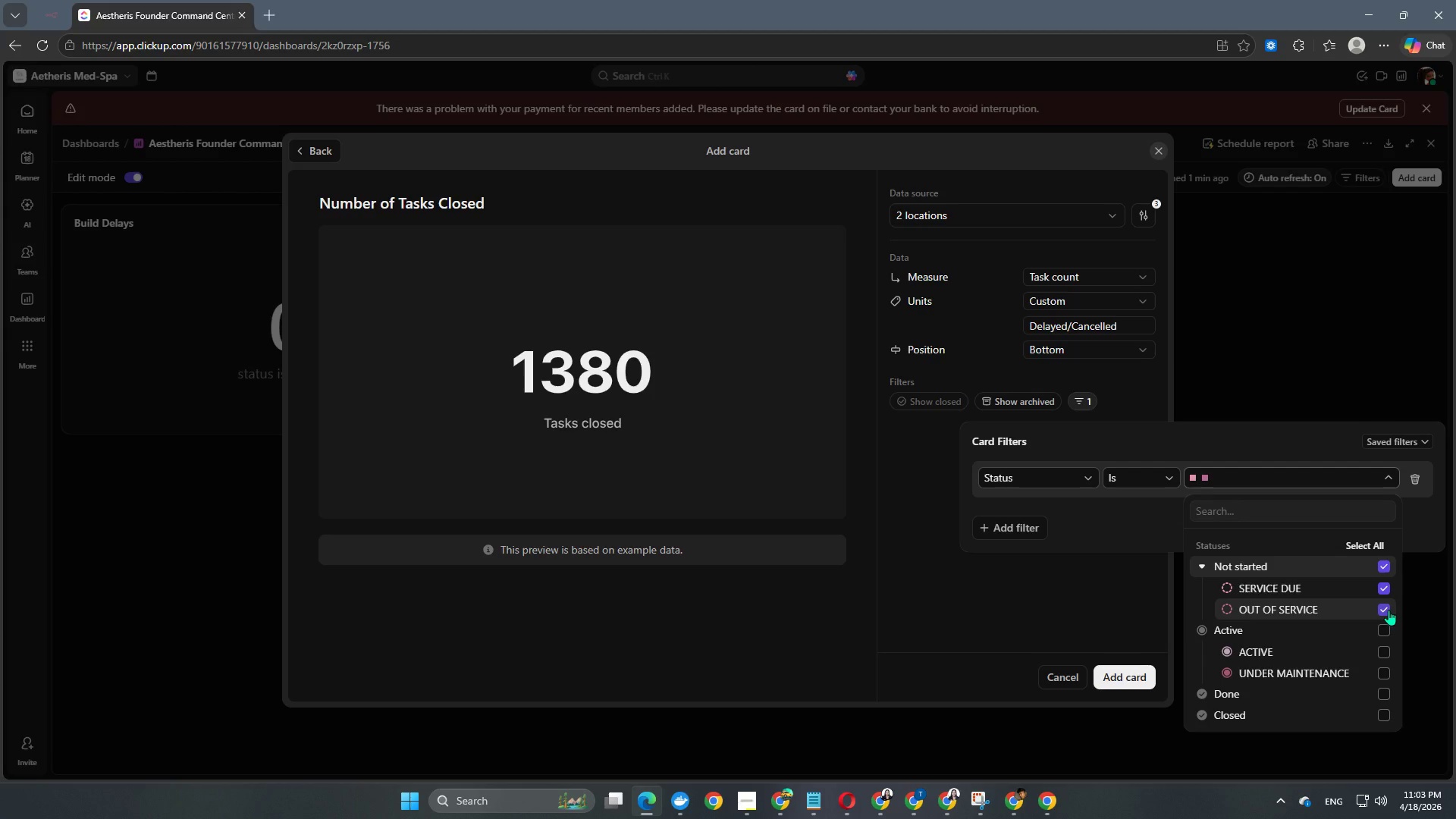 
wait(5.39)
 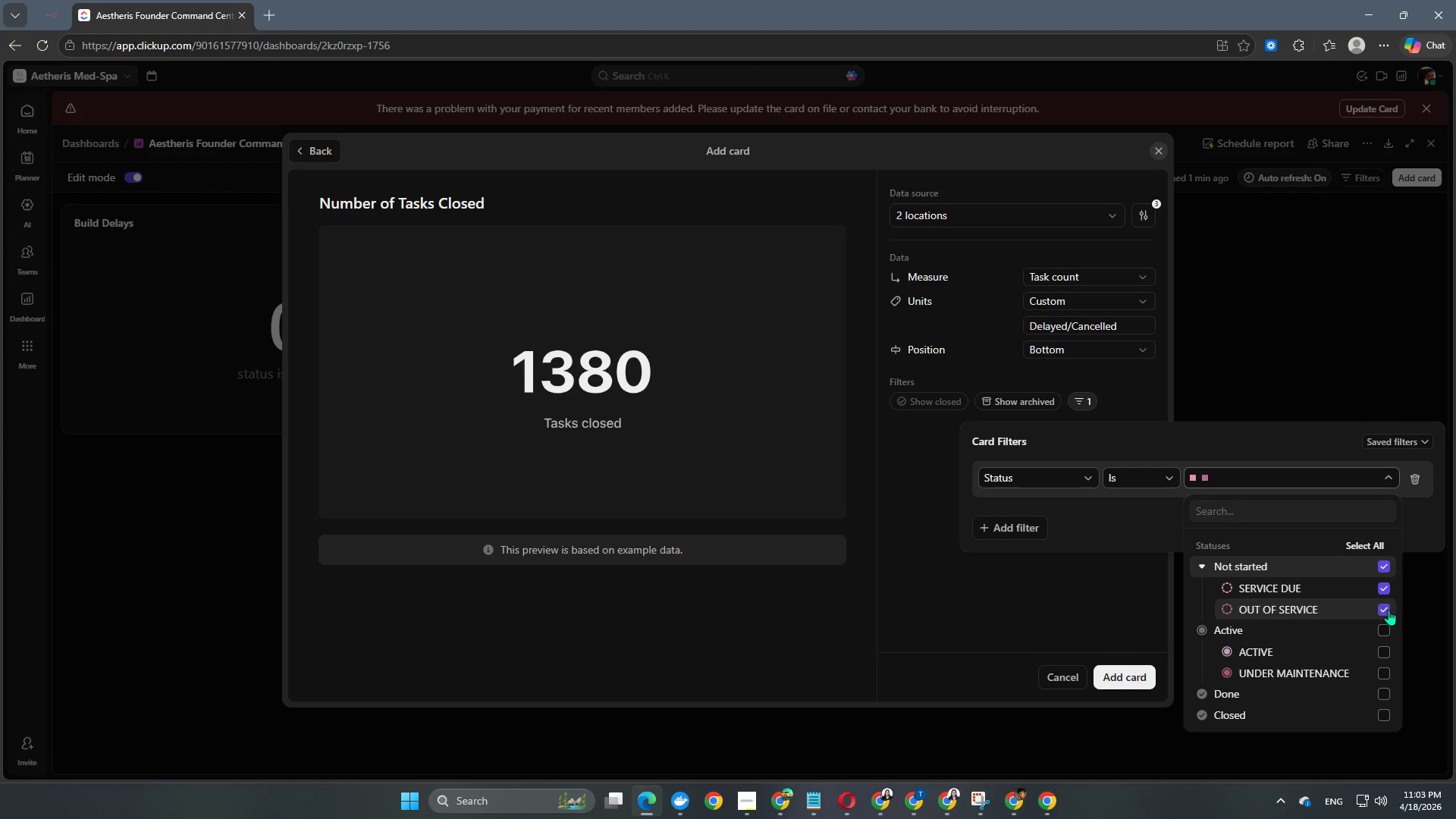 
left_click([1382, 670])
 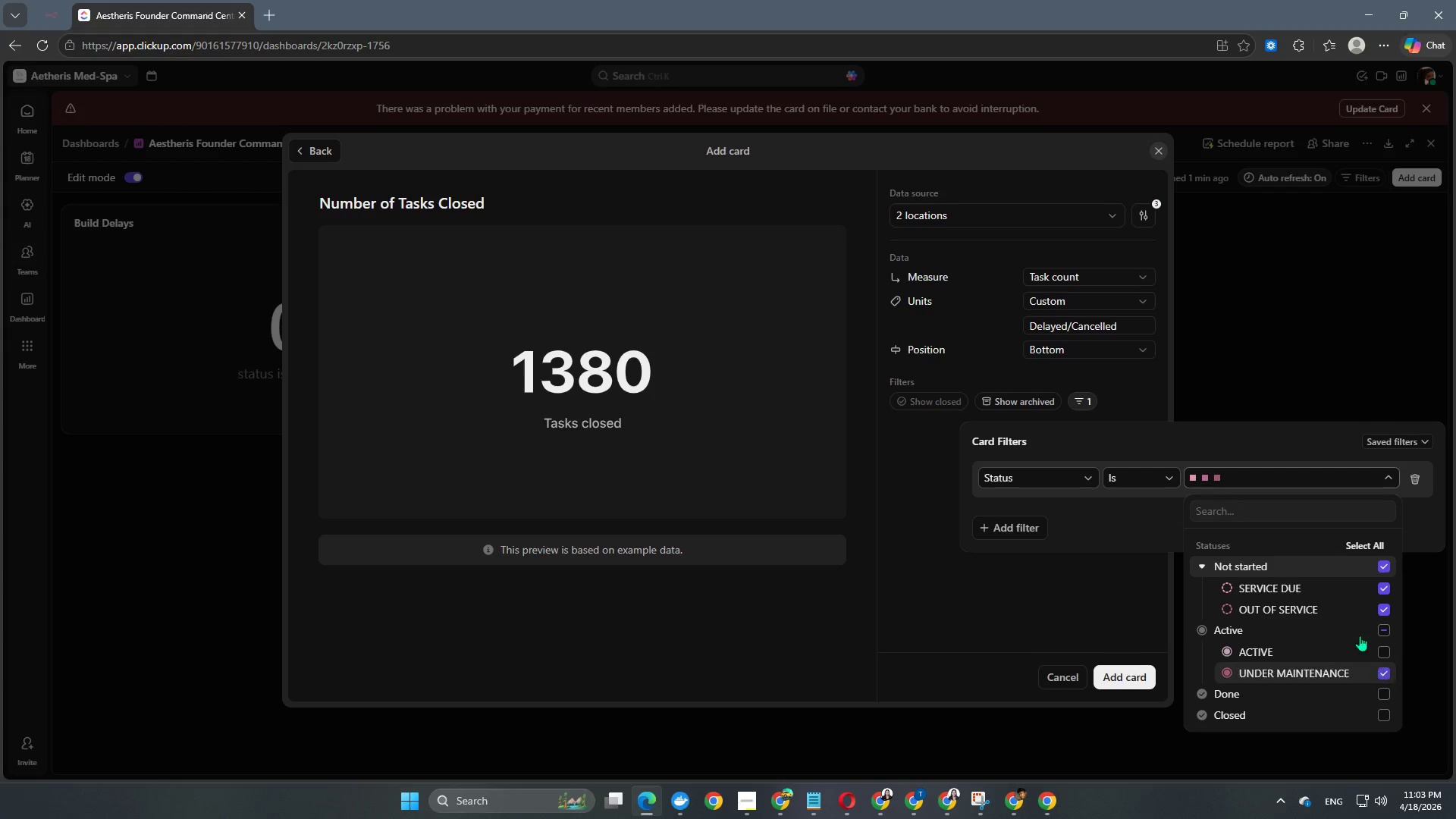 
scroll: coordinate [1343, 629], scroll_direction: down, amount: 3.0
 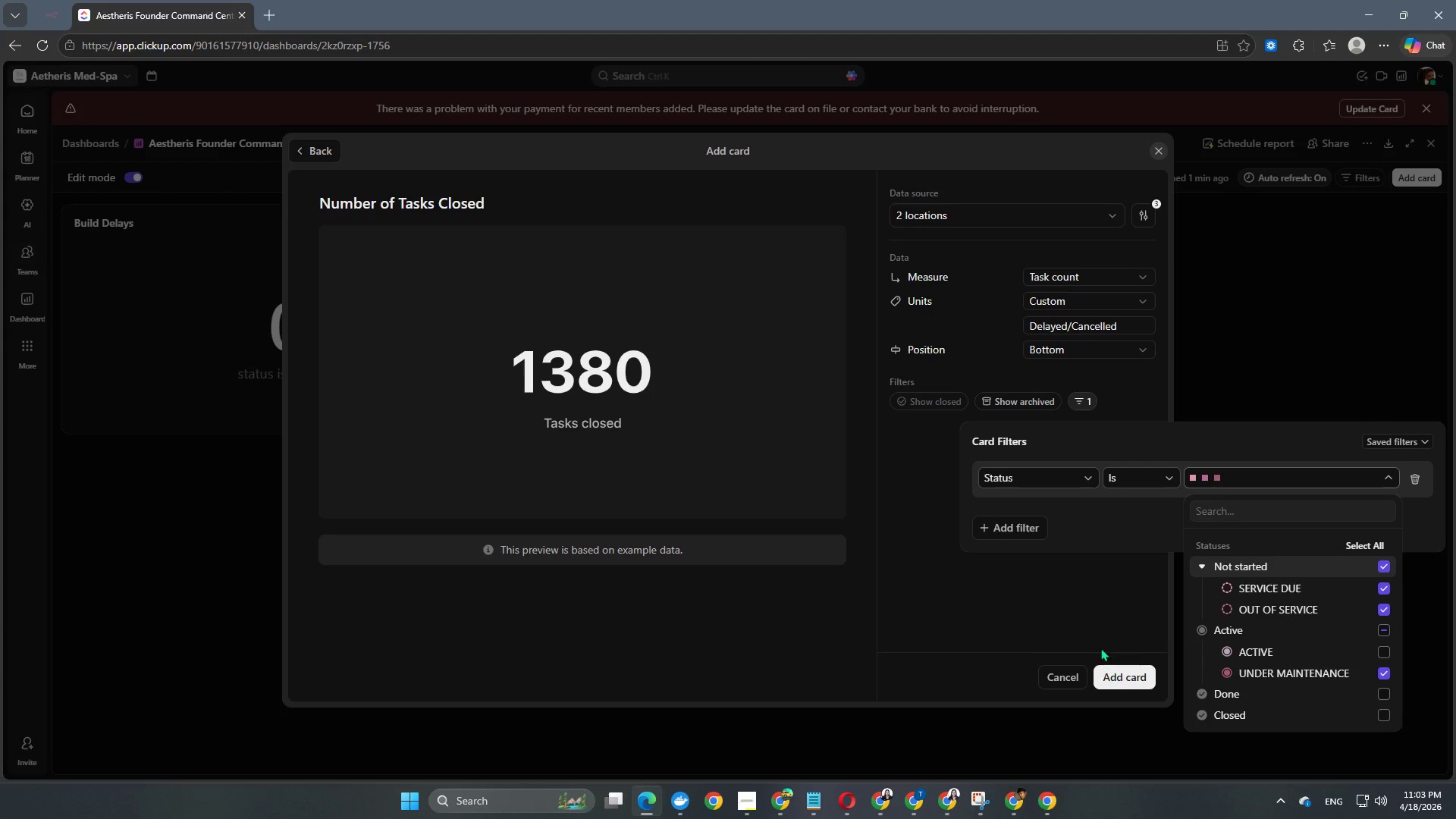 
left_click([1125, 631])
 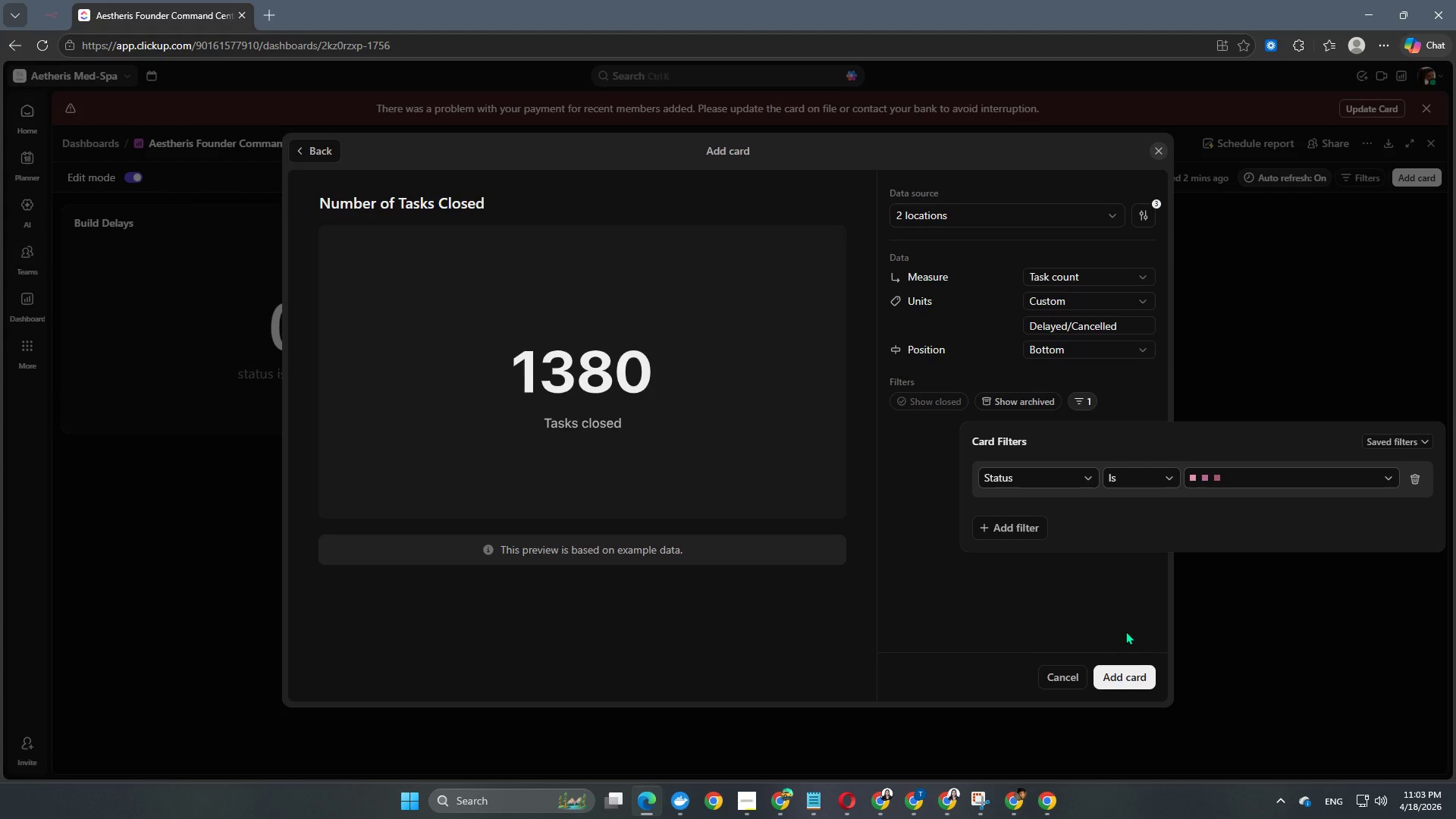 
left_click([1125, 631])
 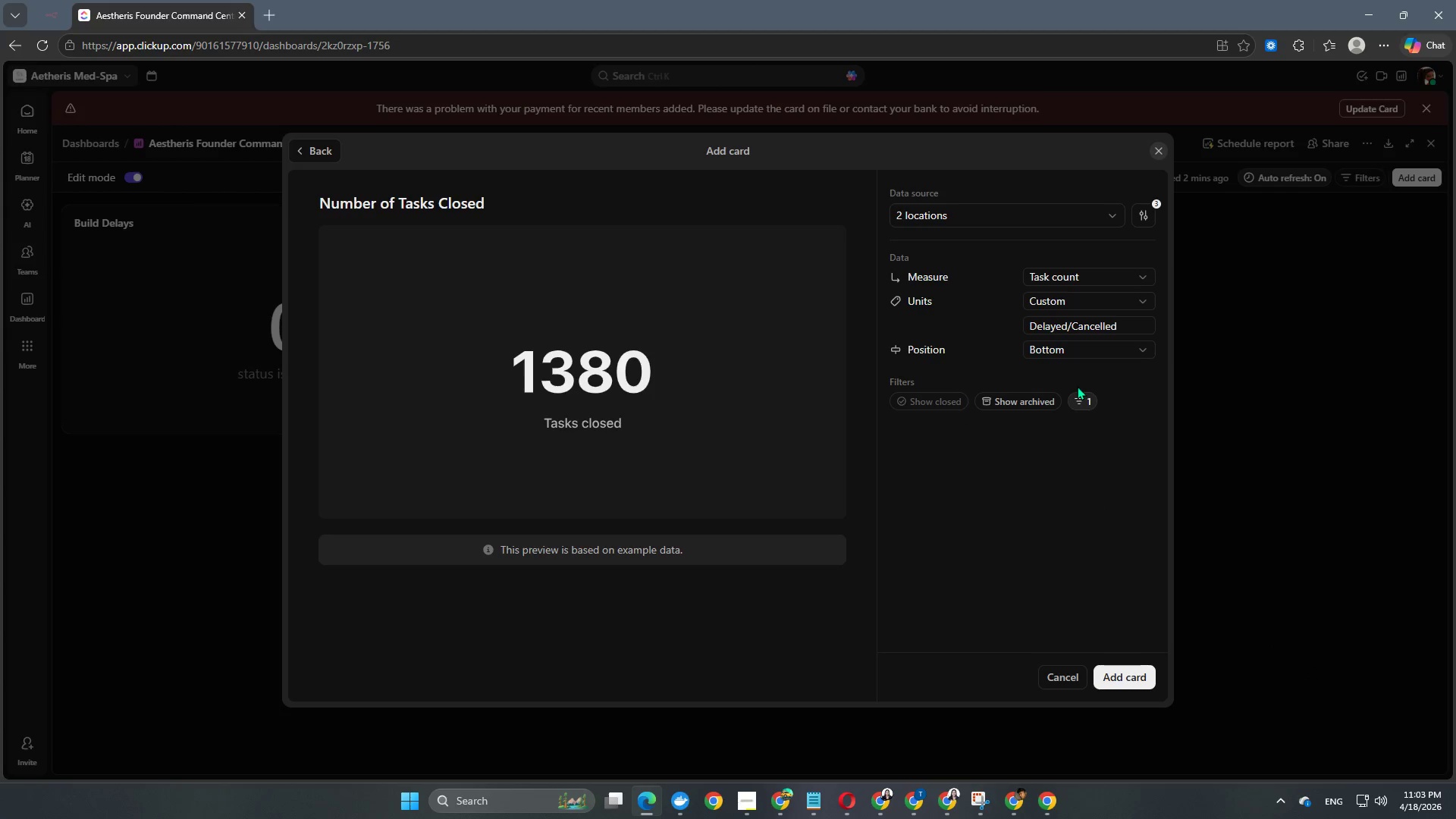 
left_click([1078, 402])
 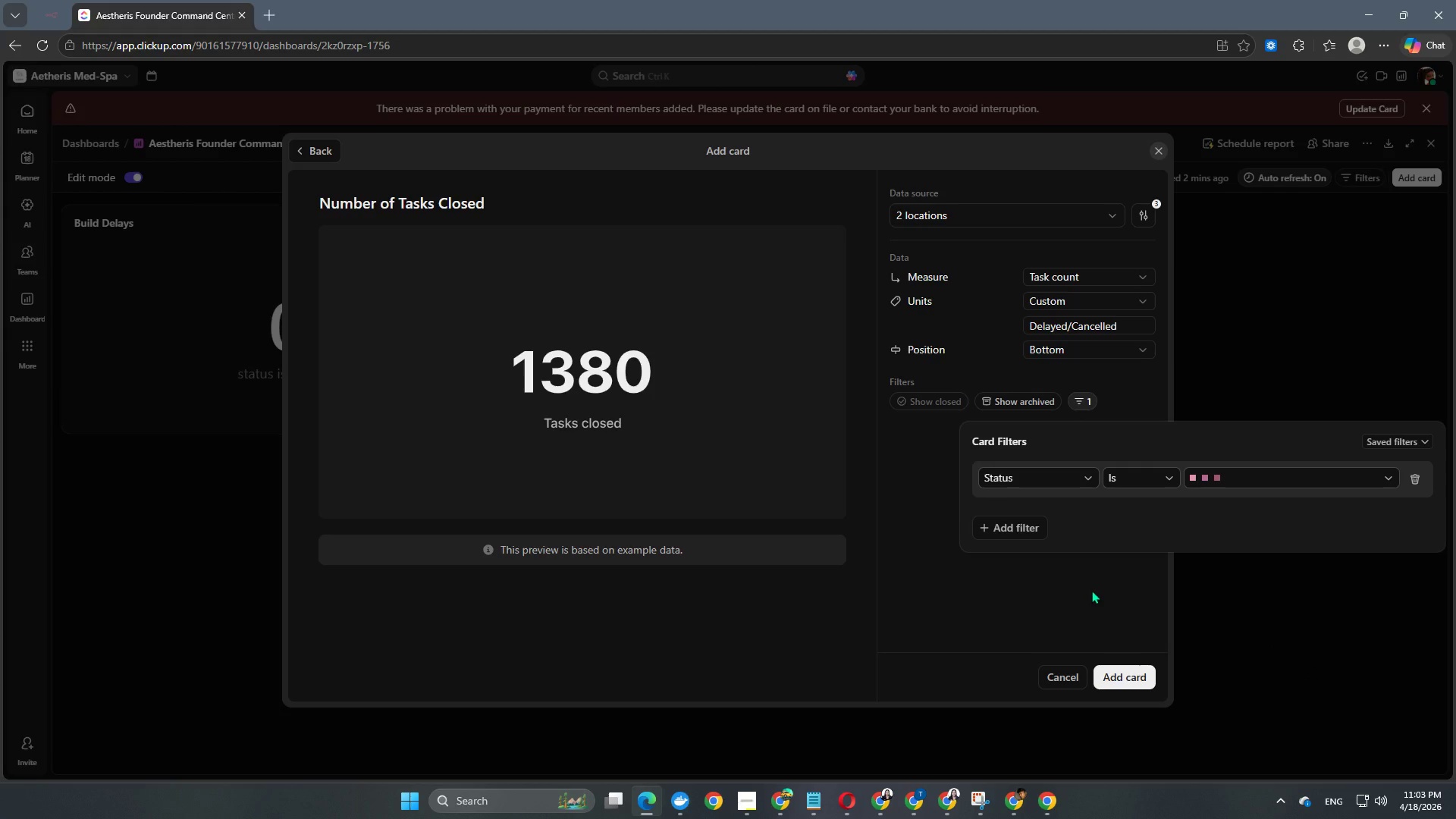 
left_click([1091, 590])
 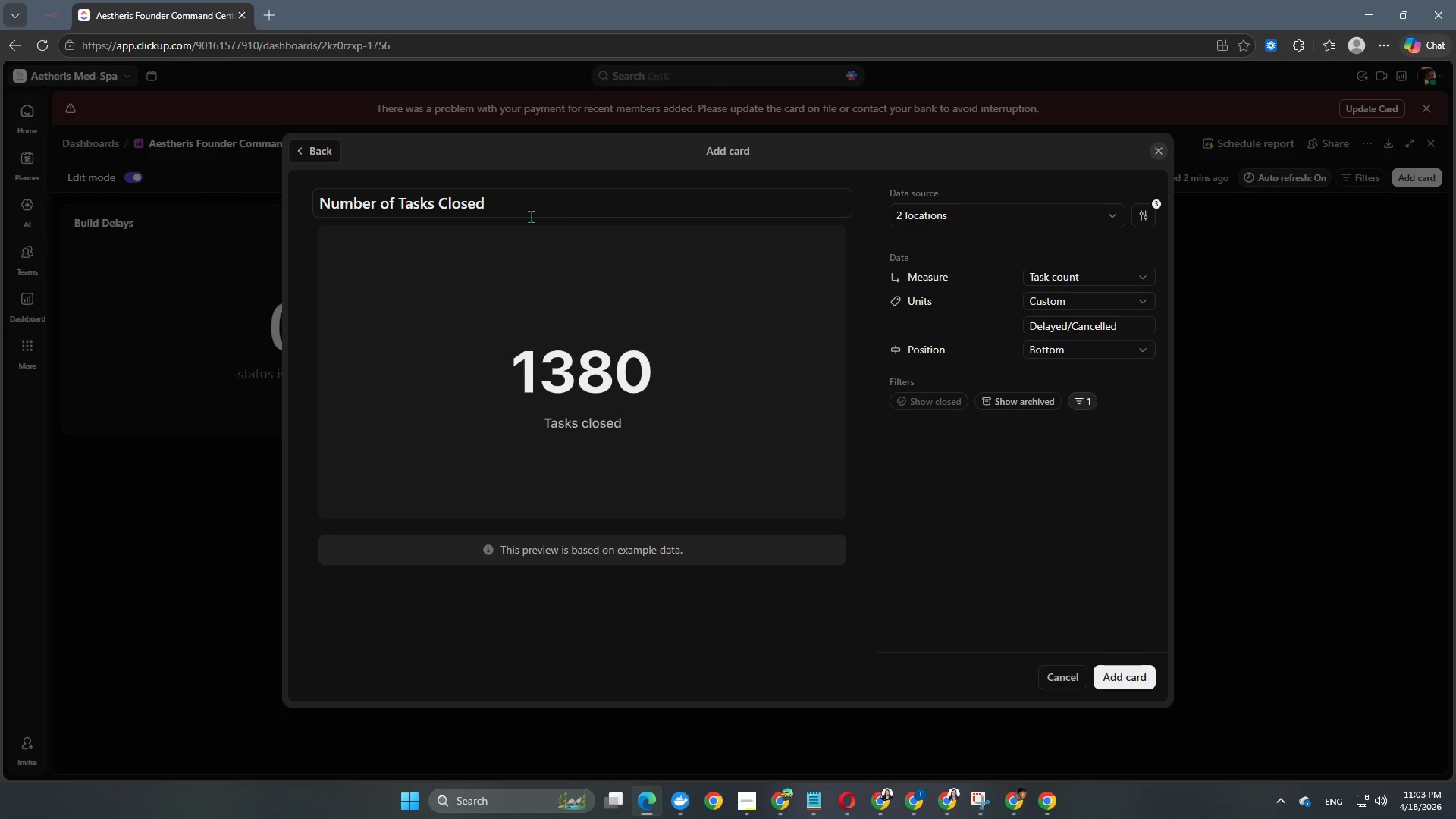 
left_click([465, 205])
 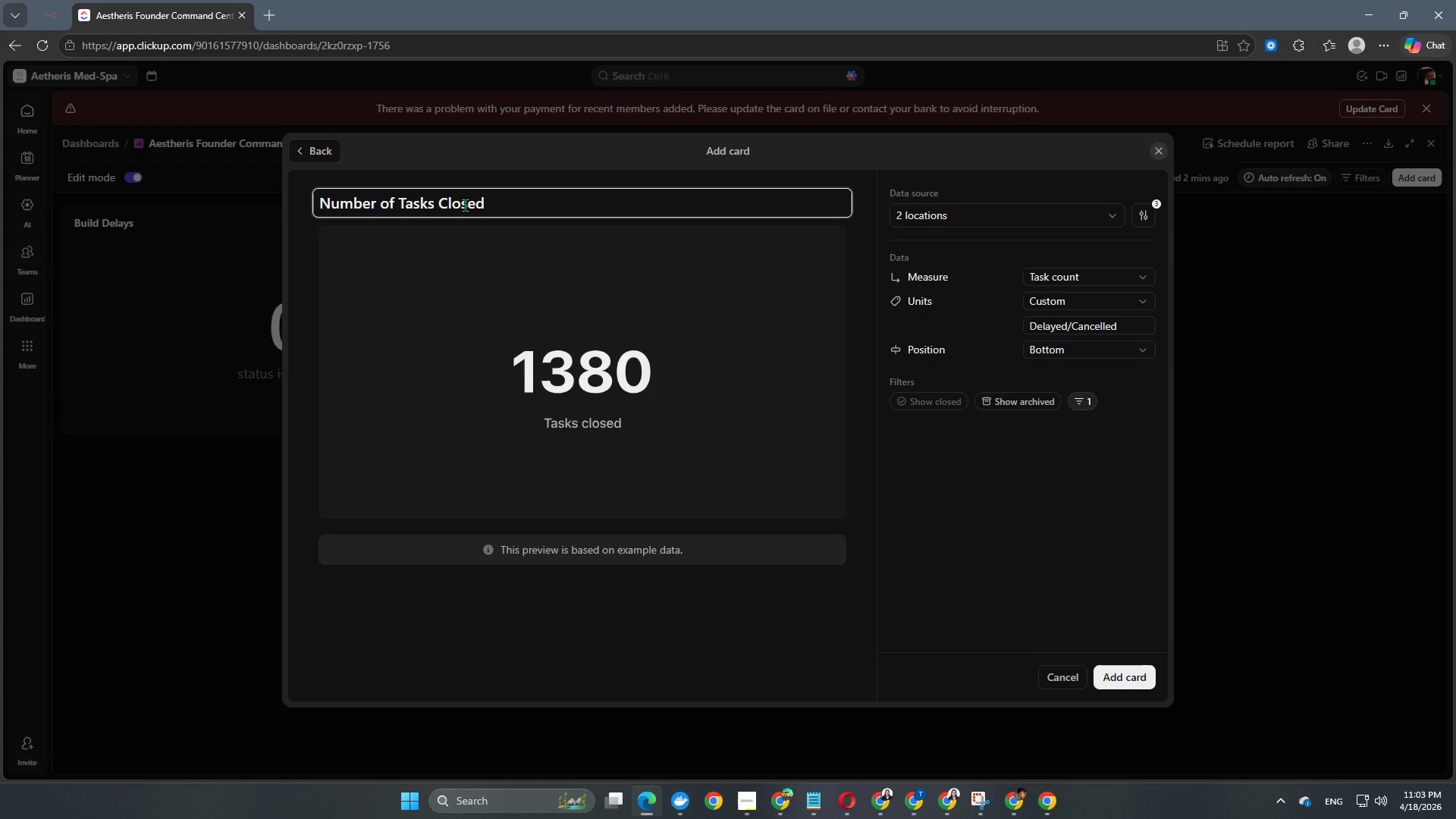 
key(Control+A)
 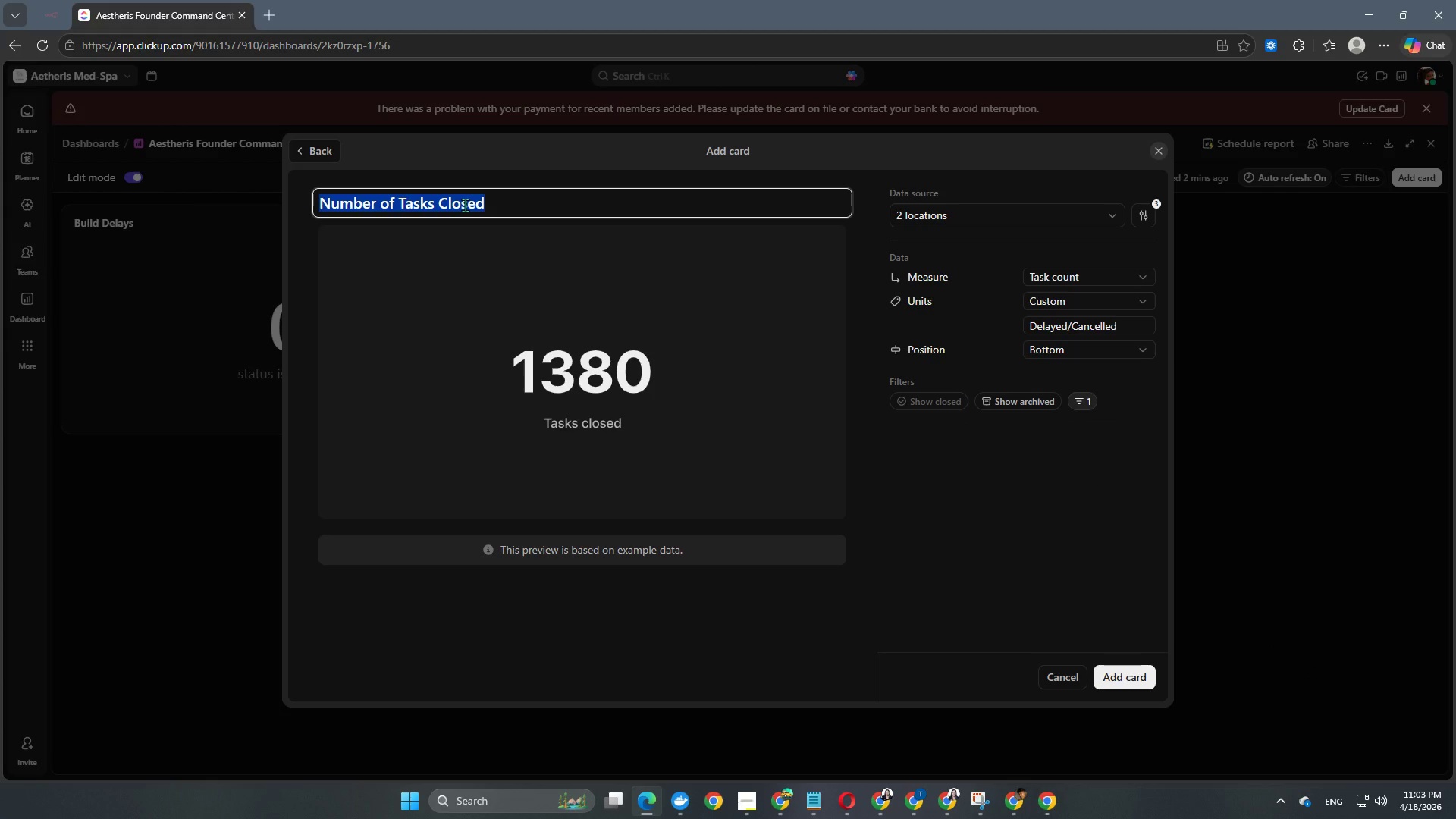 
type(Equipemtn )
key(Backspace)
key(Backspace)
key(Backspace)
key(Backspace)
key(Backspace)
type(metn )
key(Backspace)
key(Backspace)
type(nt)
key(Backspace)
key(Backspace)
key(Backspace)
type(nt Risks)
 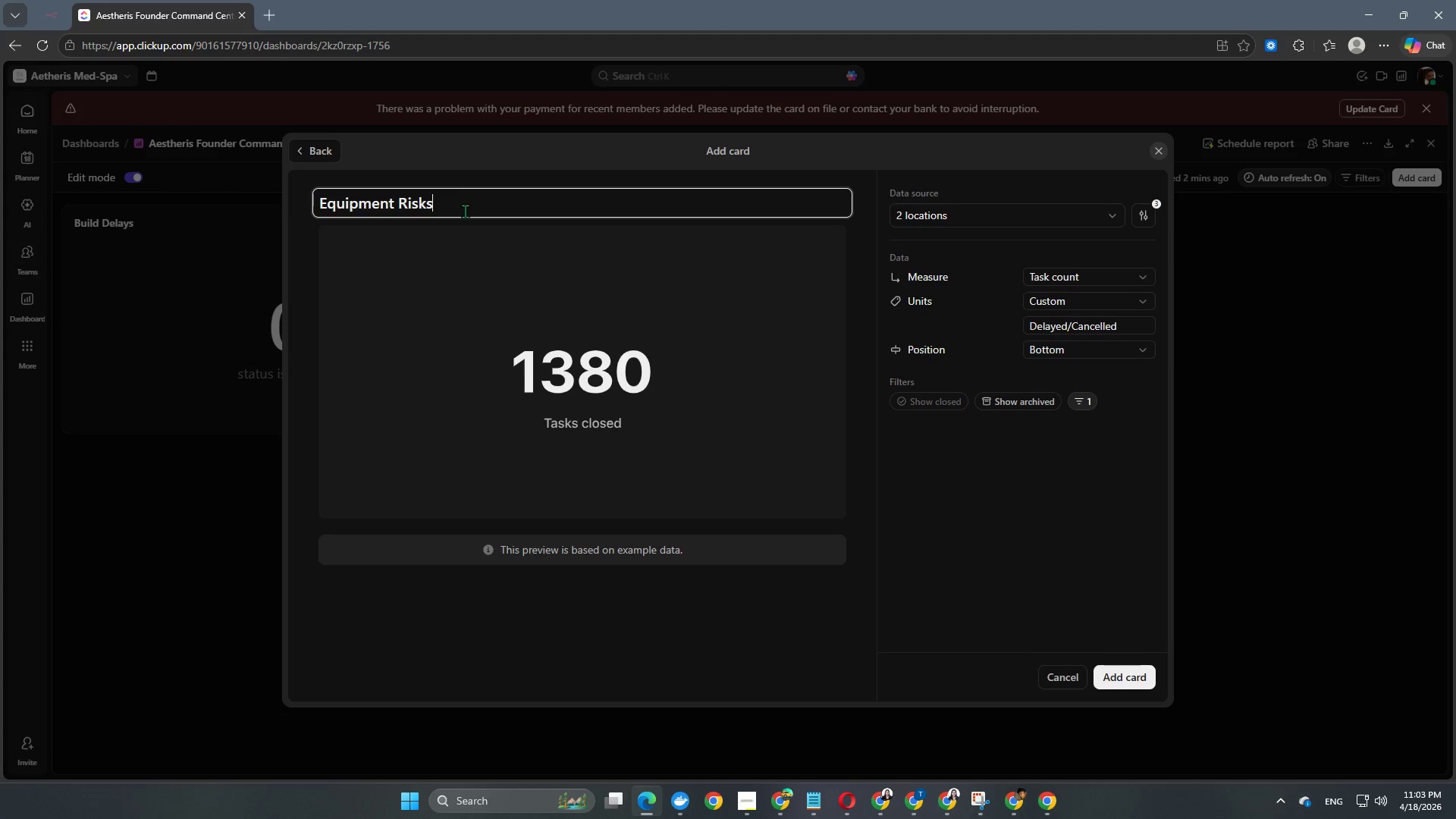 
left_click([548, 173])
 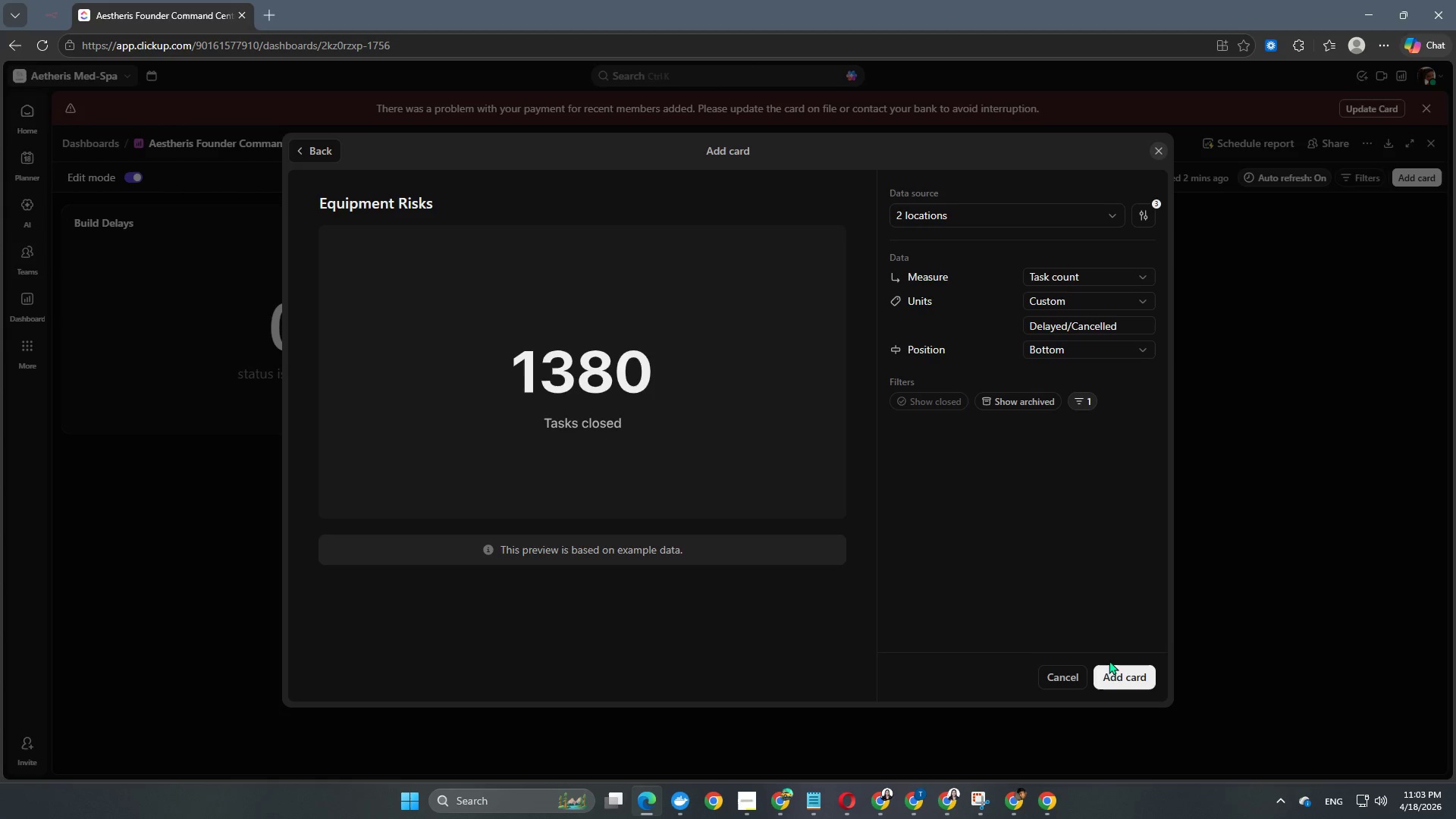 
left_click([1129, 682])
 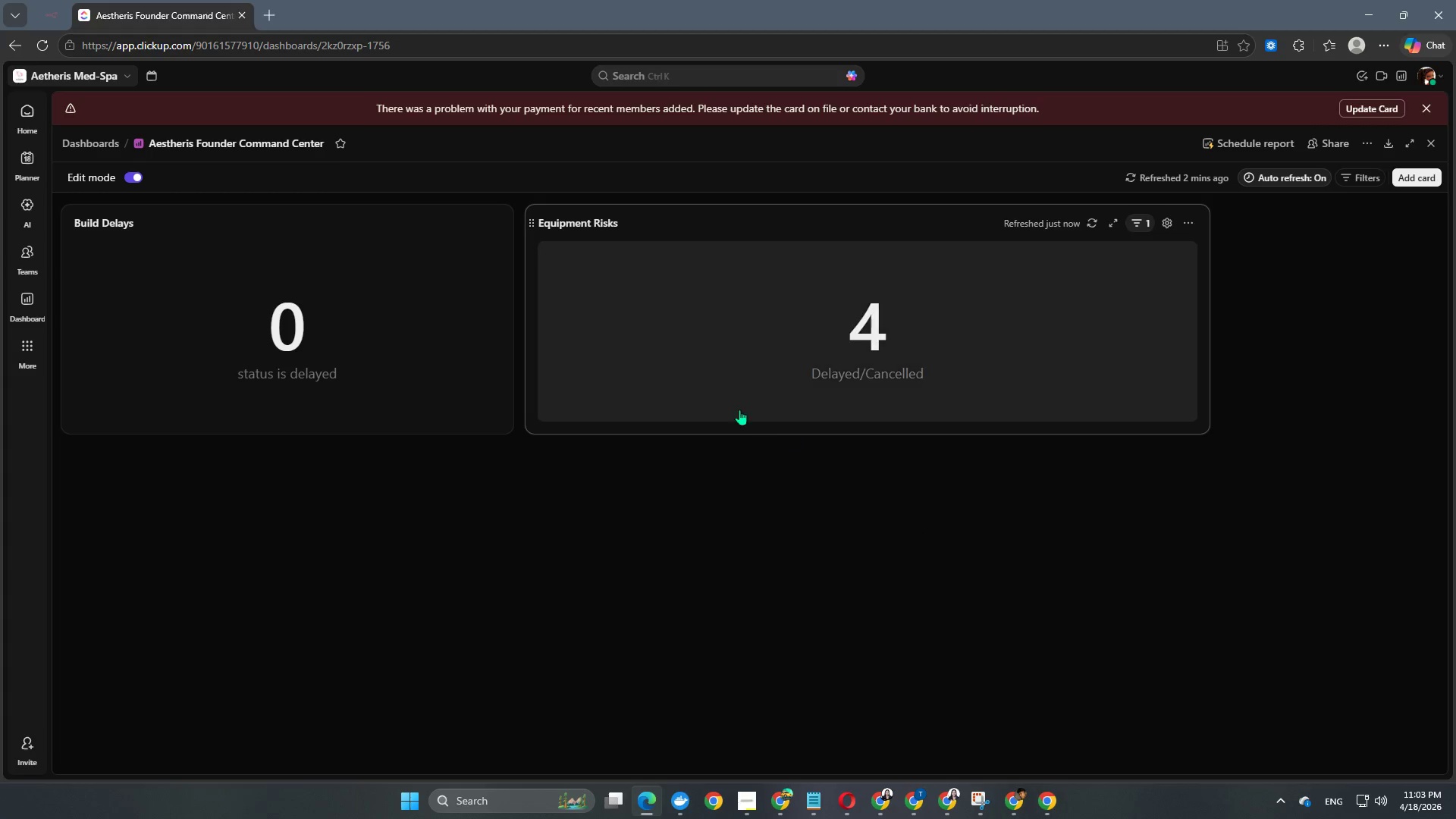 
left_click_drag(start_coordinate=[1209, 364], to_coordinate=[846, 369])
 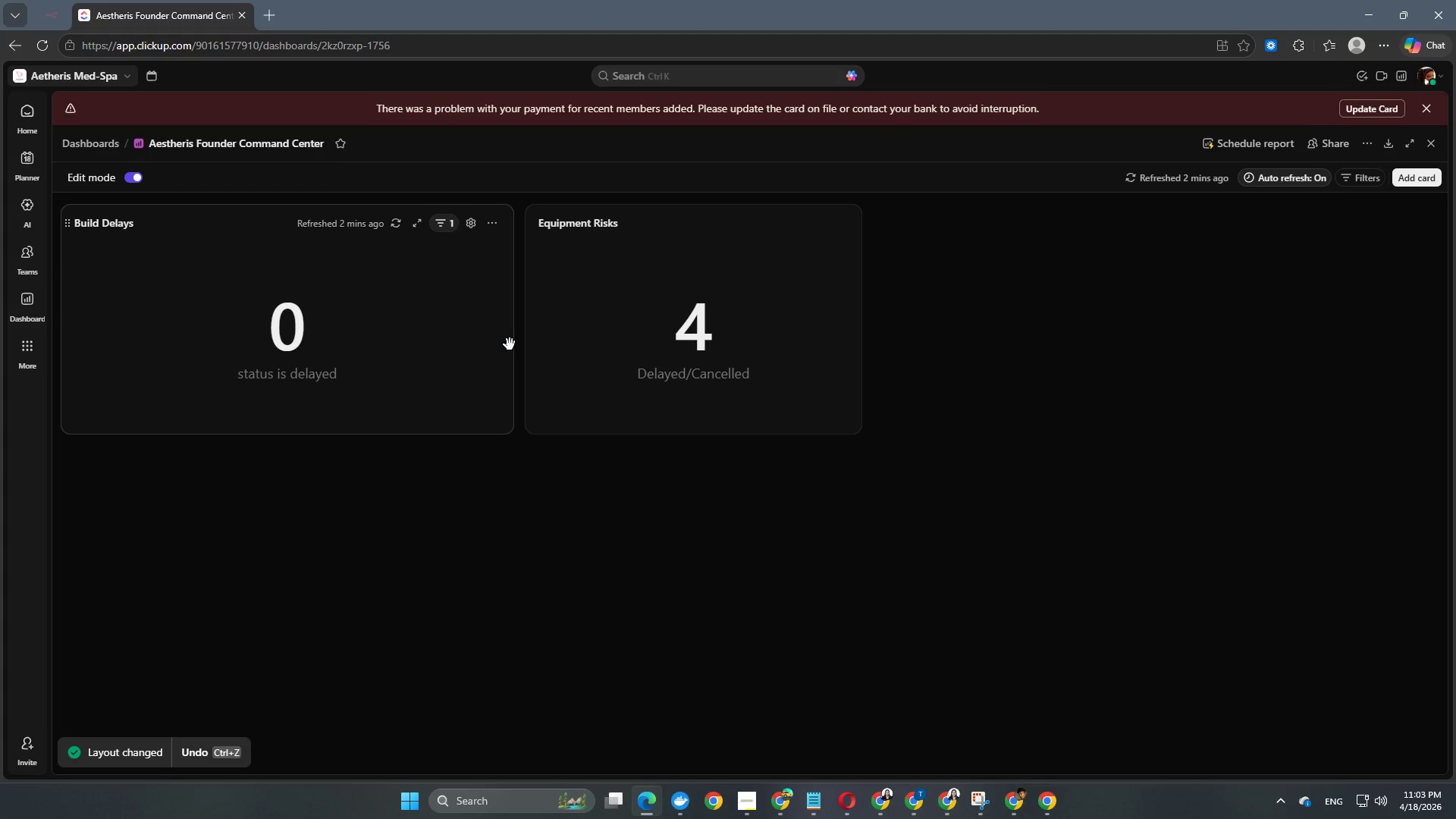 
left_click_drag(start_coordinate=[516, 347], to_coordinate=[400, 350])
 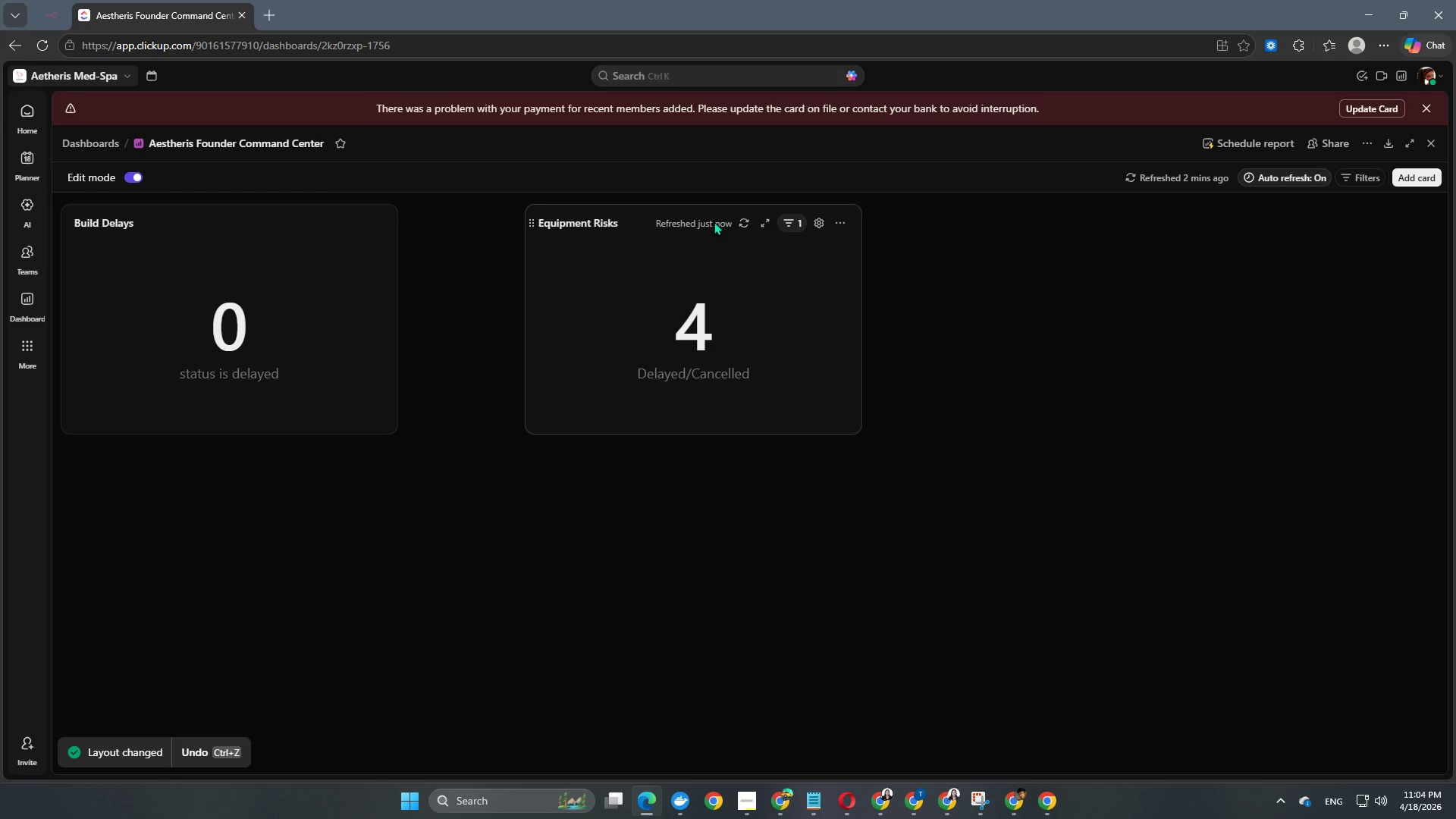 
left_click_drag(start_coordinate=[720, 287], to_coordinate=[561, 280])
 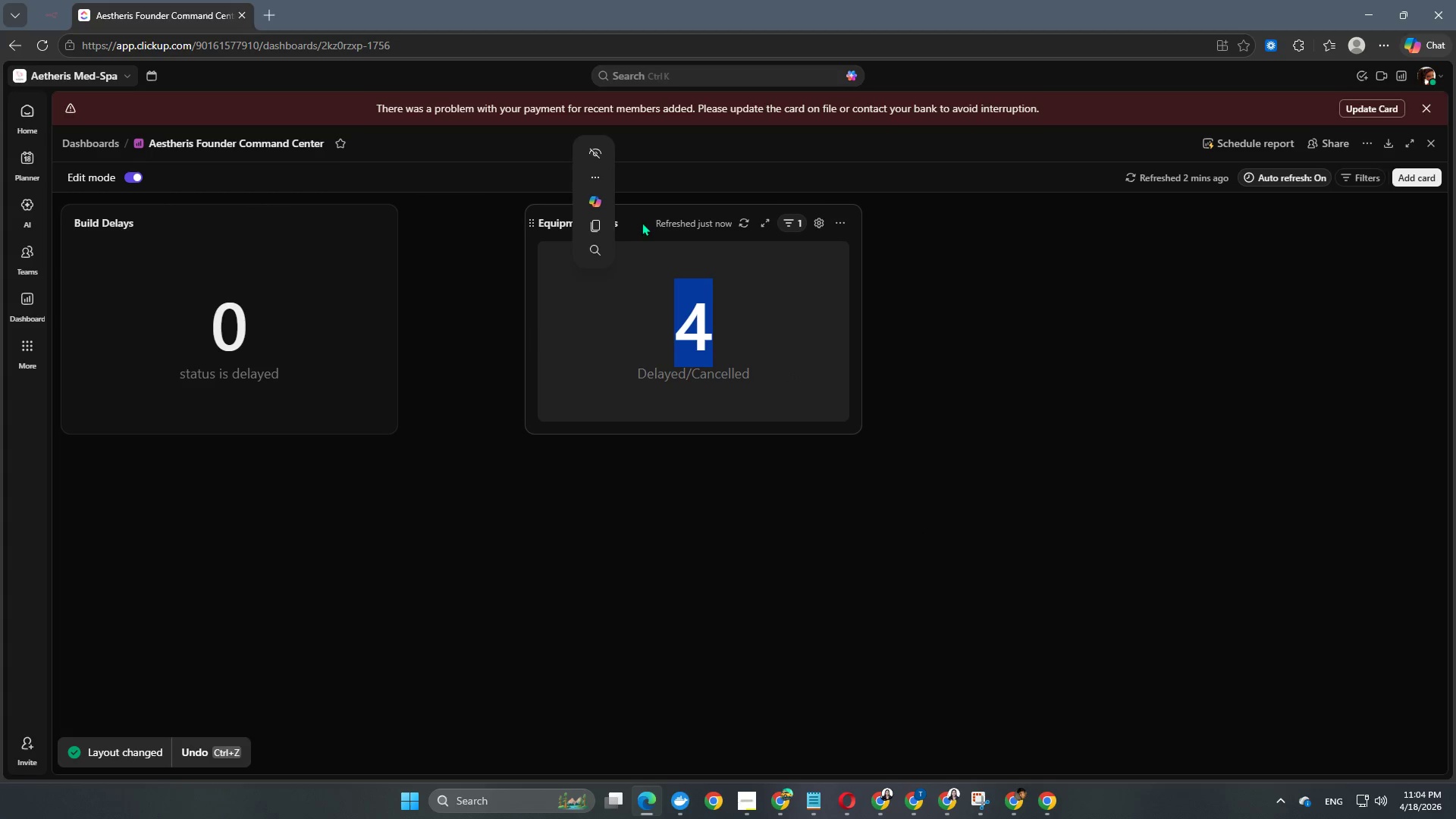 
left_click([638, 222])
 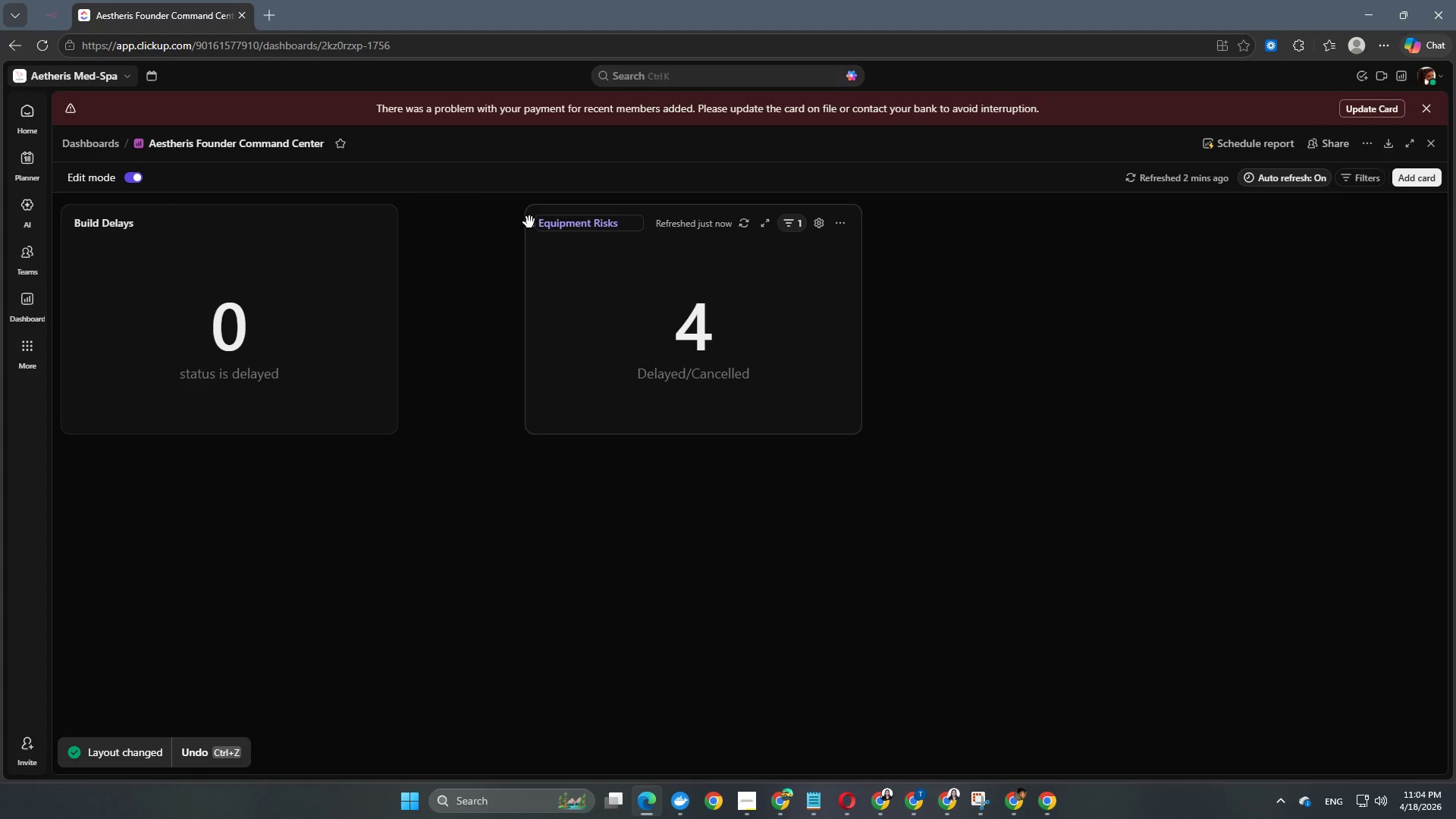 
left_click_drag(start_coordinate=[532, 221], to_coordinate=[414, 218])
 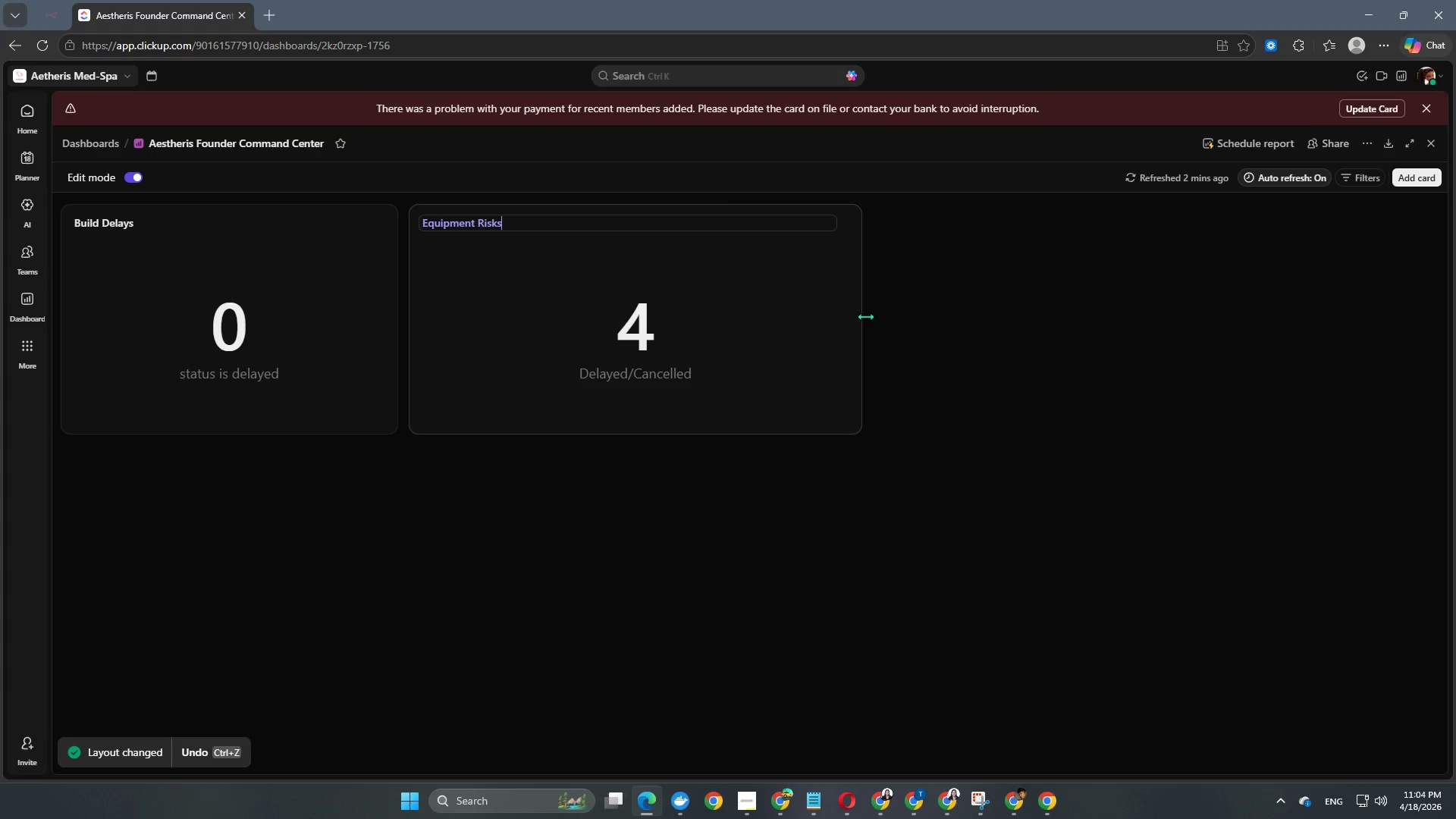 
left_click_drag(start_coordinate=[864, 316], to_coordinate=[654, 316])
 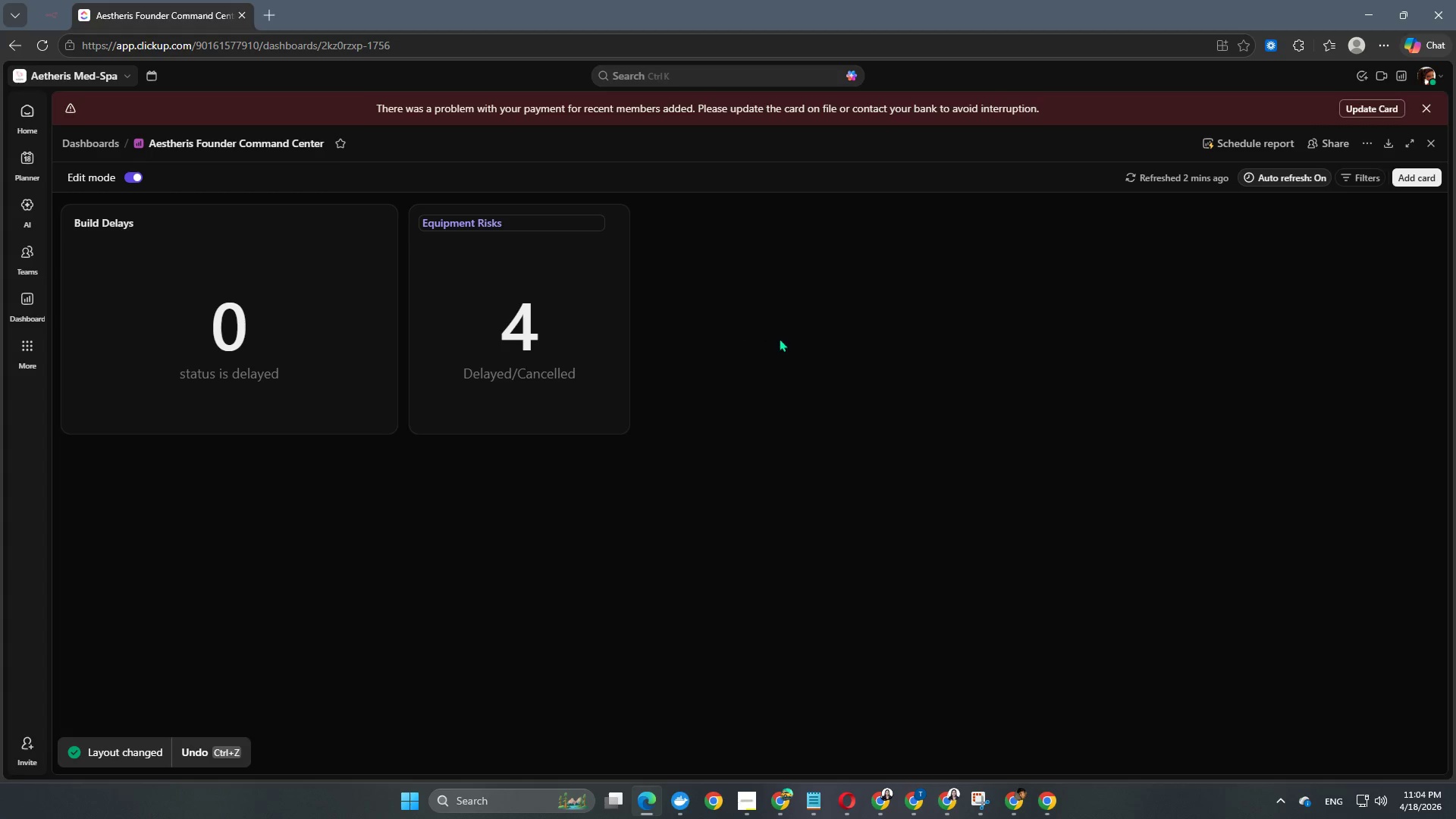 
left_click([790, 344])
 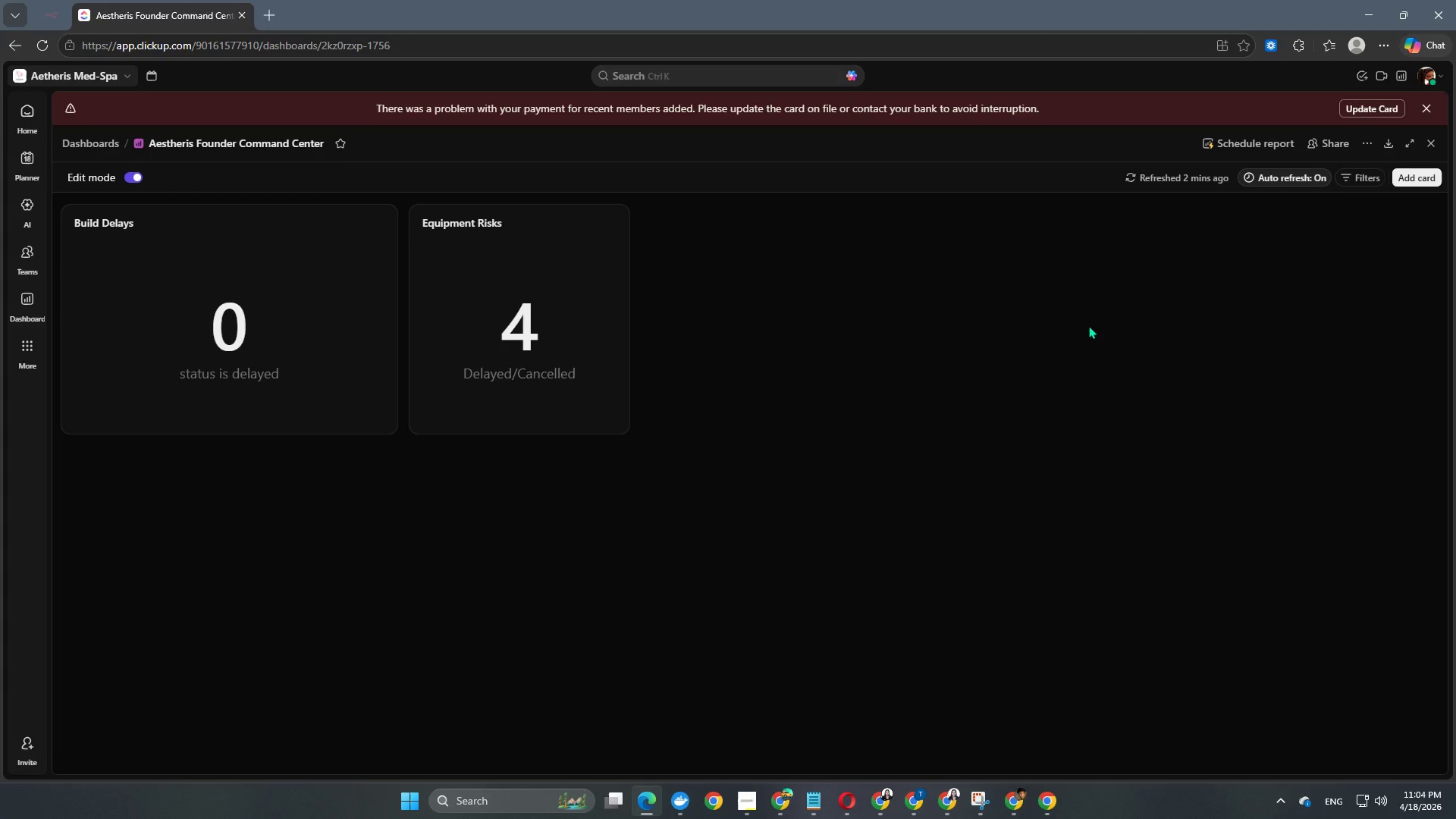 
wait(8.16)
 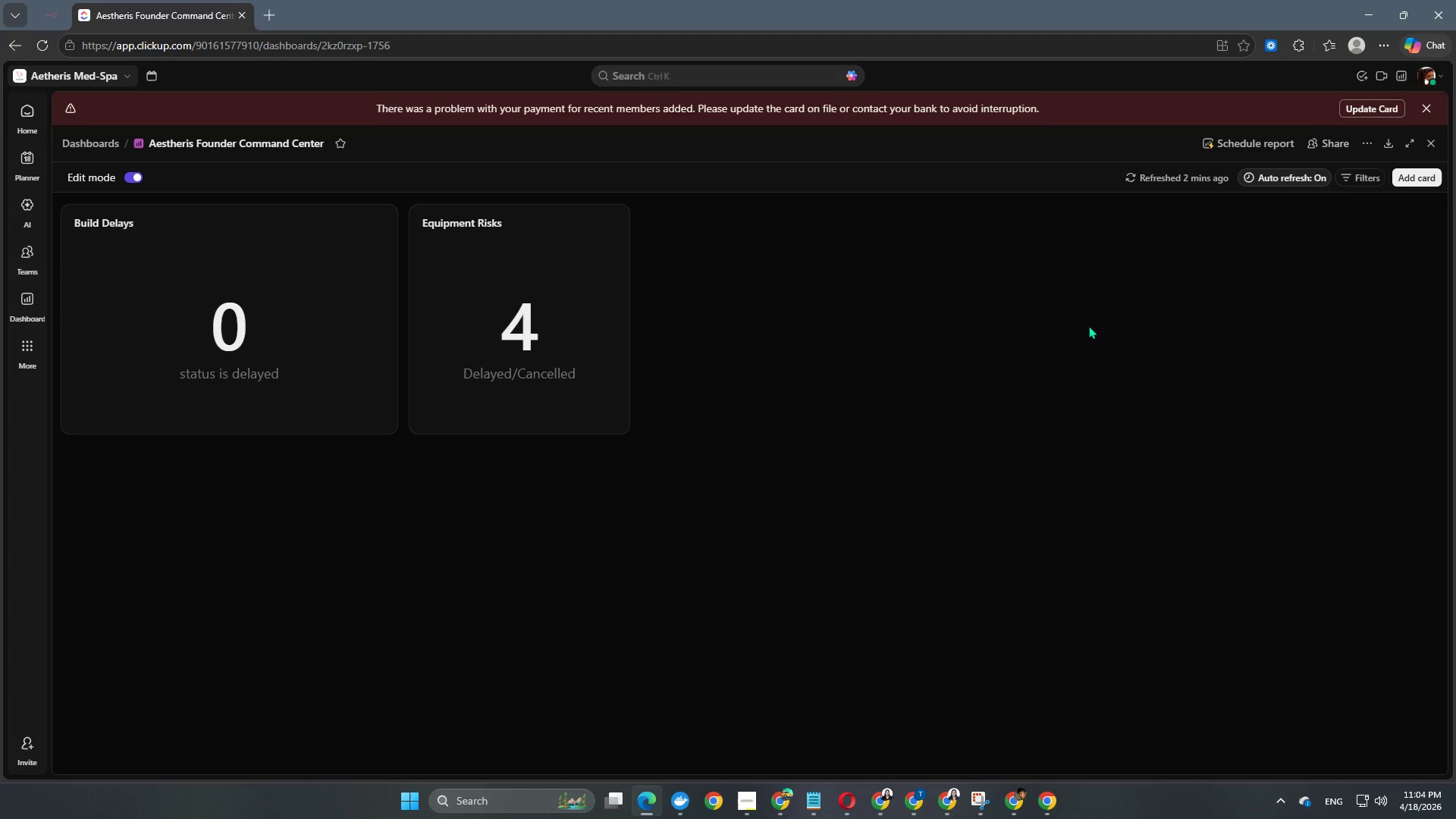 
left_click_drag(start_coordinate=[414, 227], to_coordinate=[63, 479])
 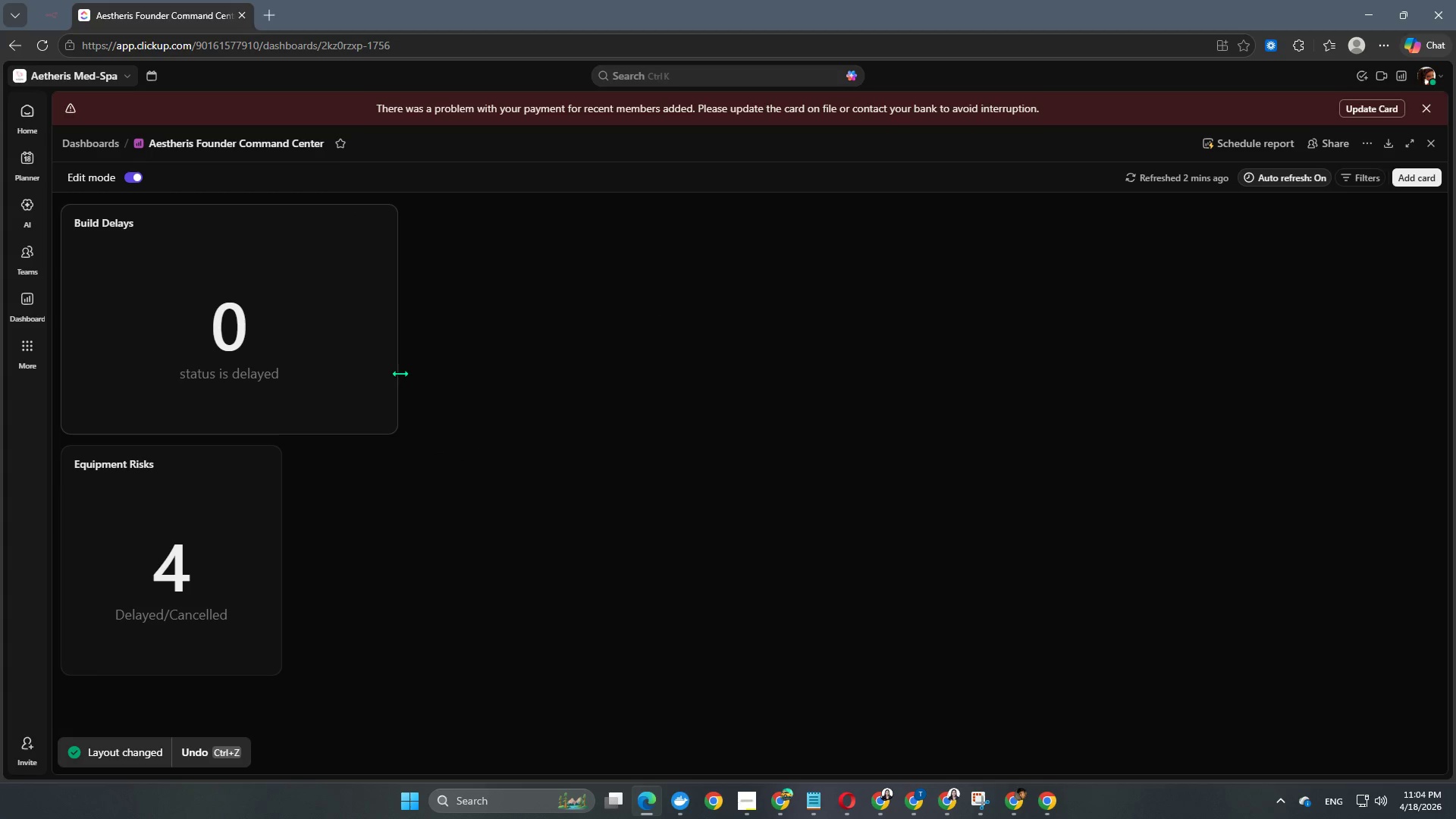 
left_click_drag(start_coordinate=[400, 373], to_coordinate=[284, 388])
 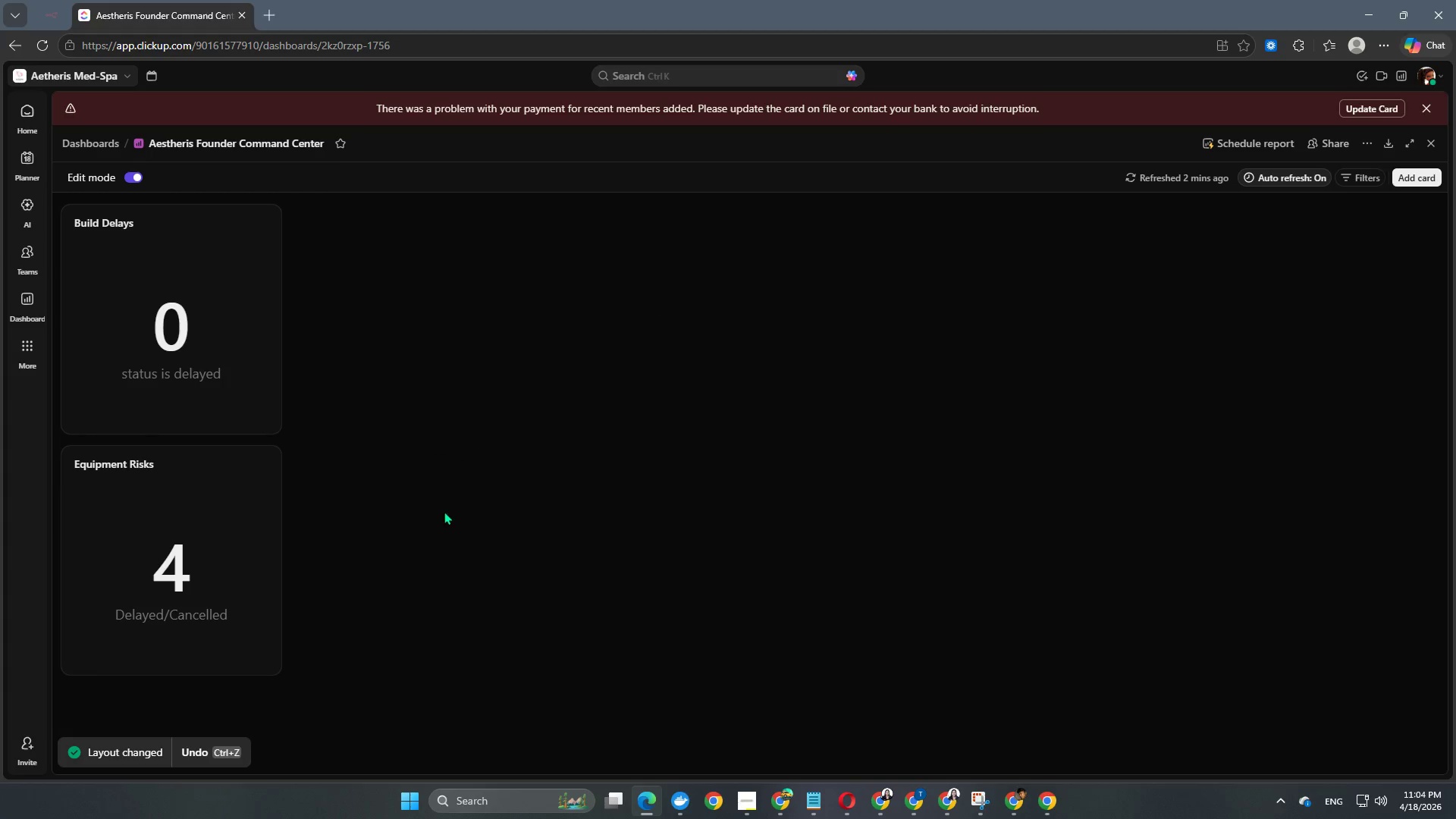 
left_click([444, 511])
 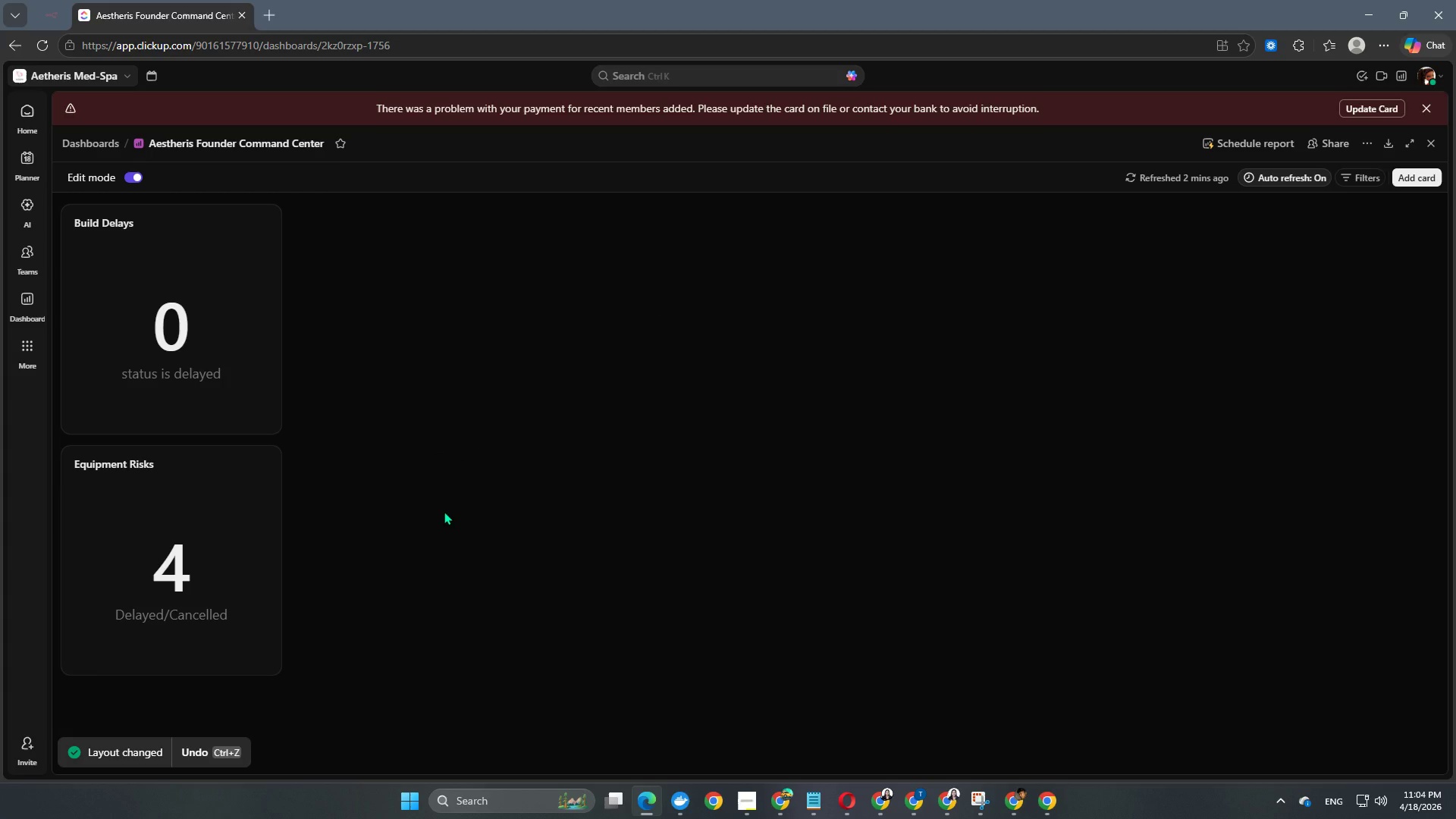 
scroll: coordinate [444, 511], scroll_direction: up, amount: 1.0
 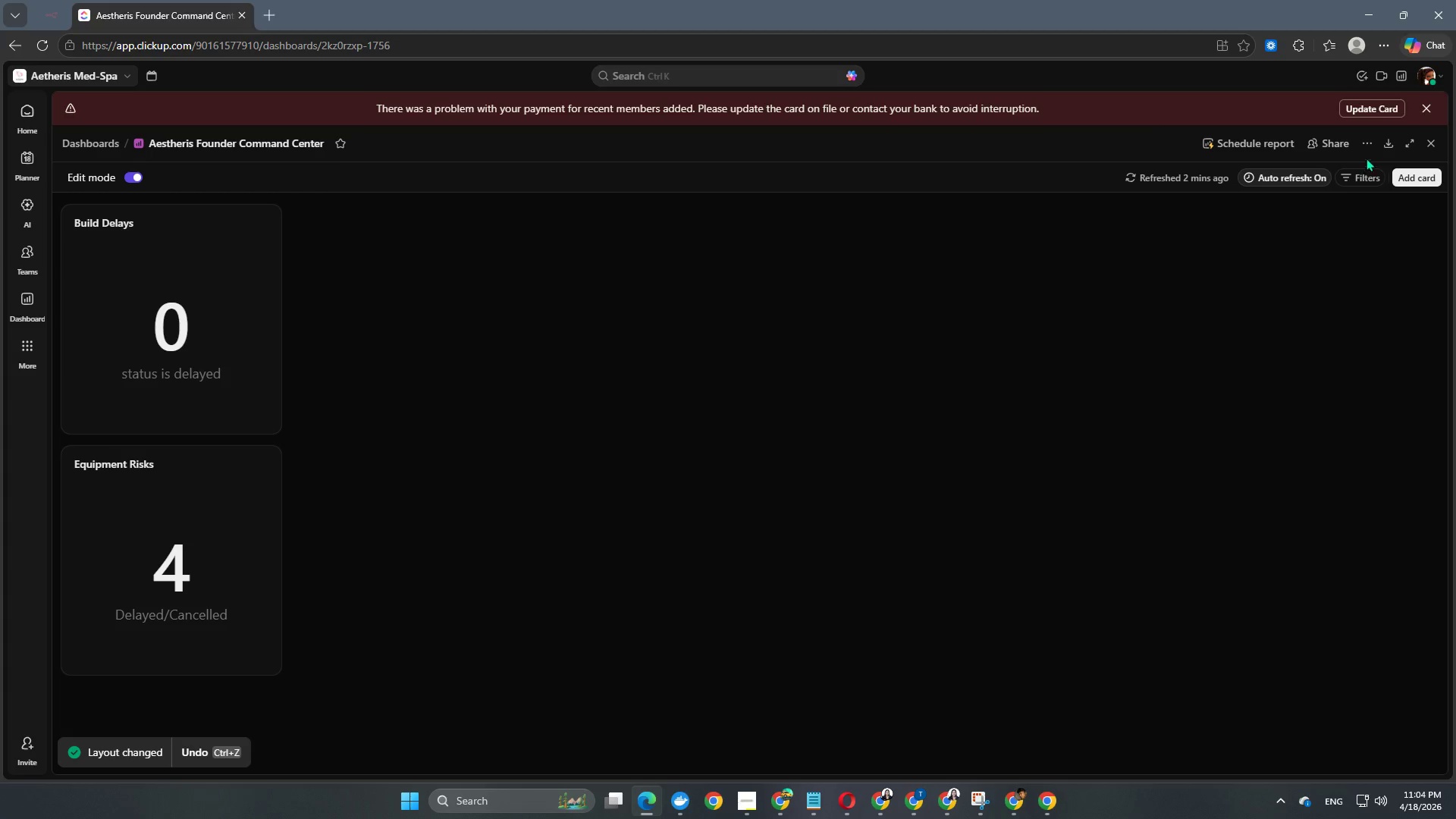 
left_click([1396, 181])
 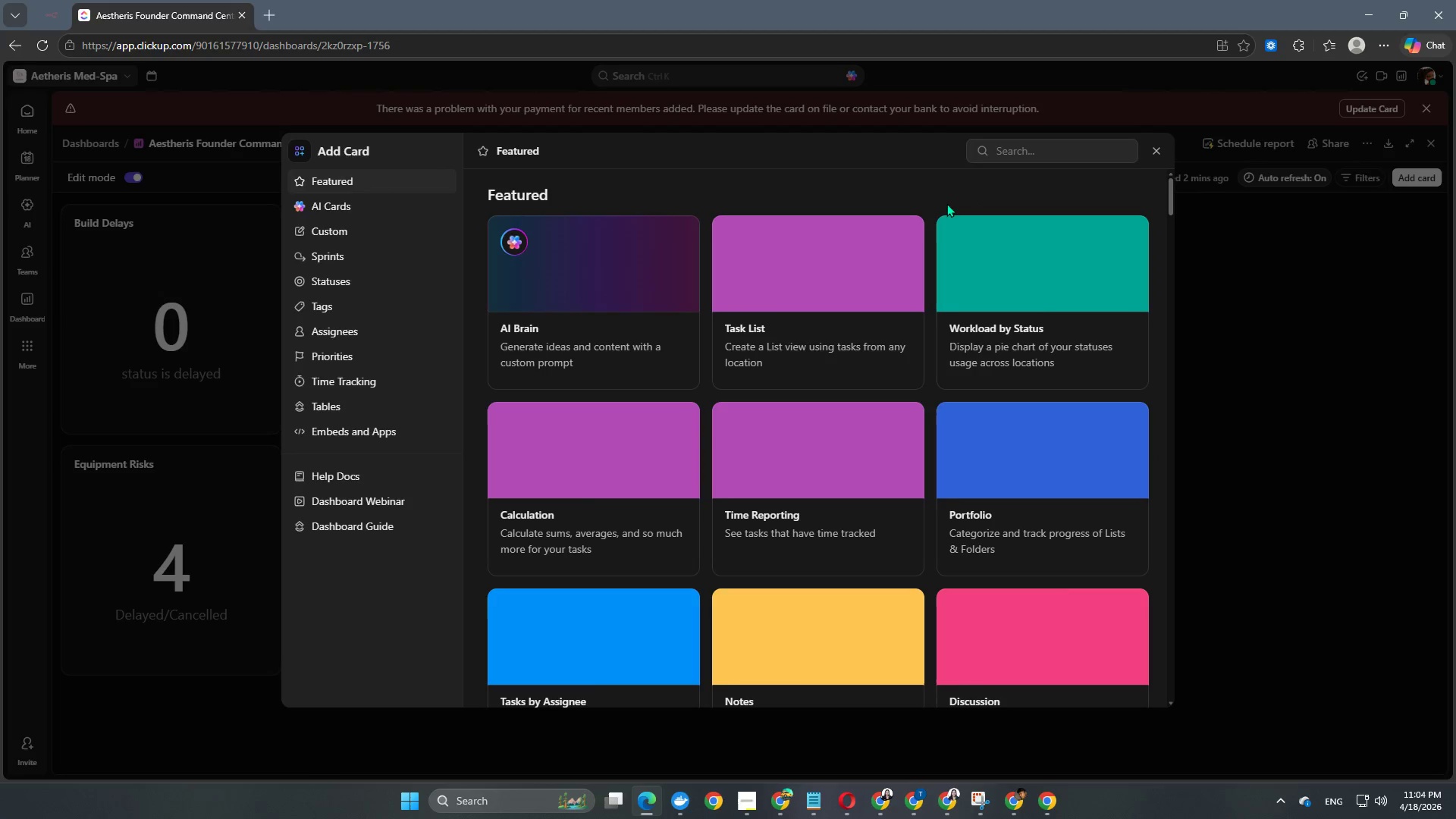 
left_click([996, 155])
 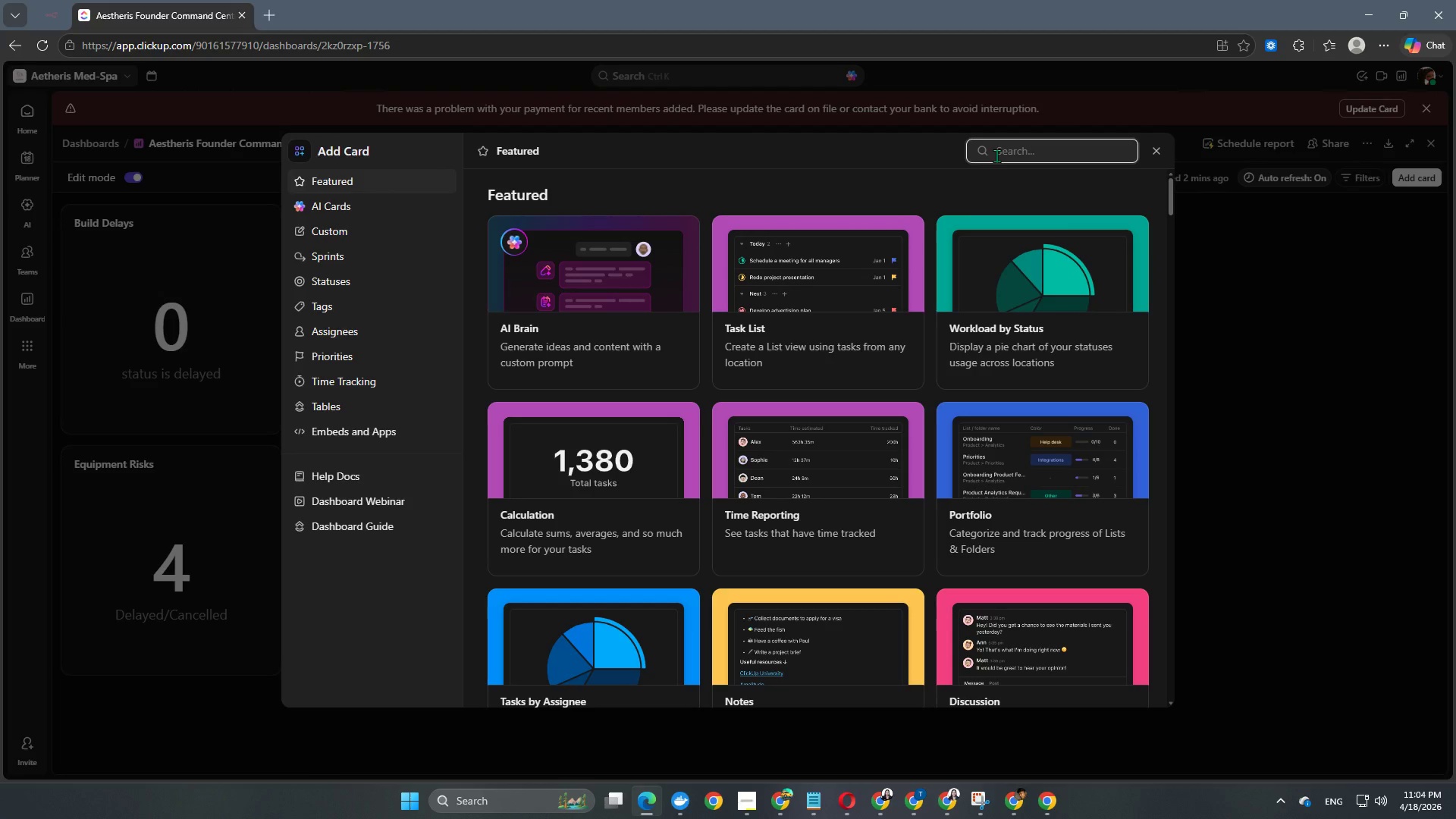 
type(number)
 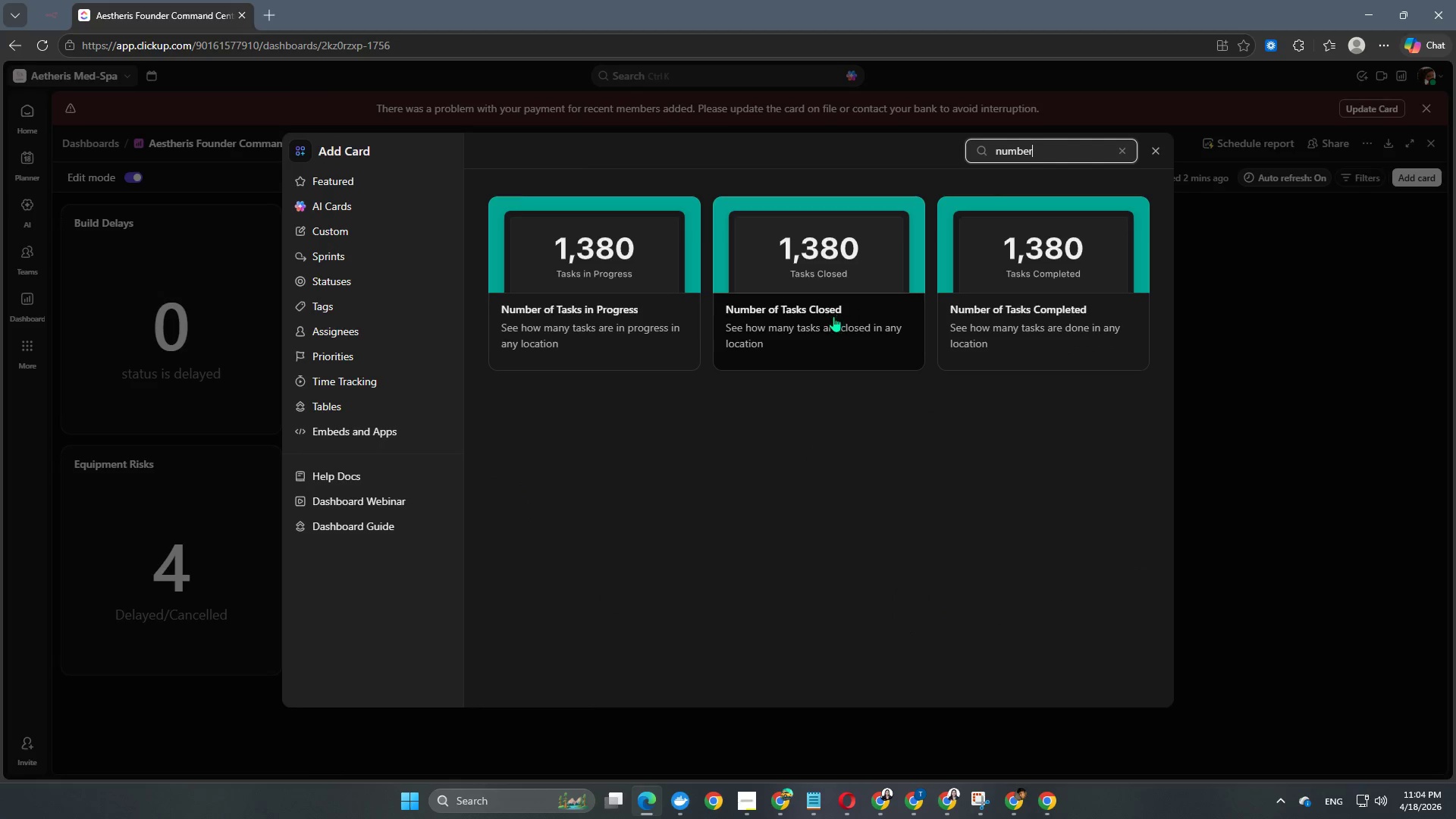 
left_click([643, 317])
 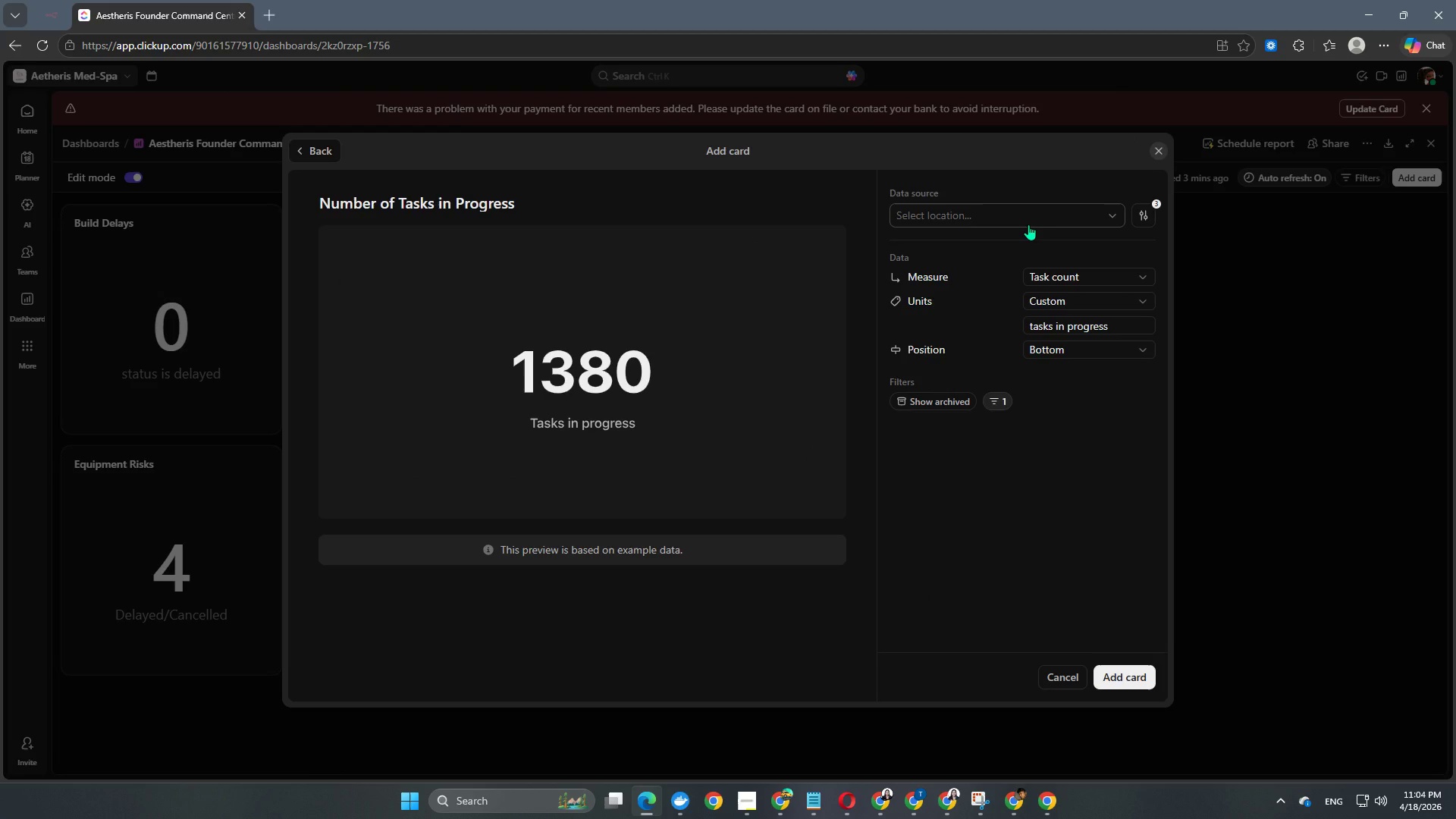 
wait(6.23)
 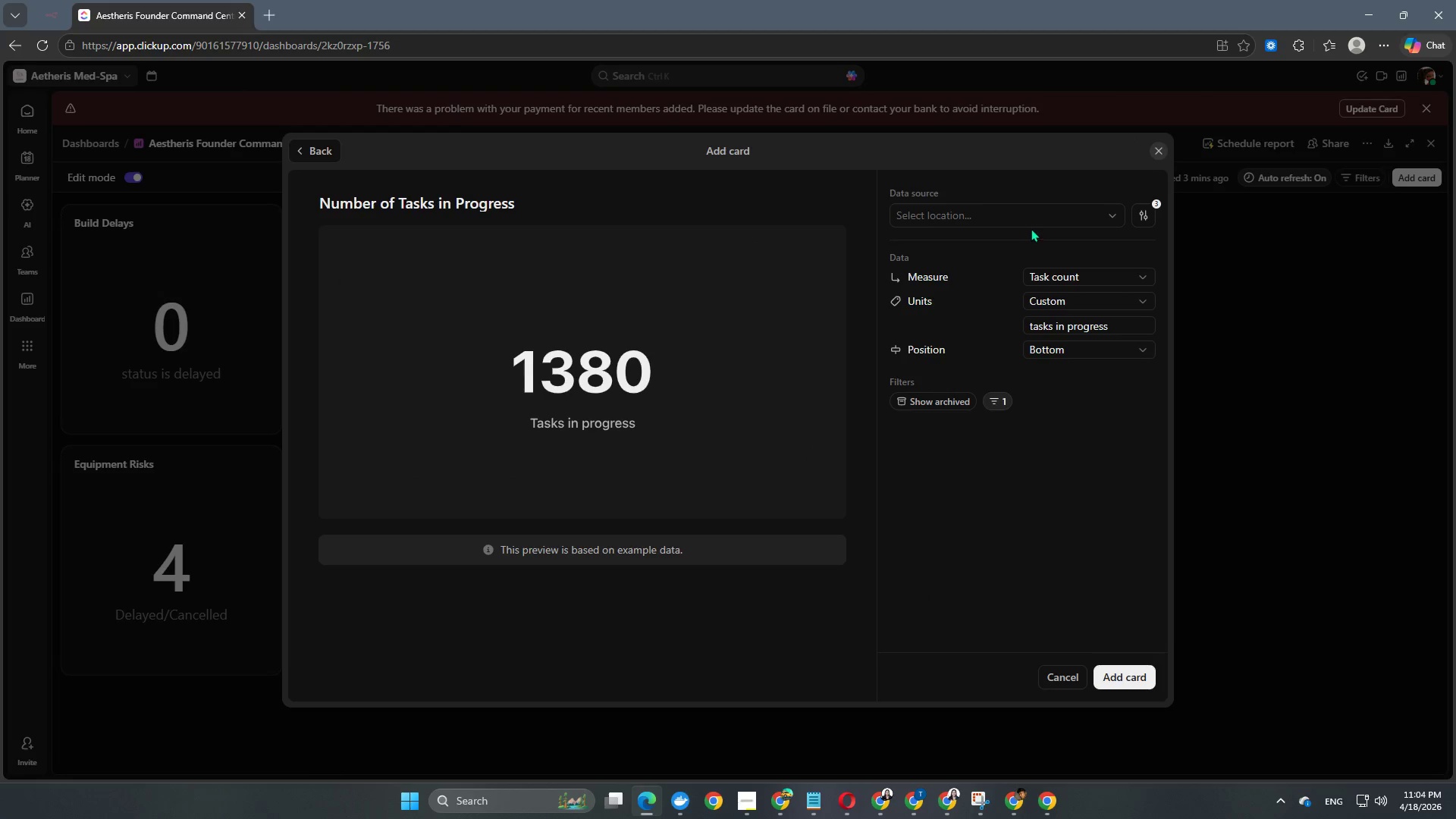 
left_click([981, 212])
 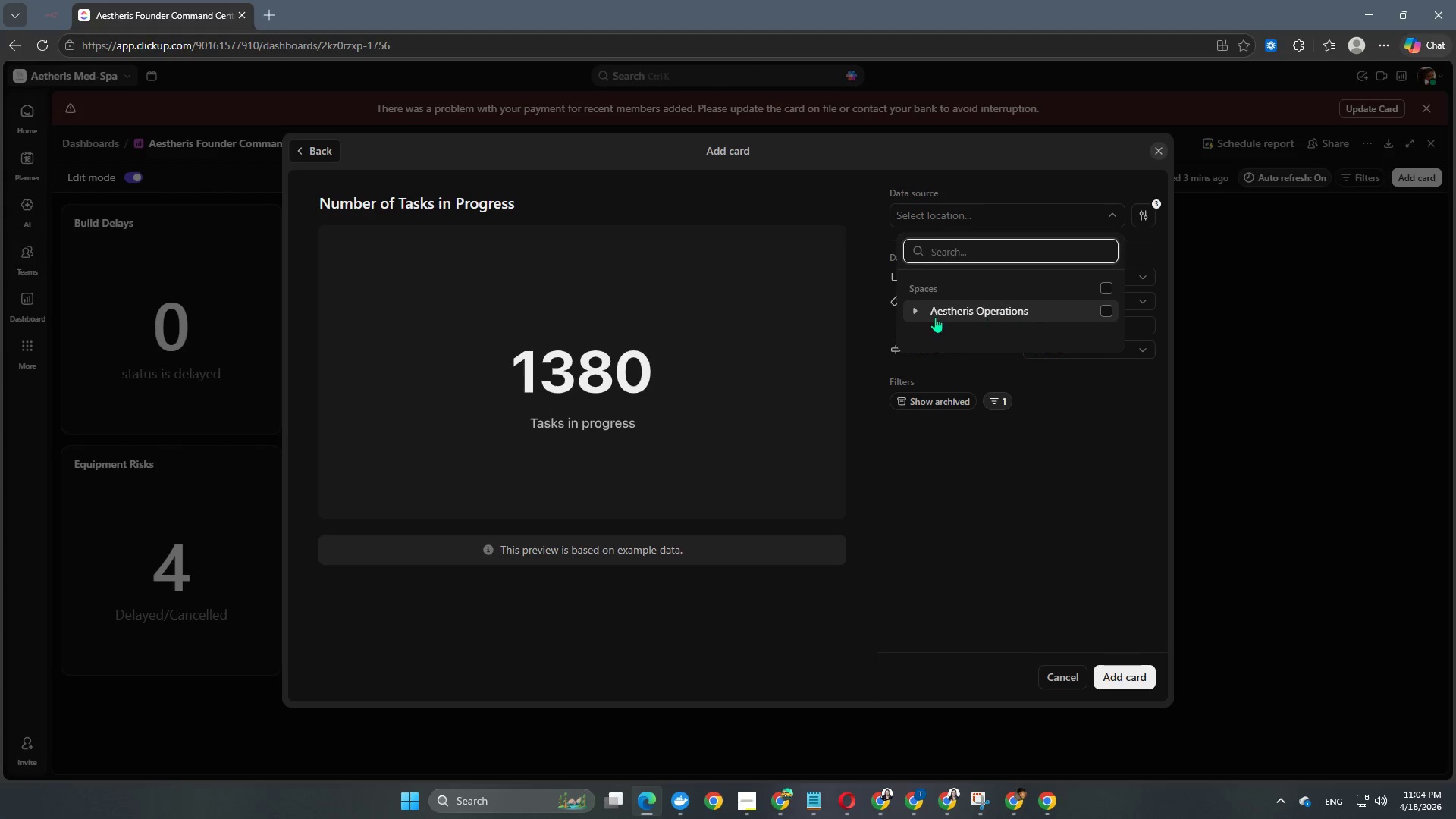 
left_click([905, 310])
 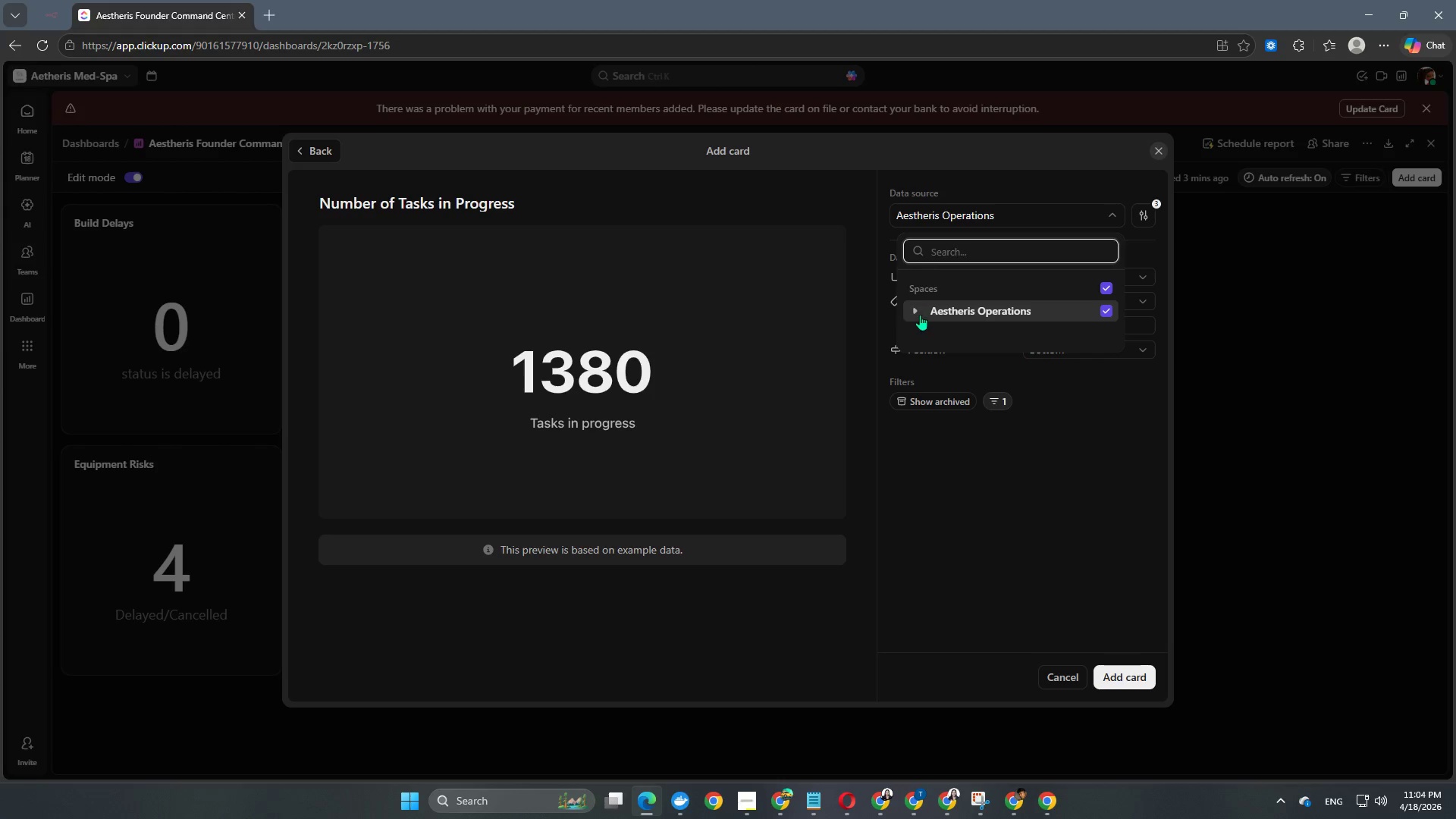 
left_click([914, 312])
 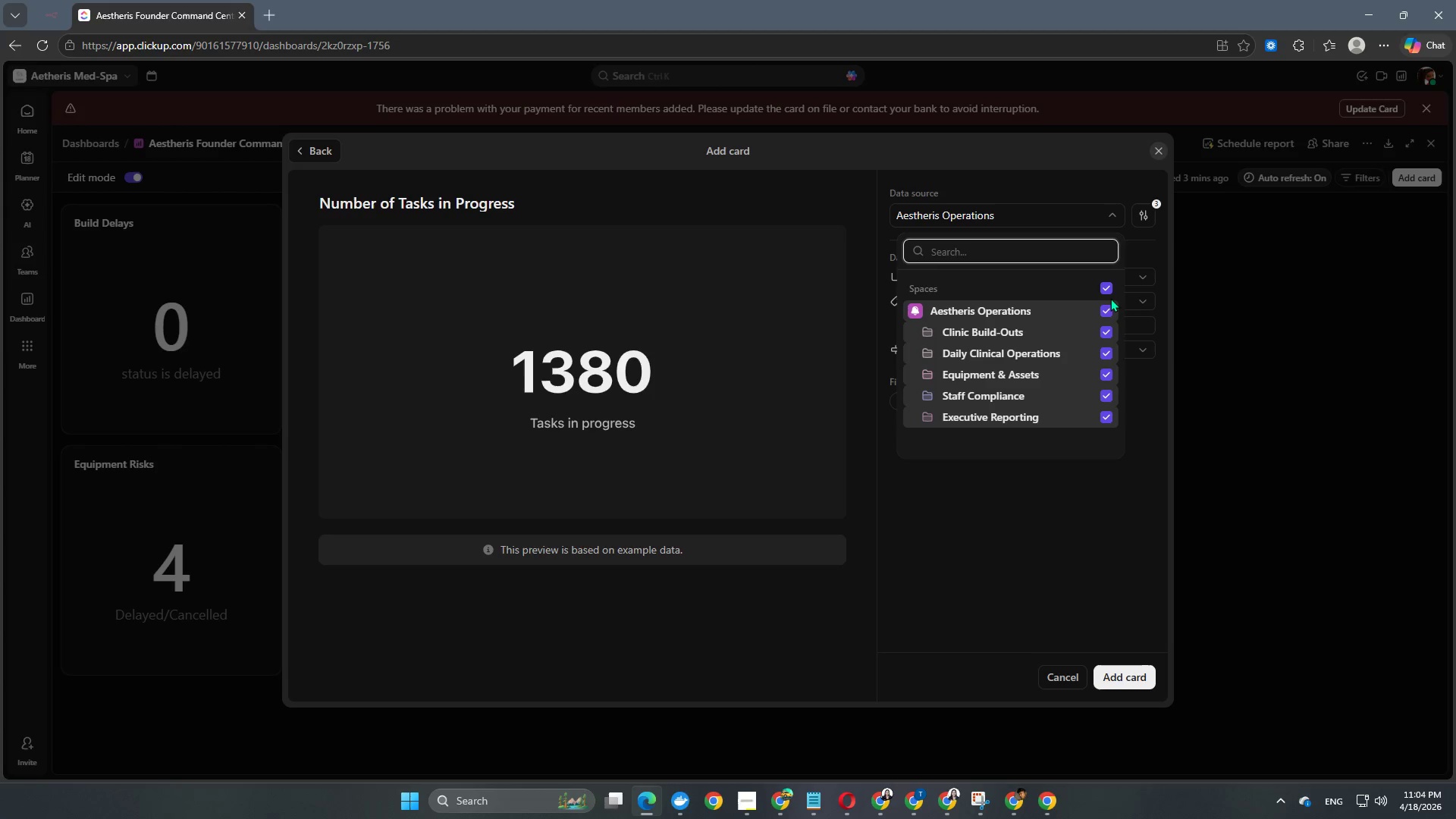 
left_click([1107, 290])
 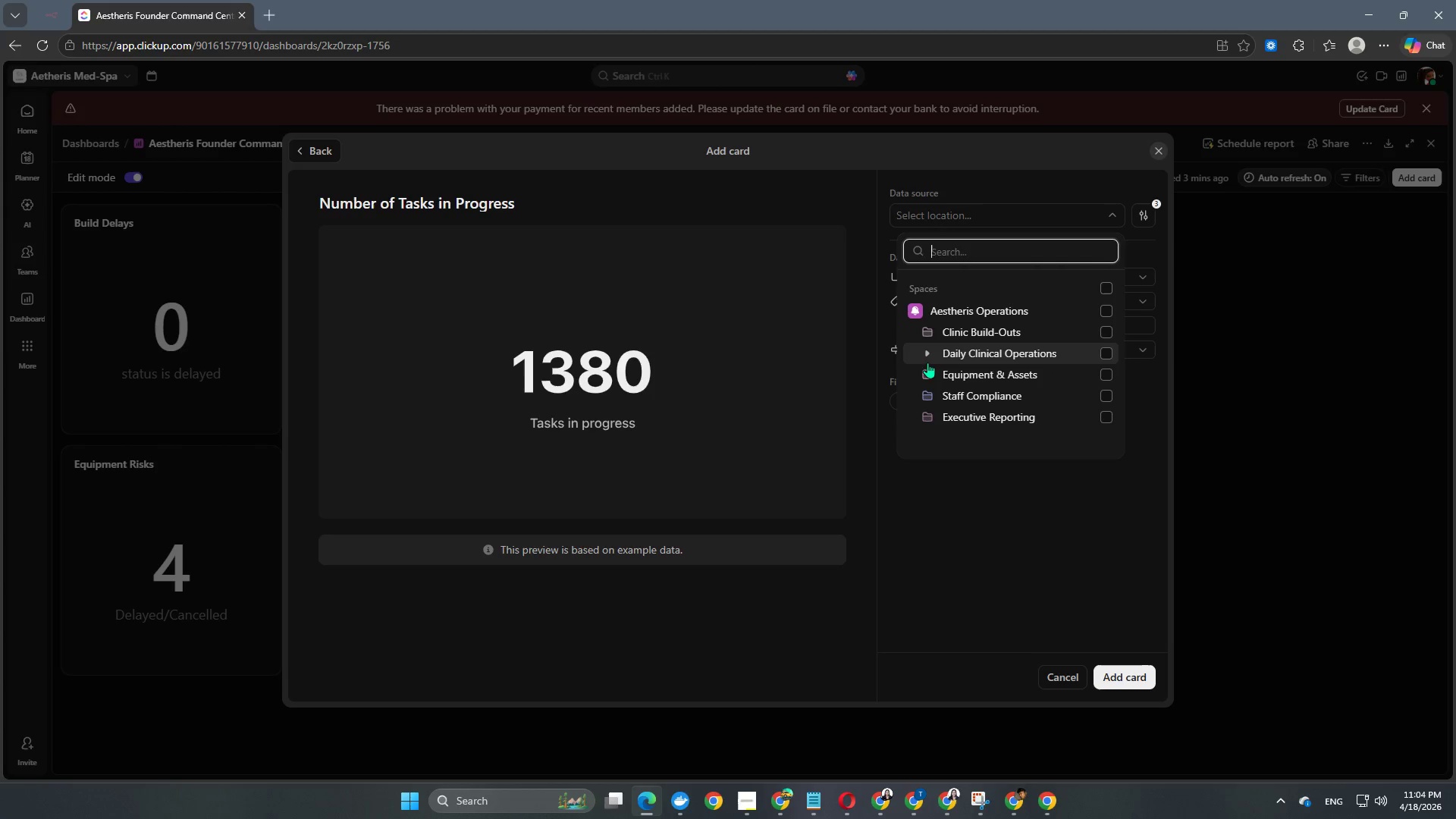 
left_click([930, 374])
 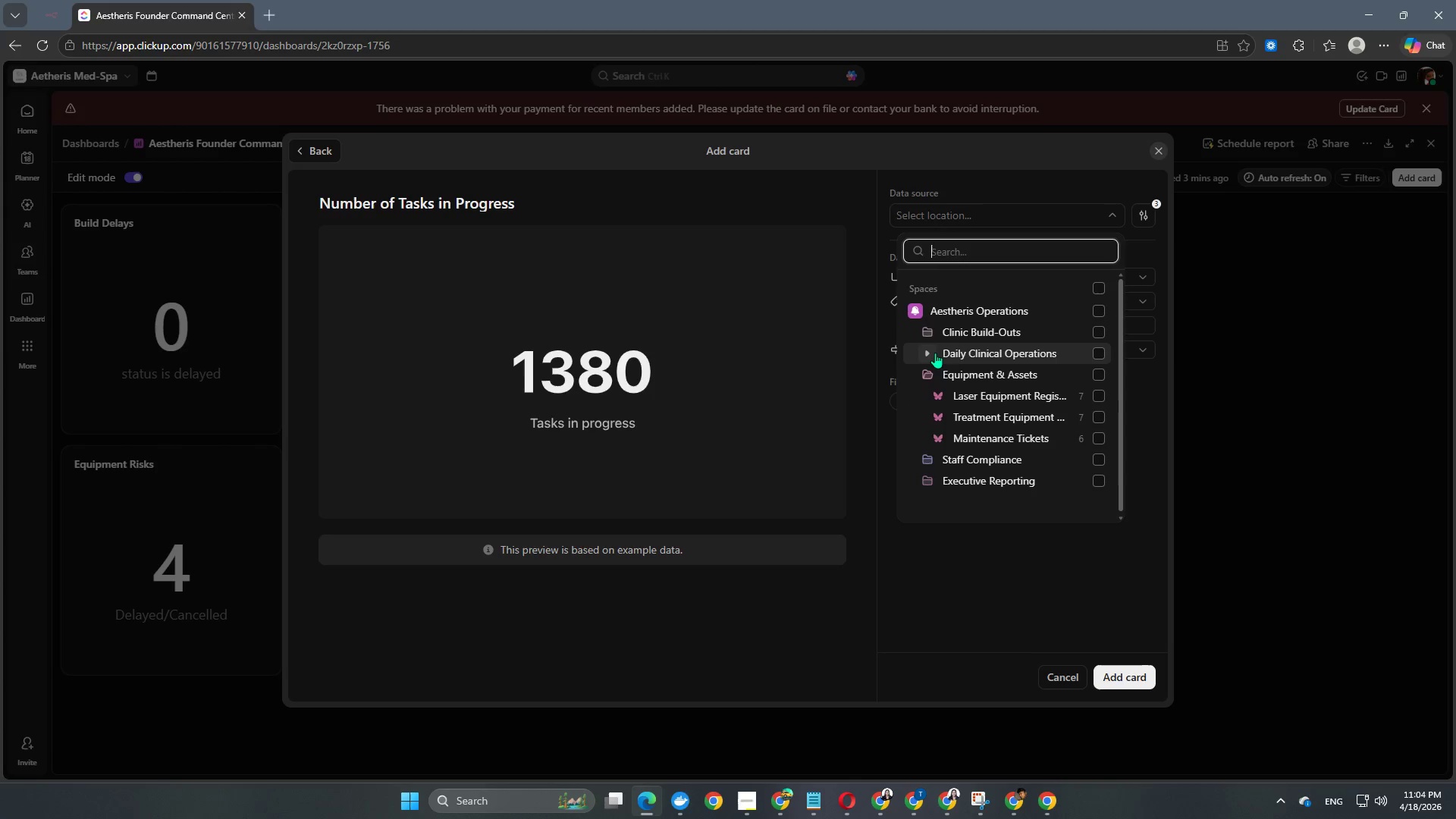 
left_click([933, 353])
 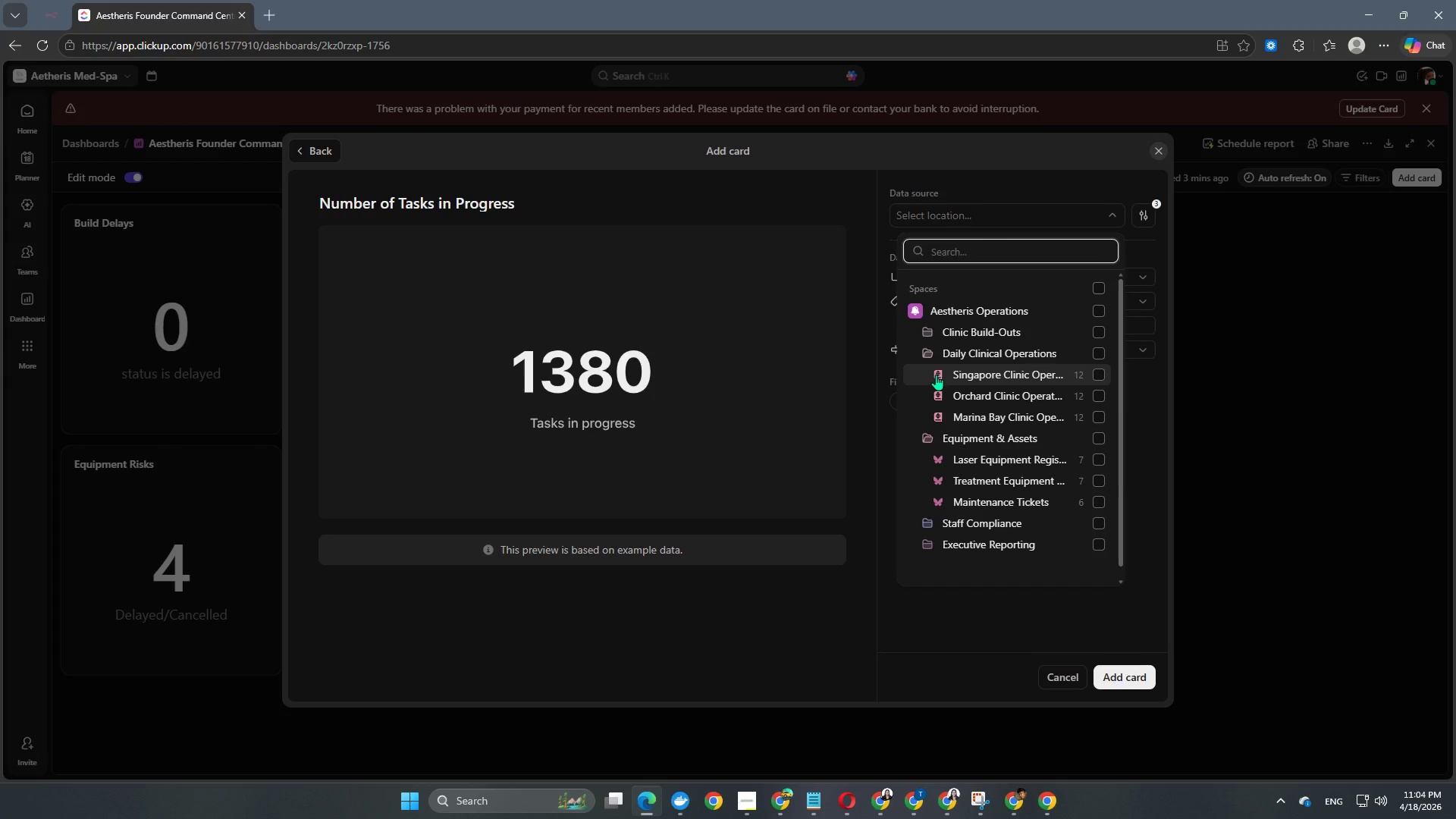 
scroll: coordinate [966, 439], scroll_direction: down, amount: 2.0
 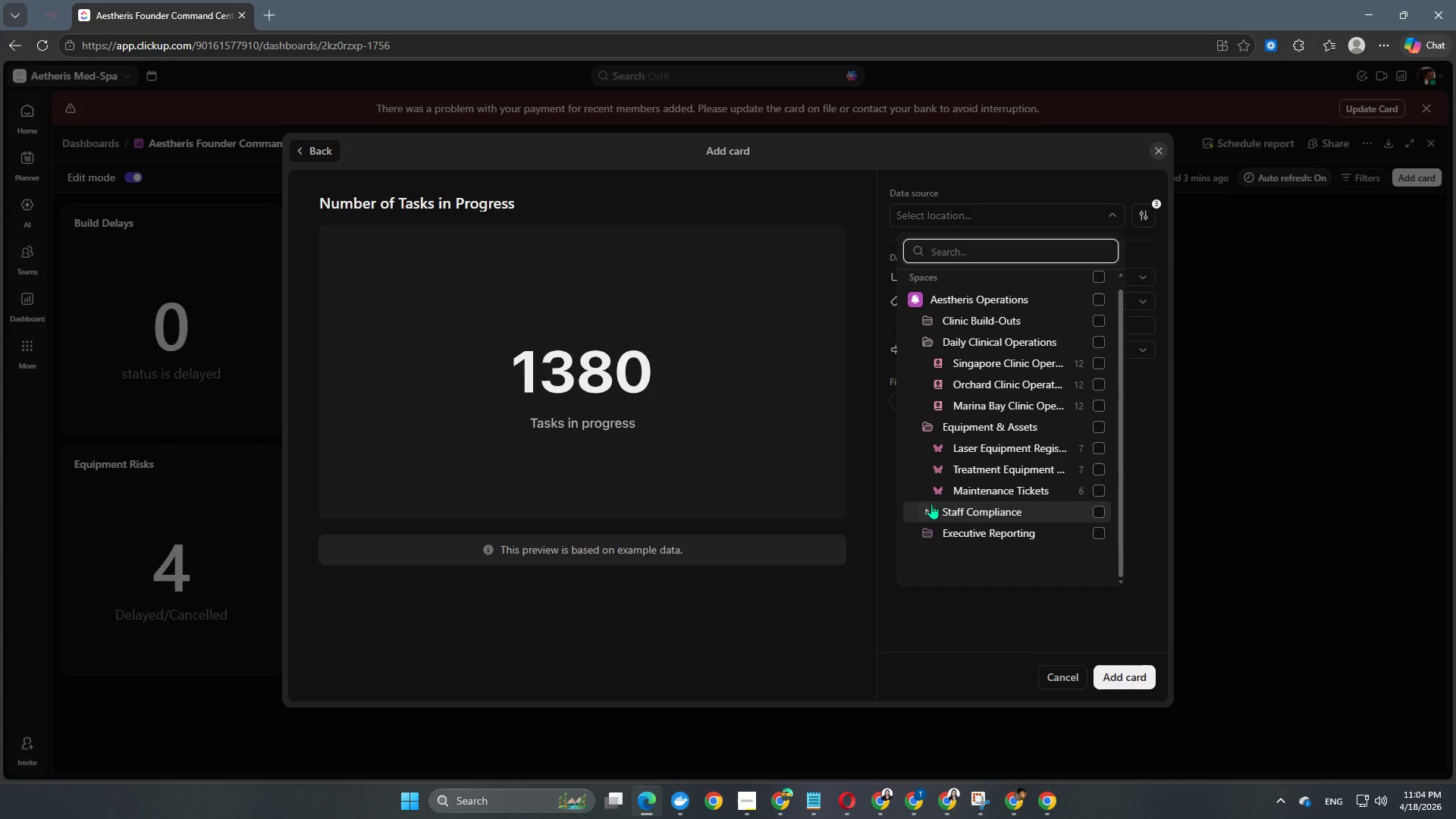 
left_click([925, 511])
 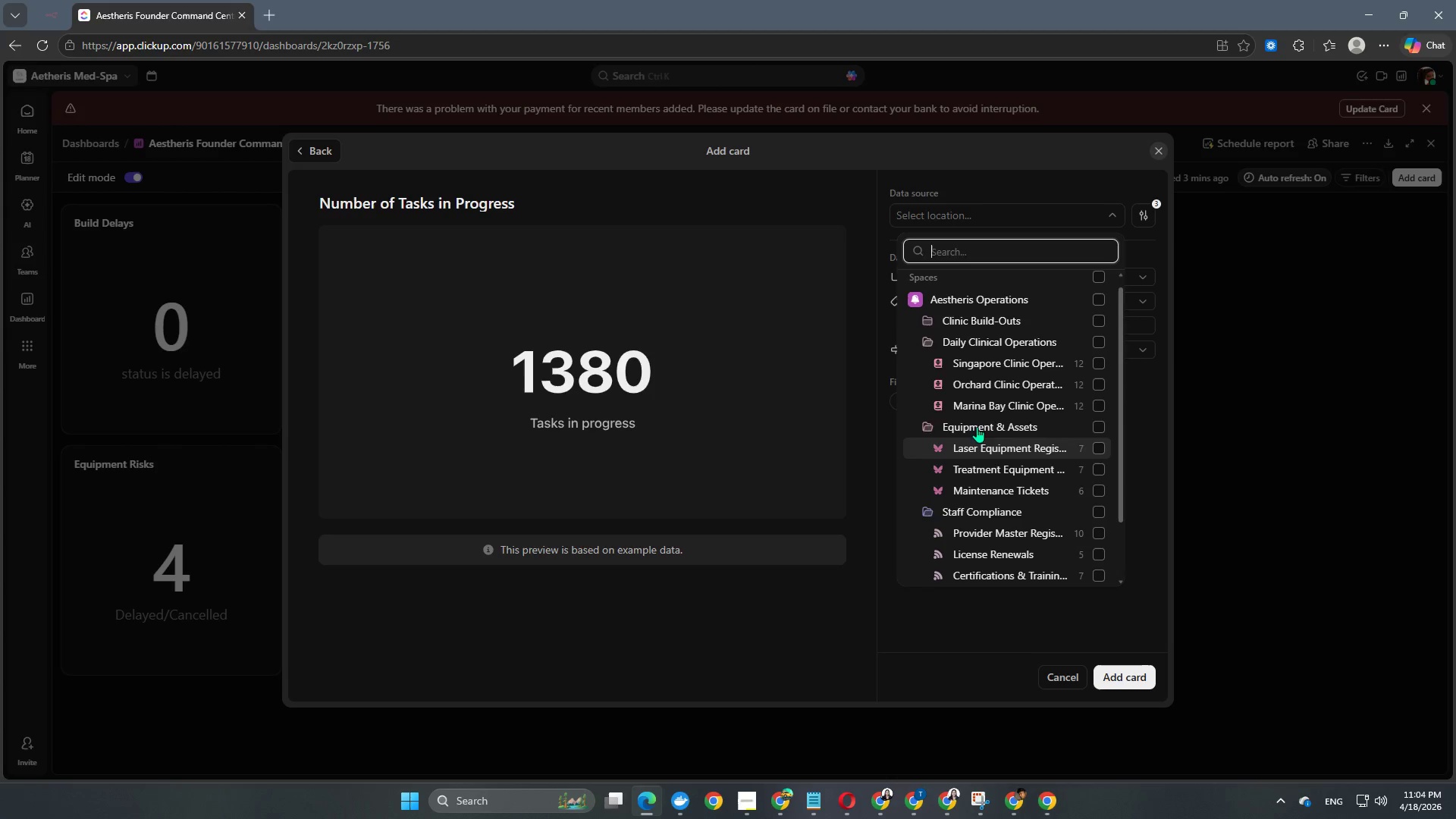 
scroll: coordinate [983, 417], scroll_direction: down, amount: 2.0
 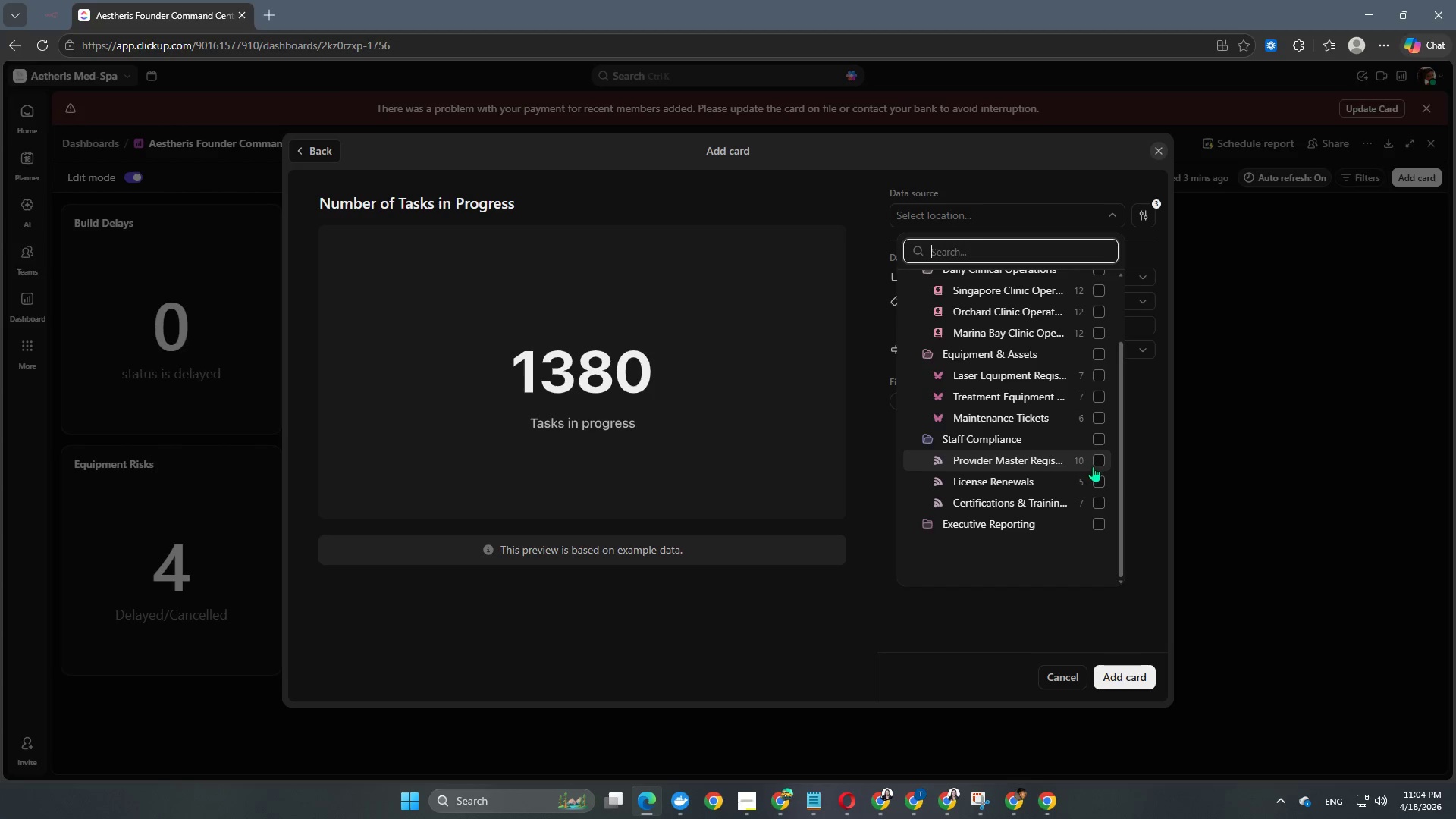 
left_click([1097, 462])
 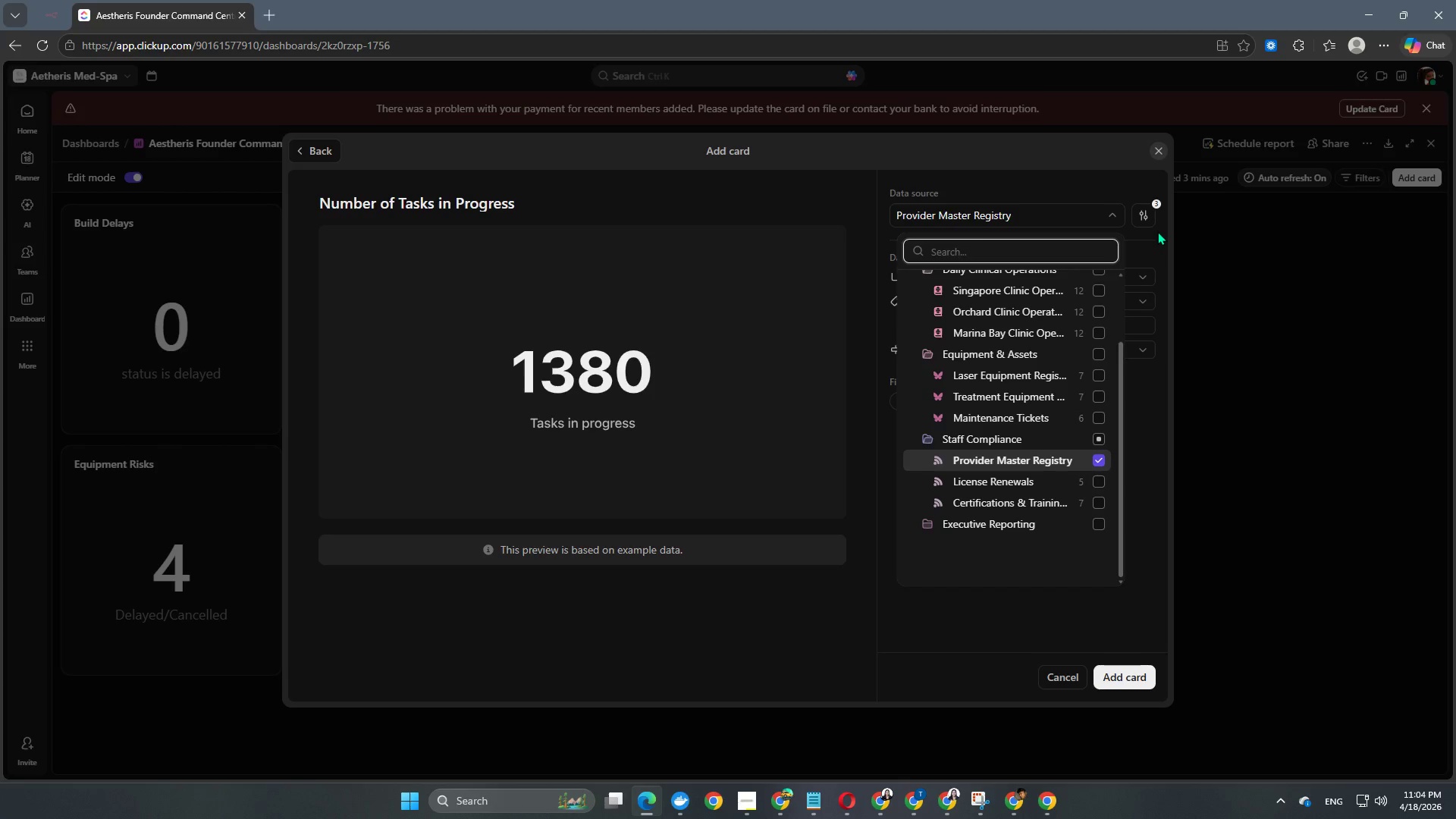 
wait(6.08)
 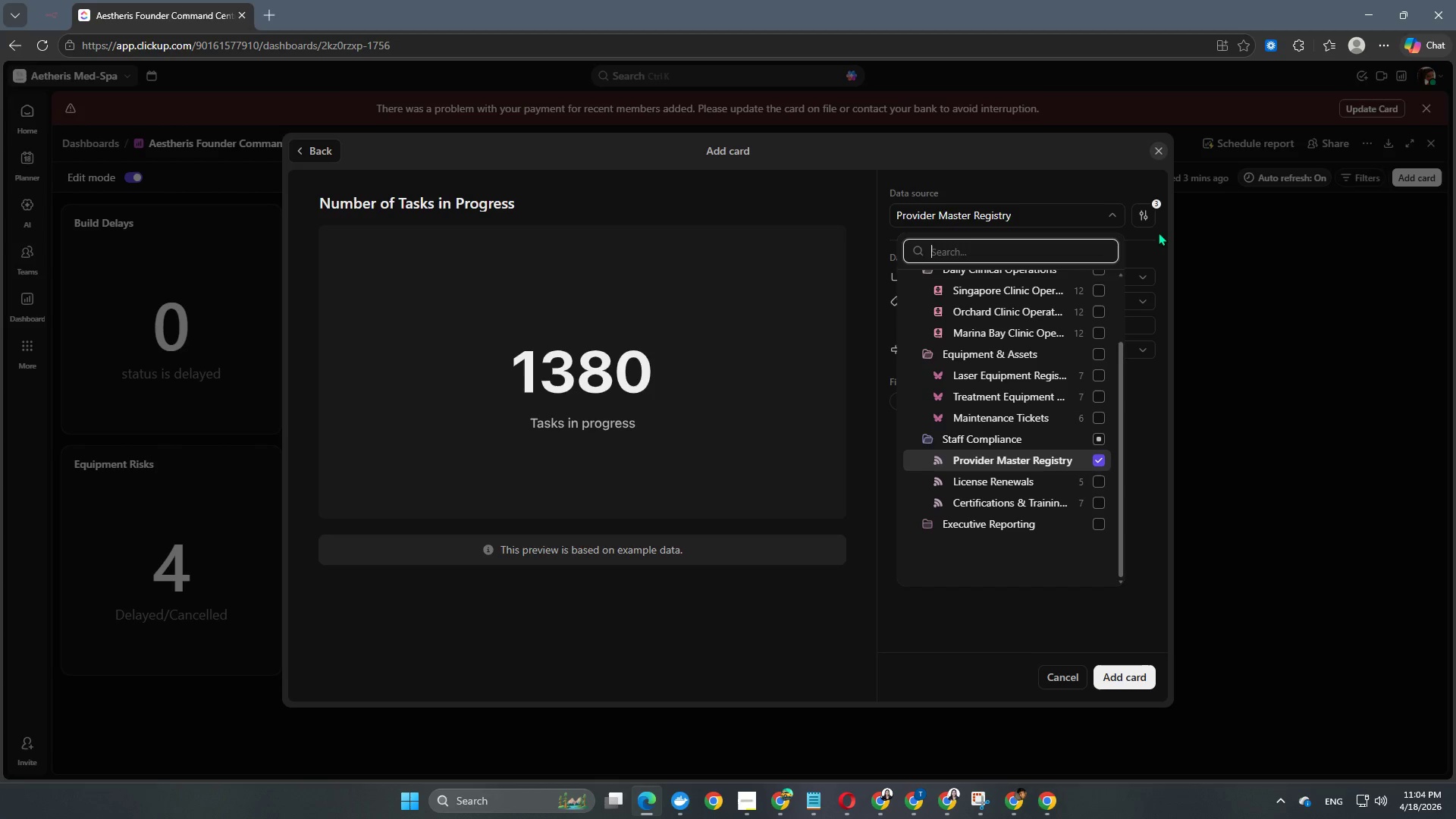 
mouse_move([1063, 228])
 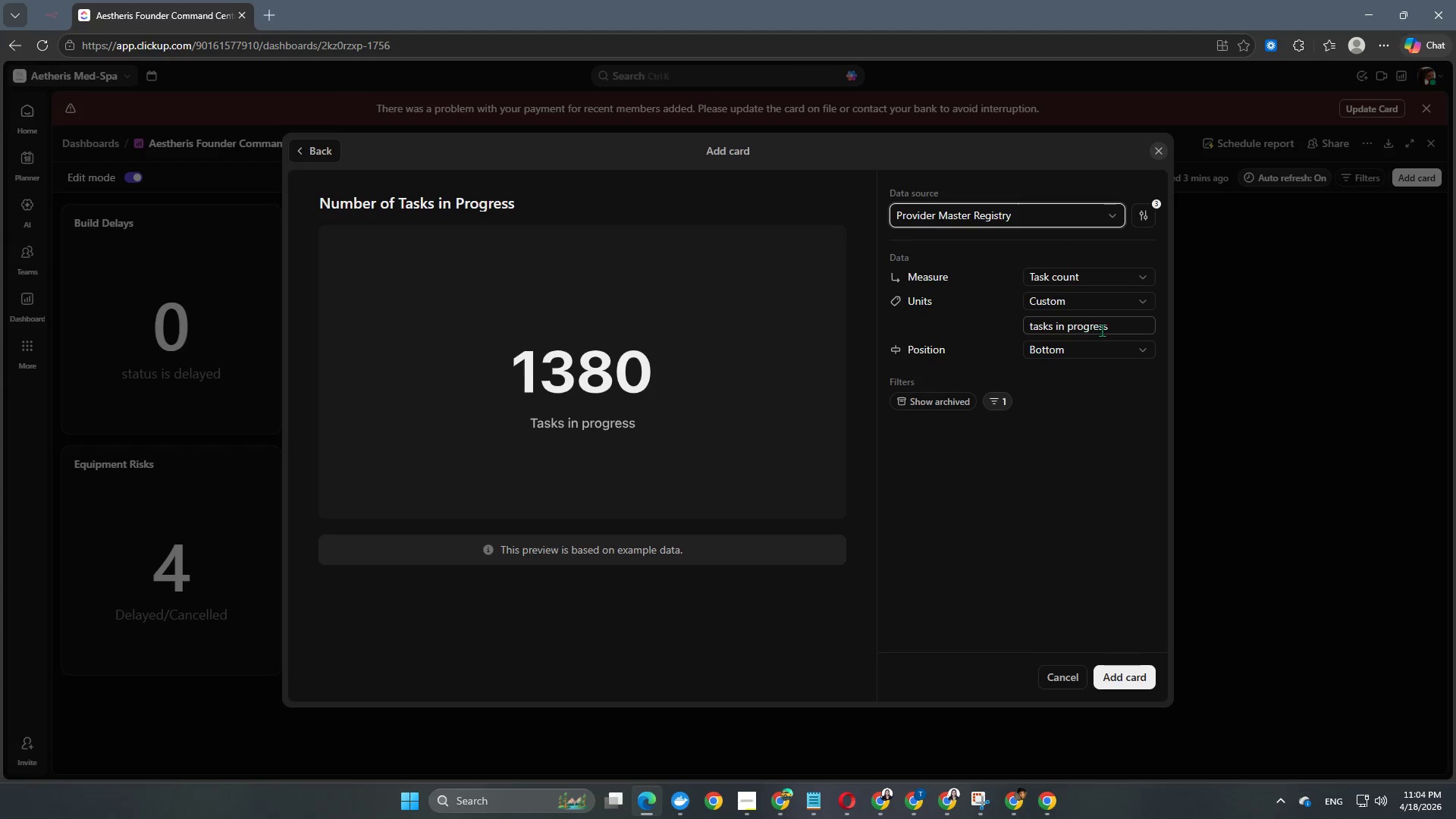 
left_click_drag(start_coordinate=[1112, 330], to_coordinate=[1002, 331])
 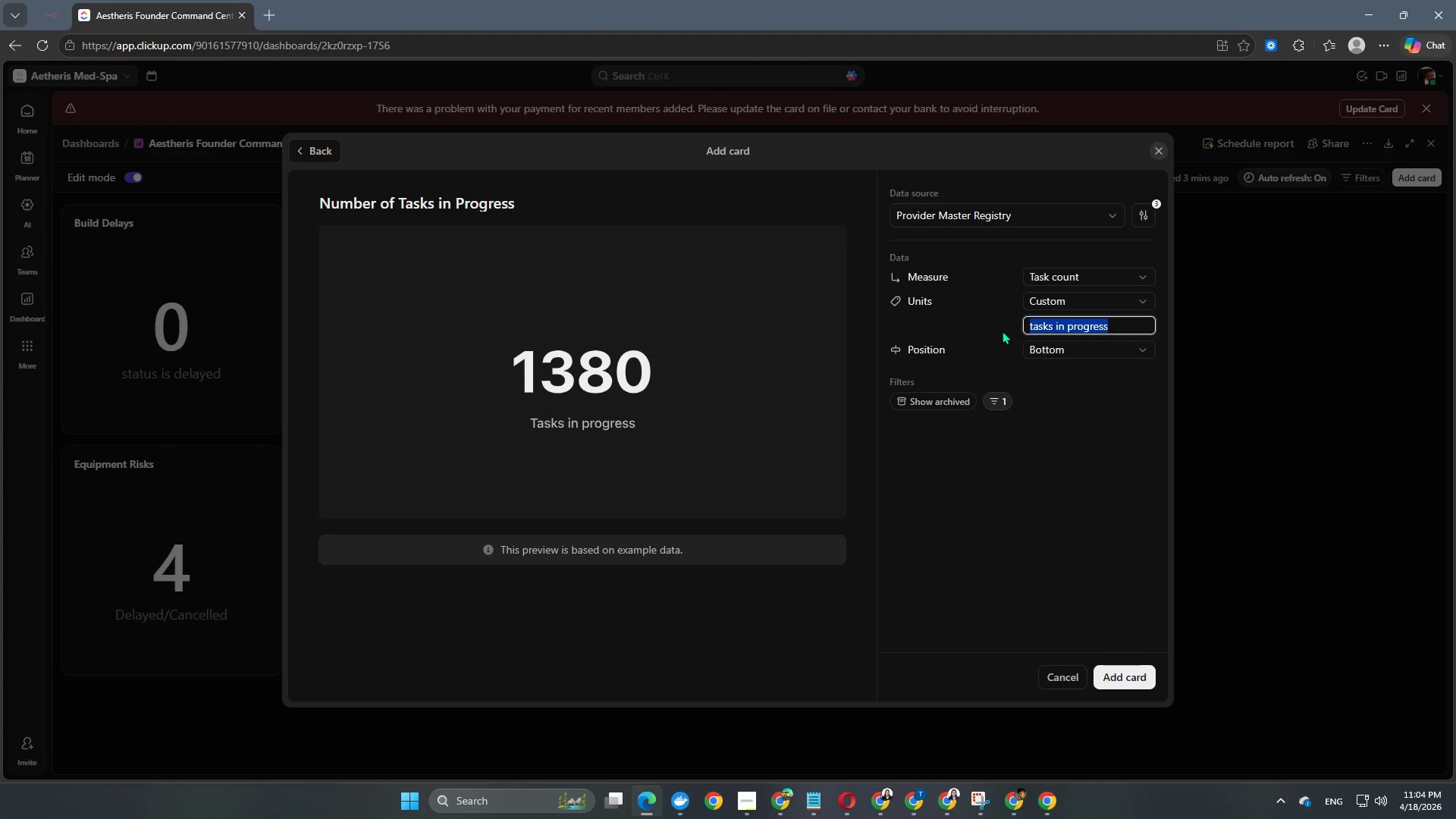 
hold_key(key=ShiftLeft, duration=0.83)
 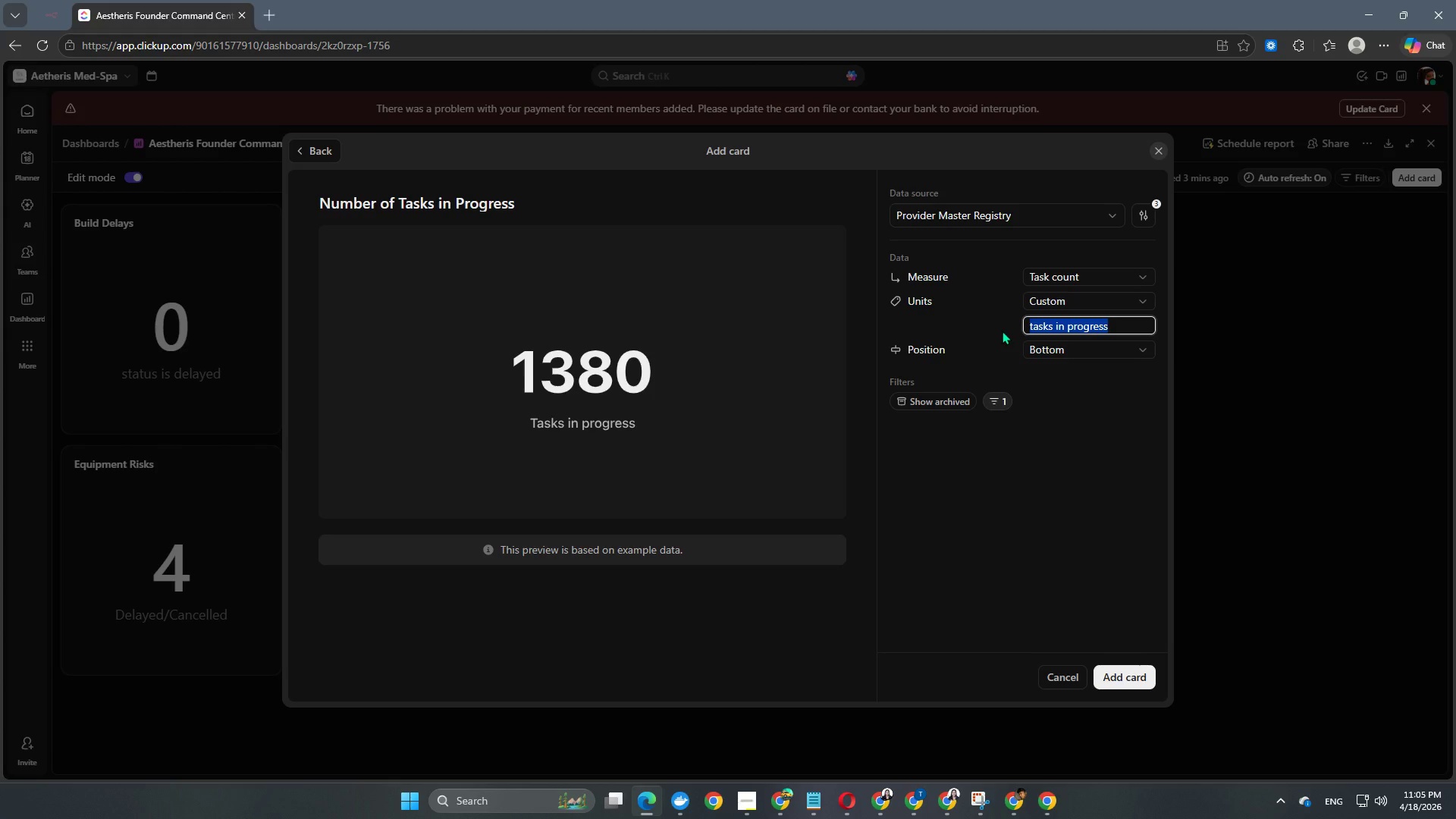 
type(Soon to expire license)
 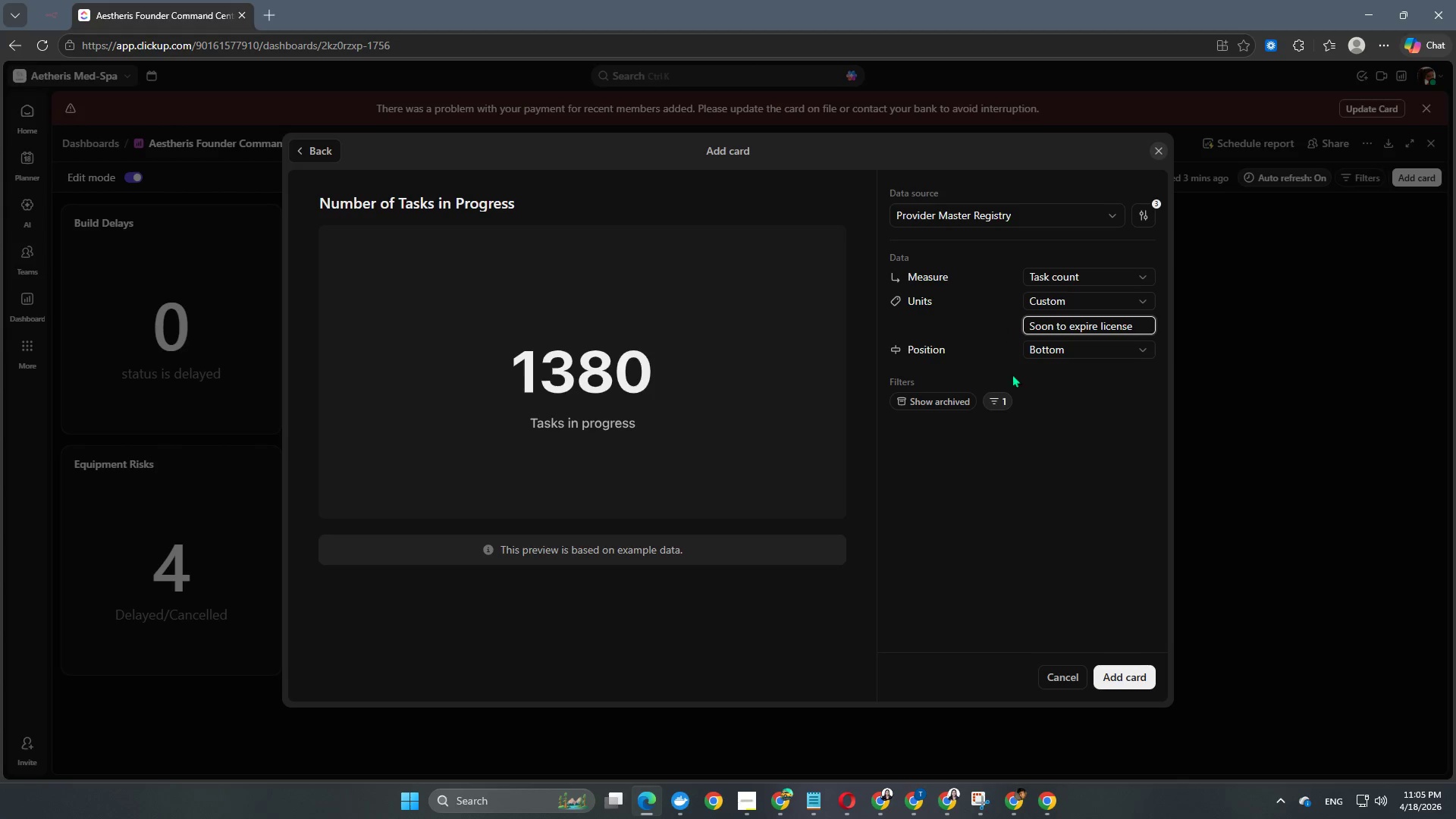 
left_click([1060, 494])
 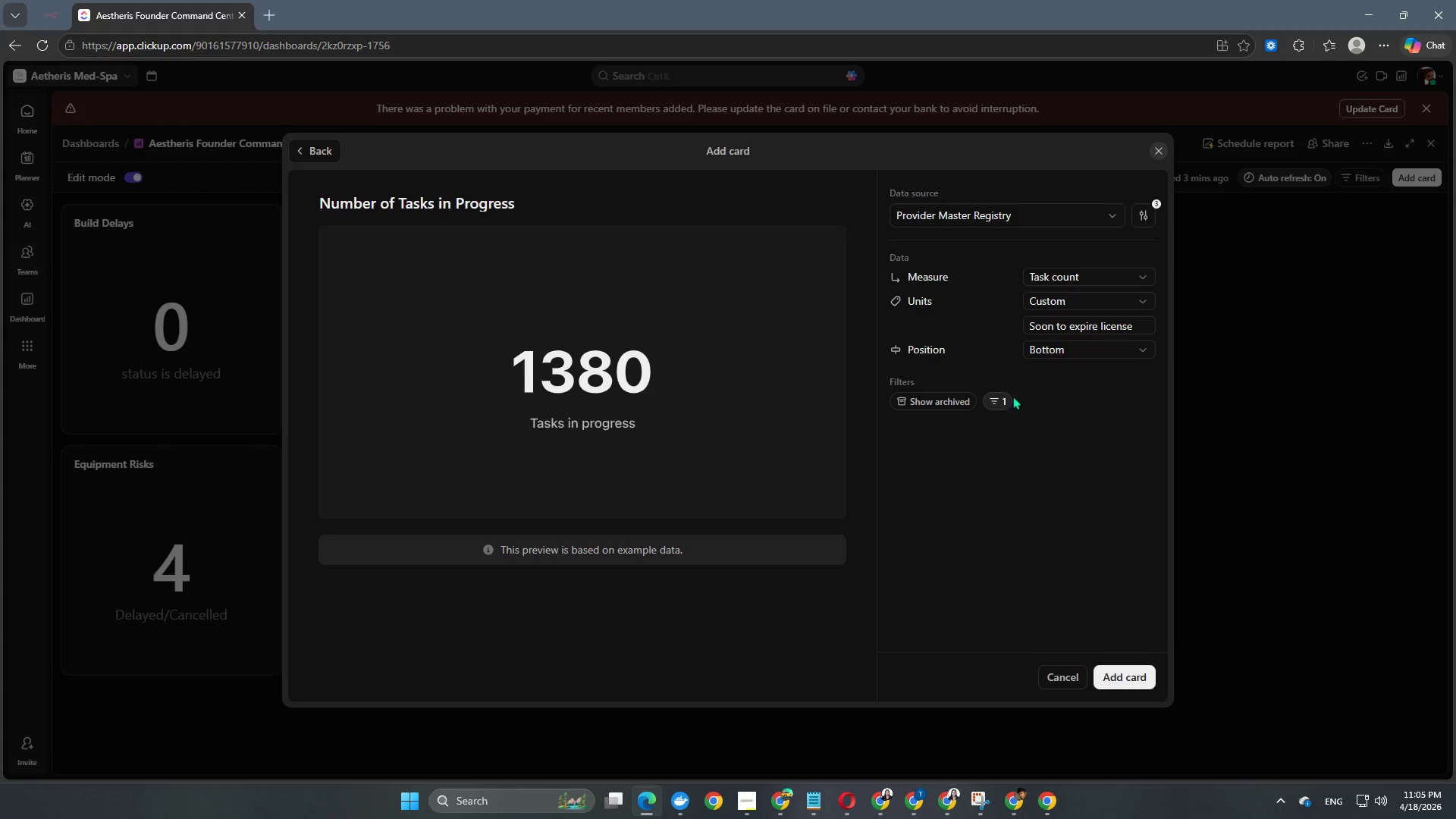 
left_click([993, 401])
 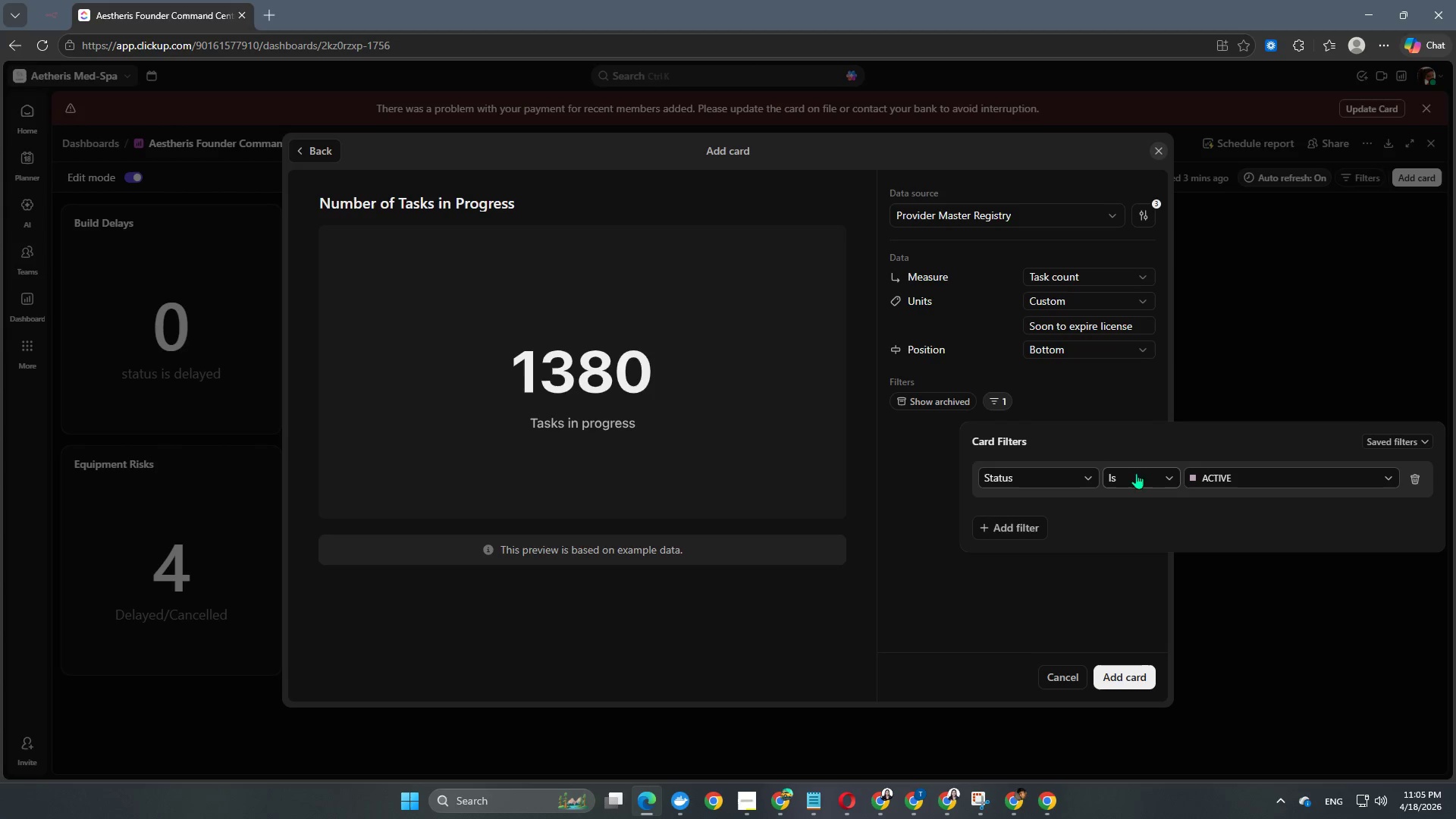 
left_click([1262, 475])
 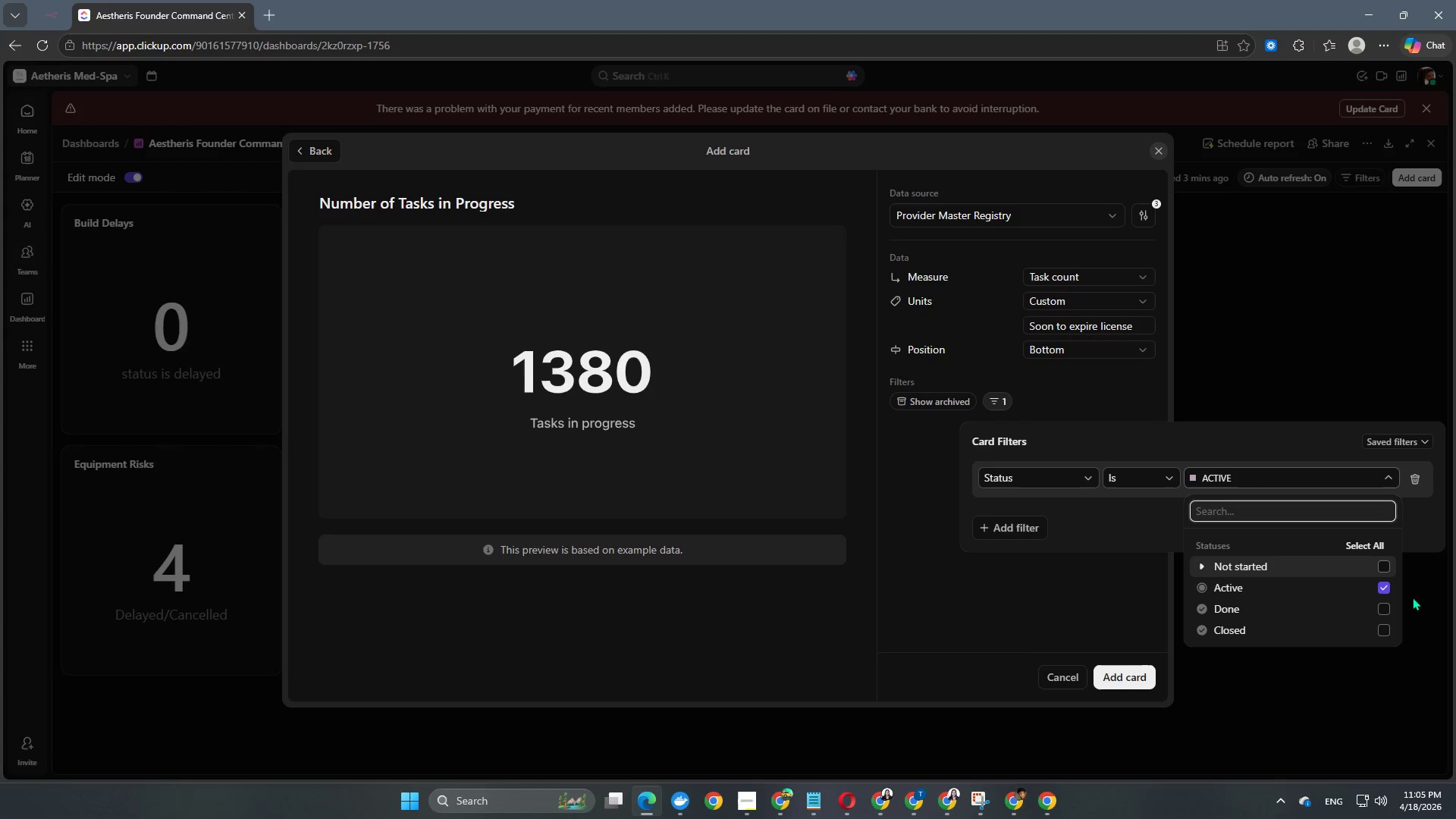 
left_click([1386, 587])
 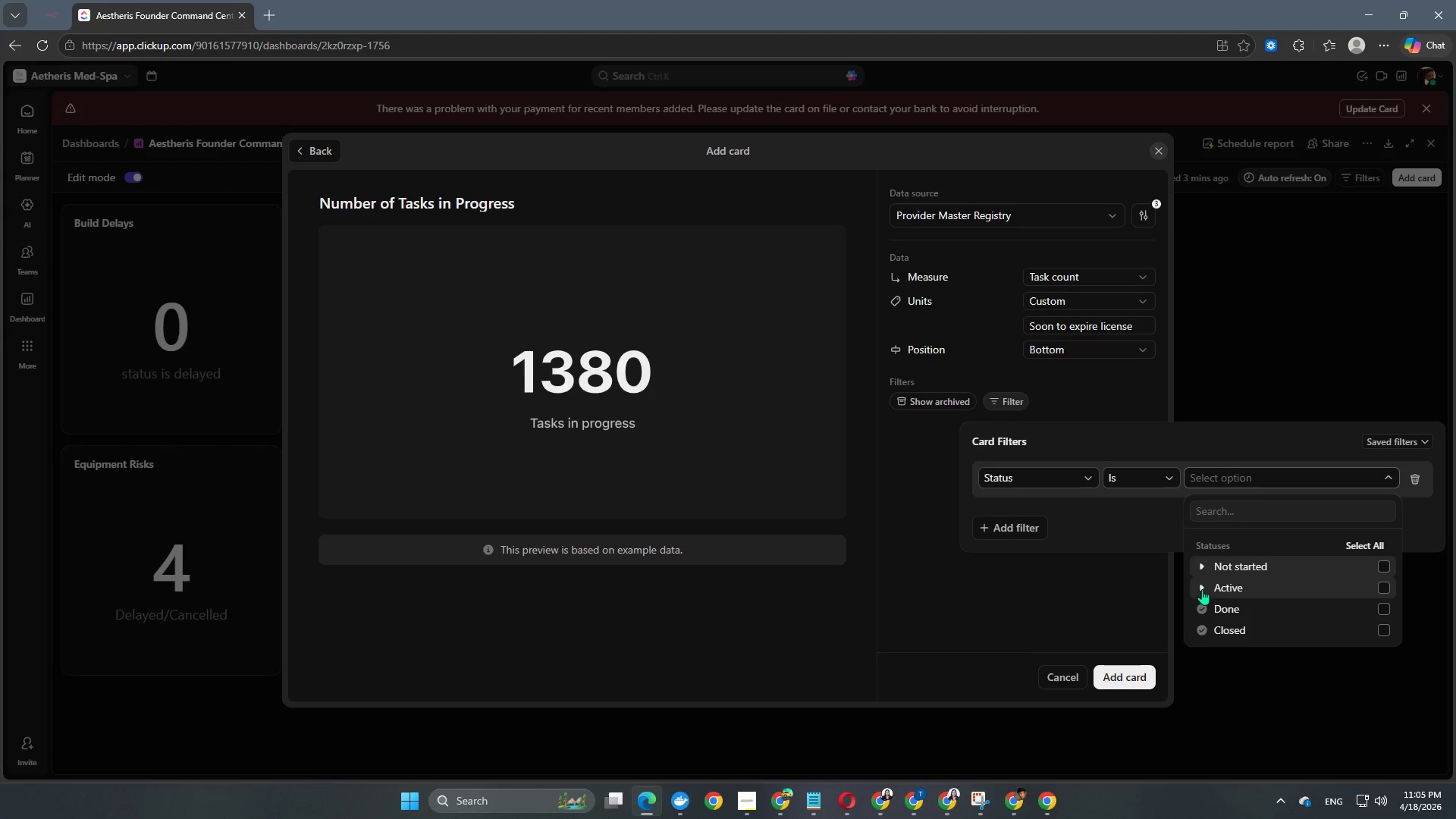 
left_click([1202, 589])
 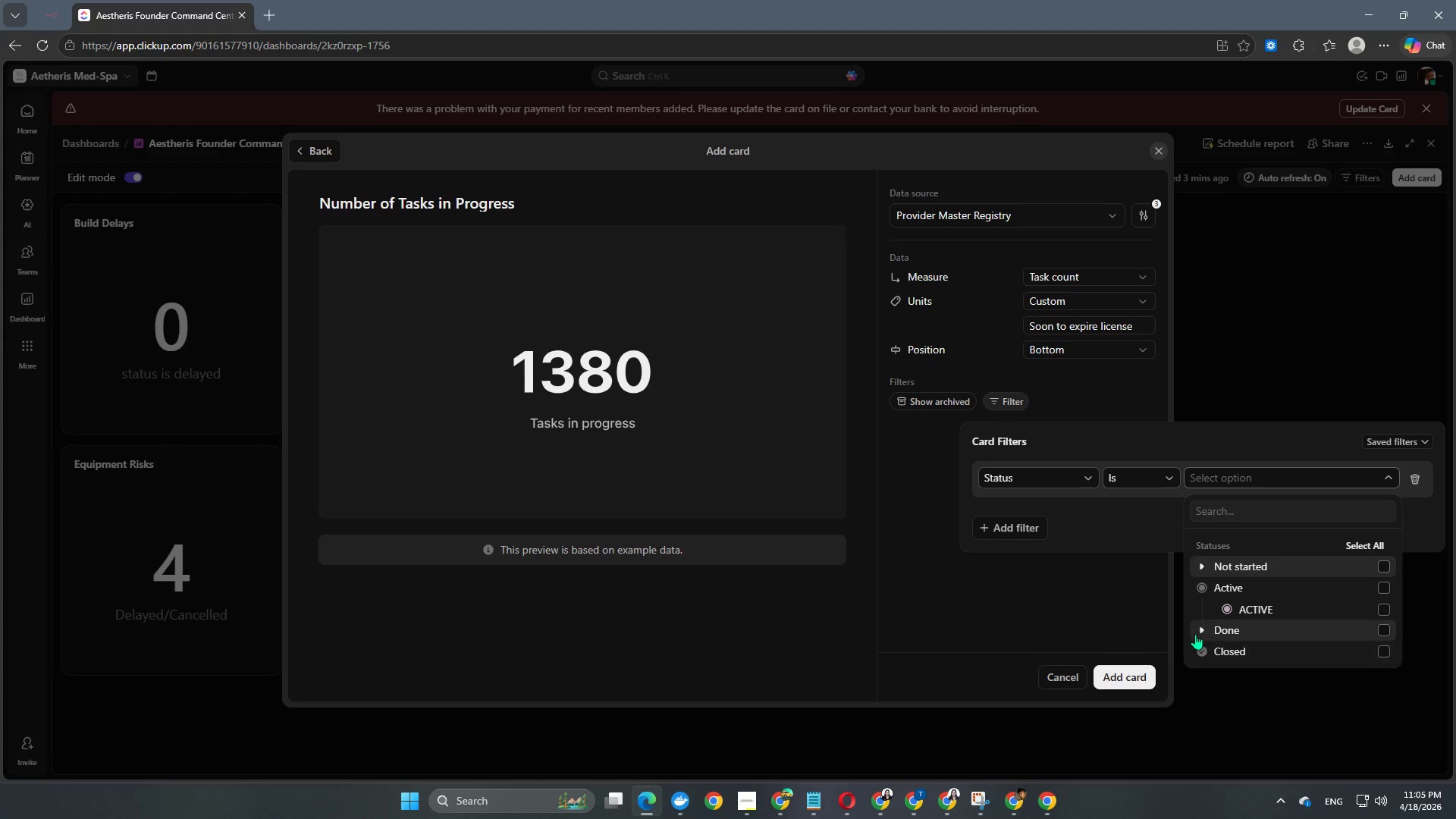 
left_click([1198, 629])
 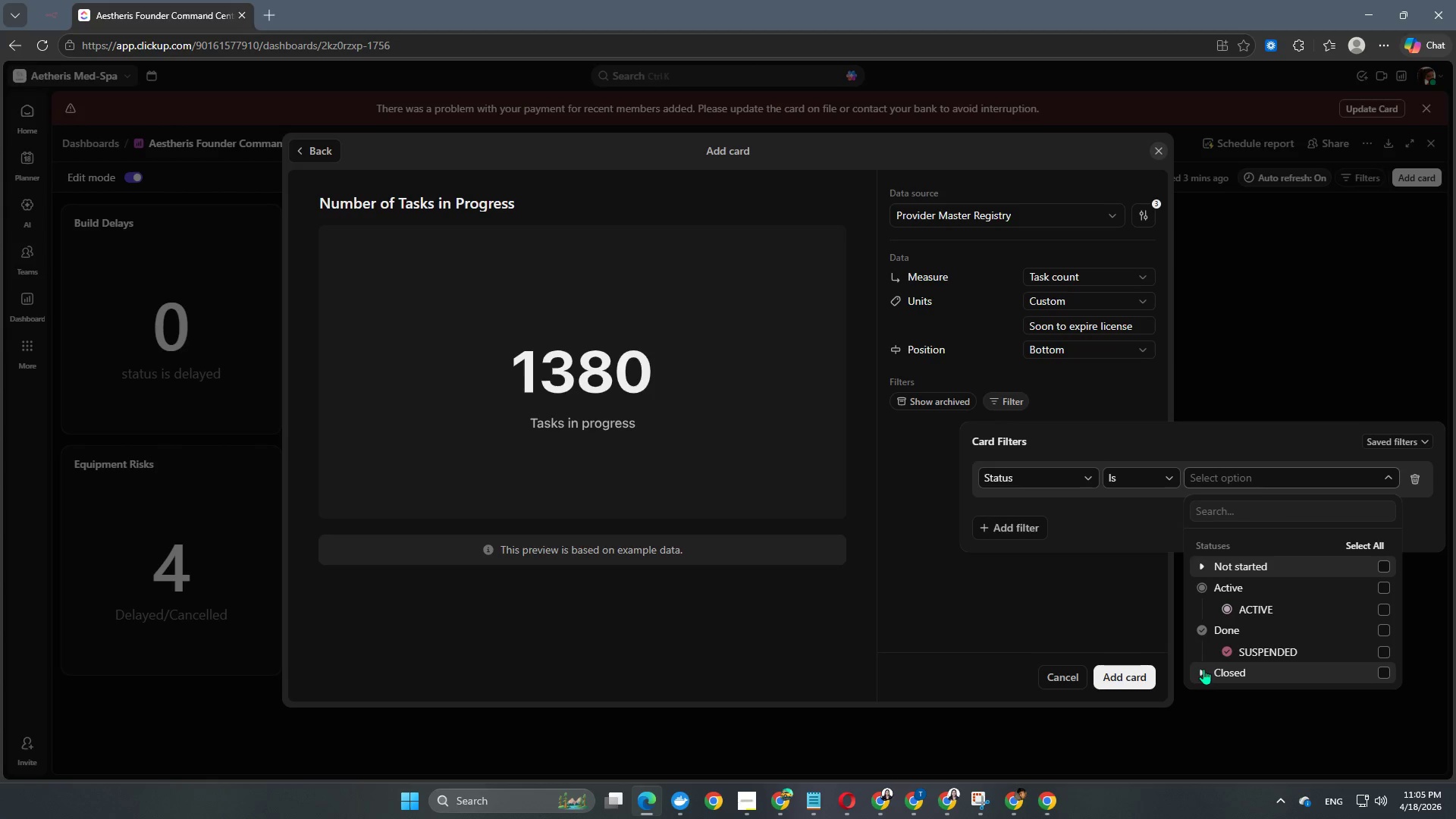 
left_click([1203, 672])
 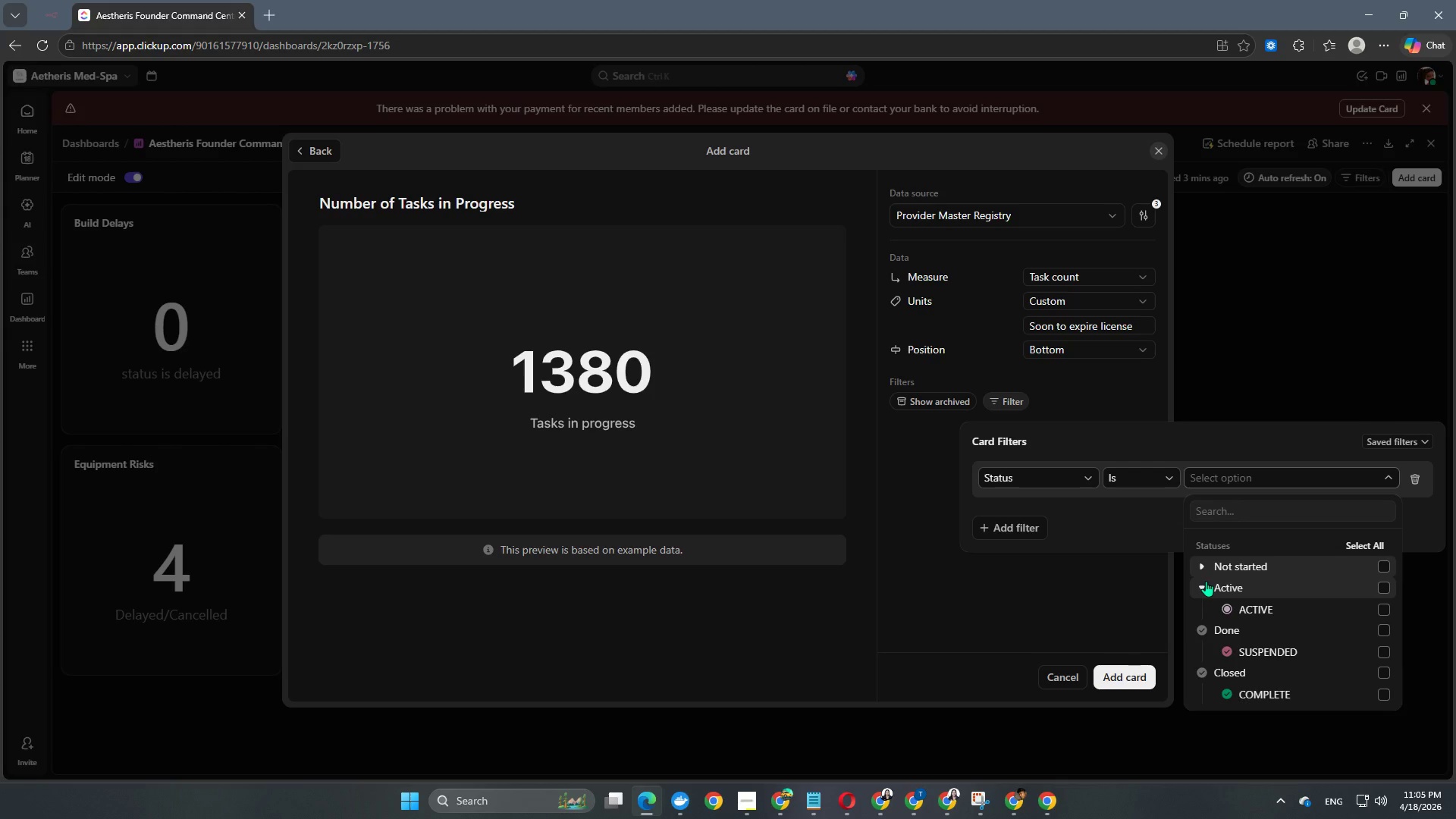 
wait(6.5)
 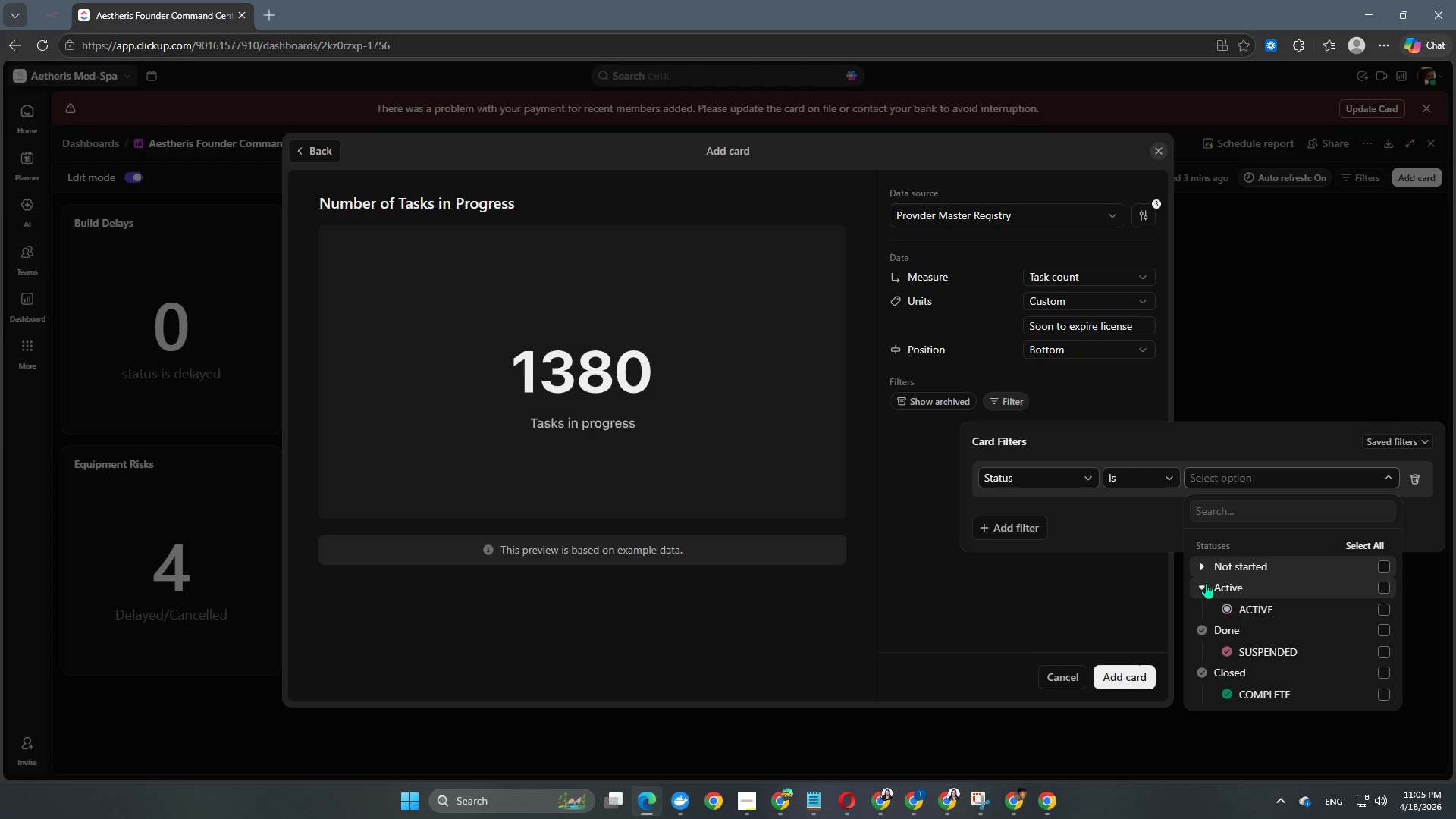 
left_click([1012, 475])
 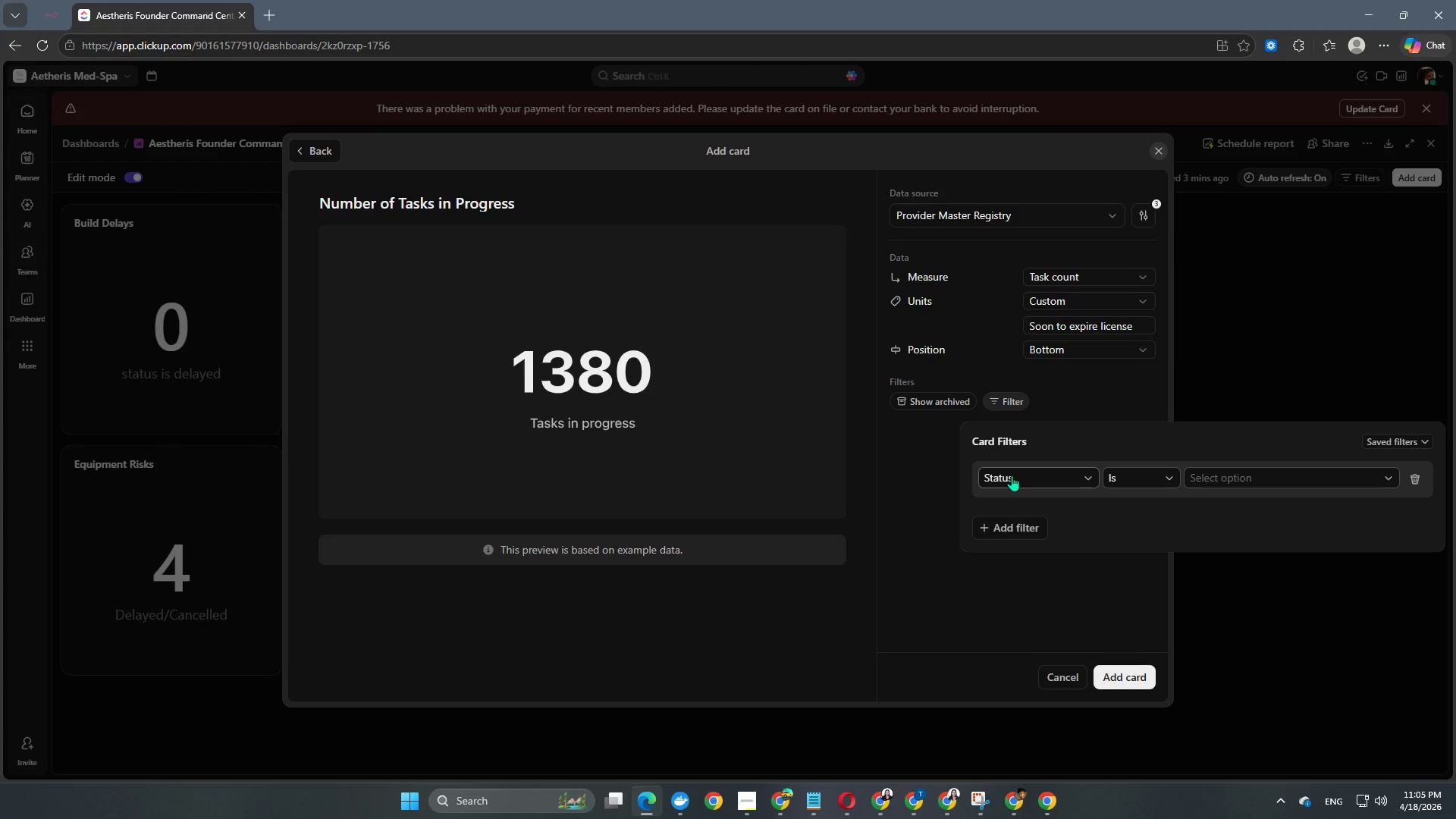 
left_click([1012, 475])
 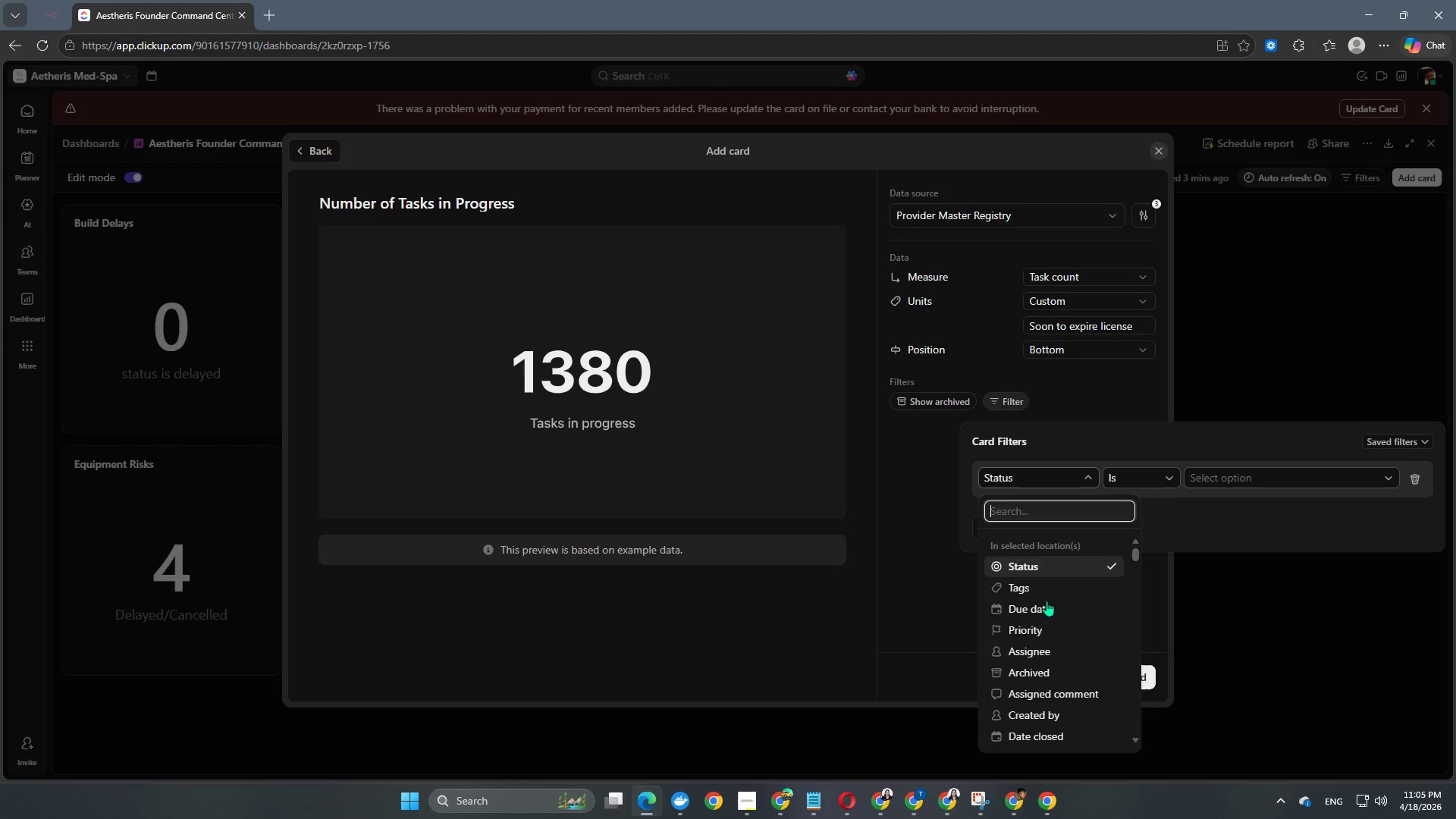 
scroll: coordinate [1076, 711], scroll_direction: down, amount: 12.0
 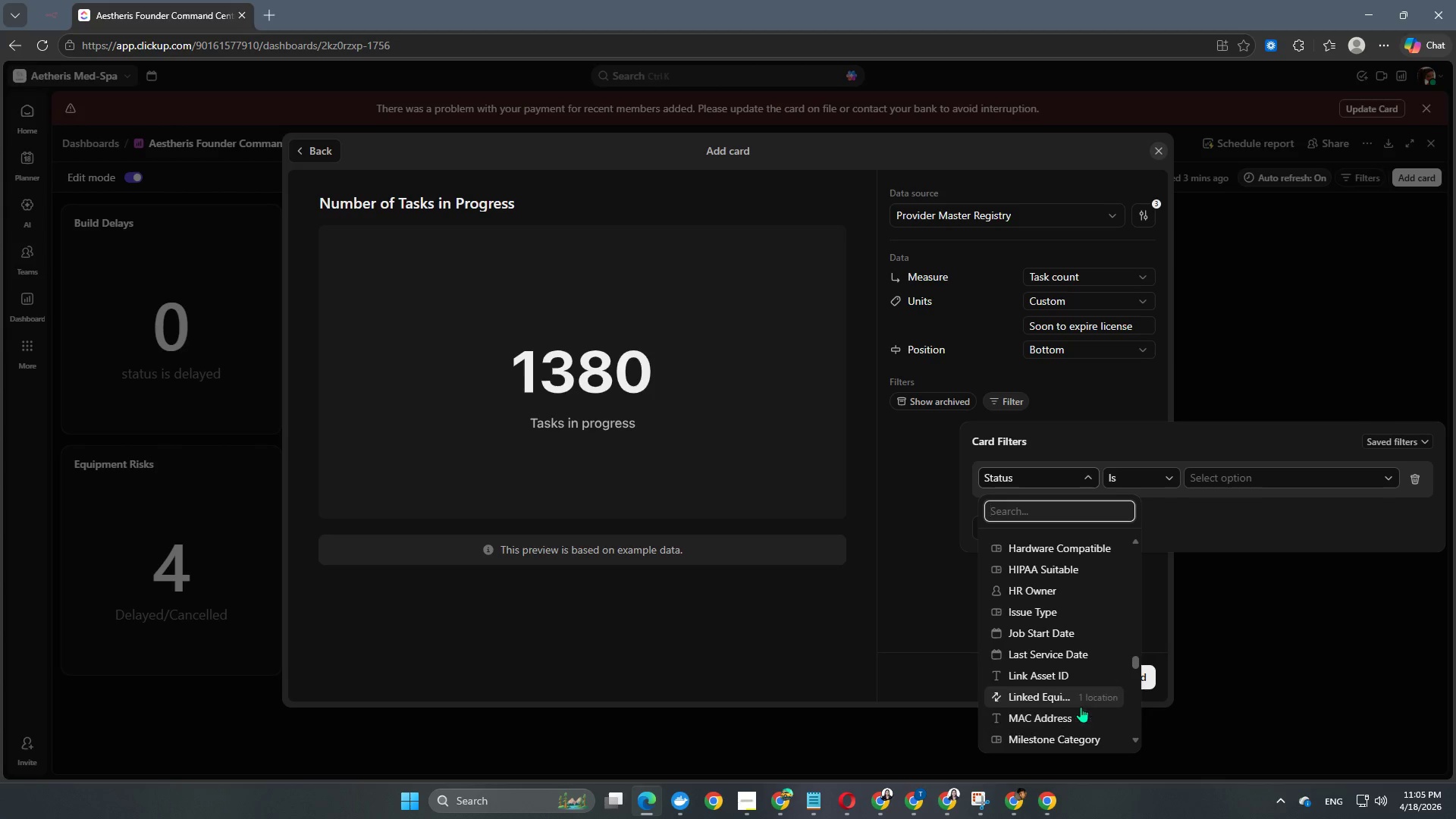 
type(li)
 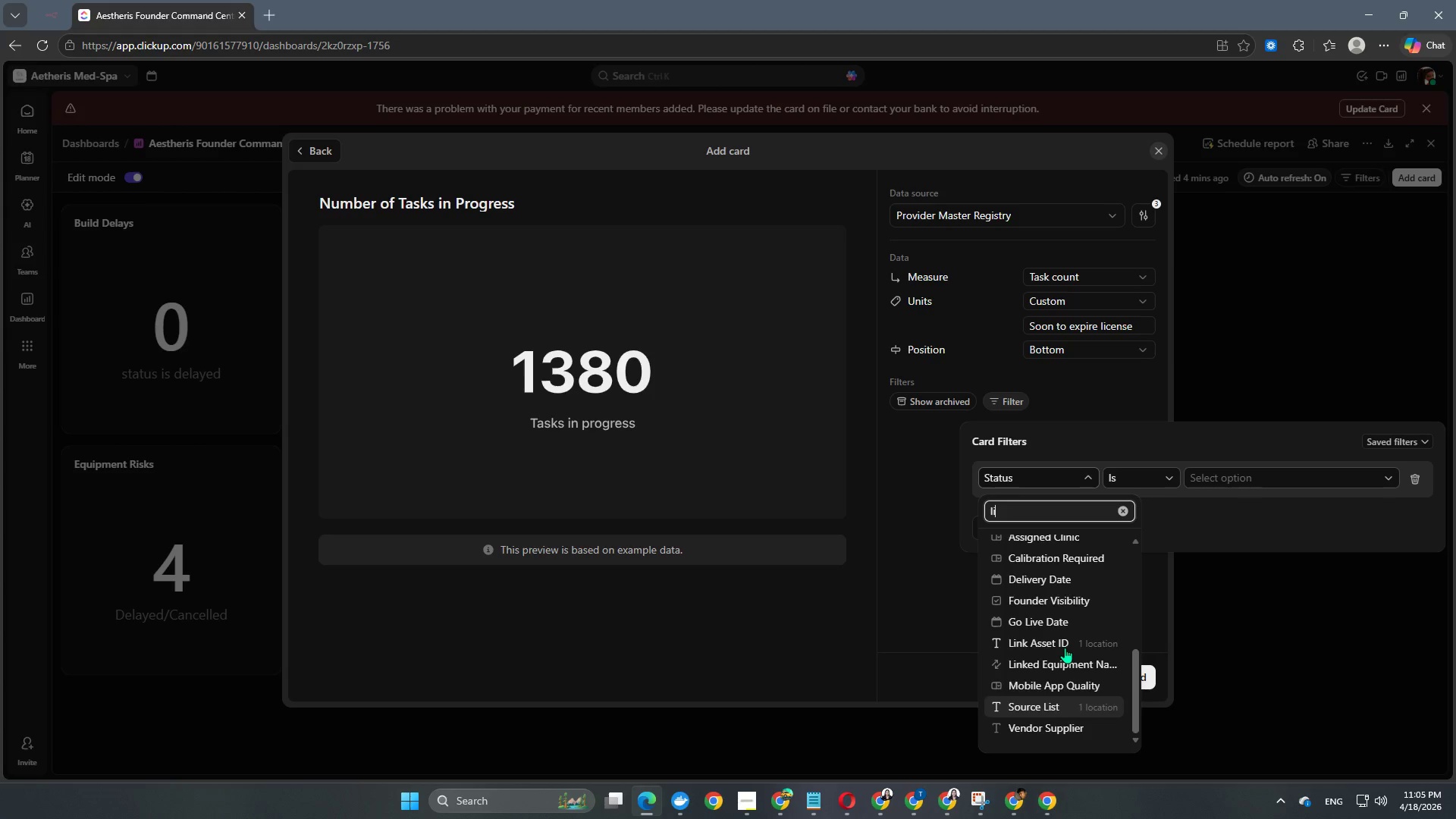 
key(C)
 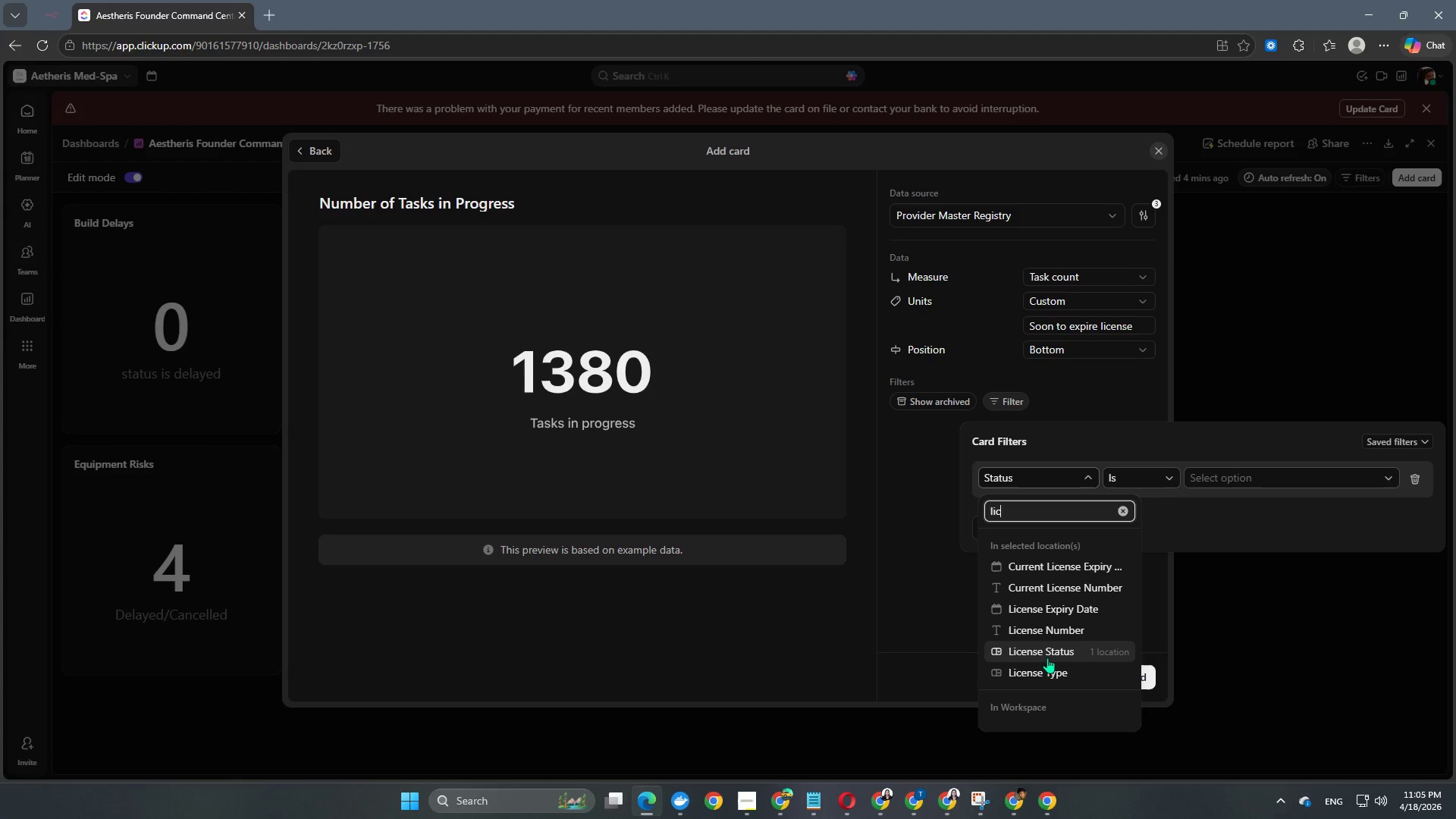 
left_click([1044, 654])
 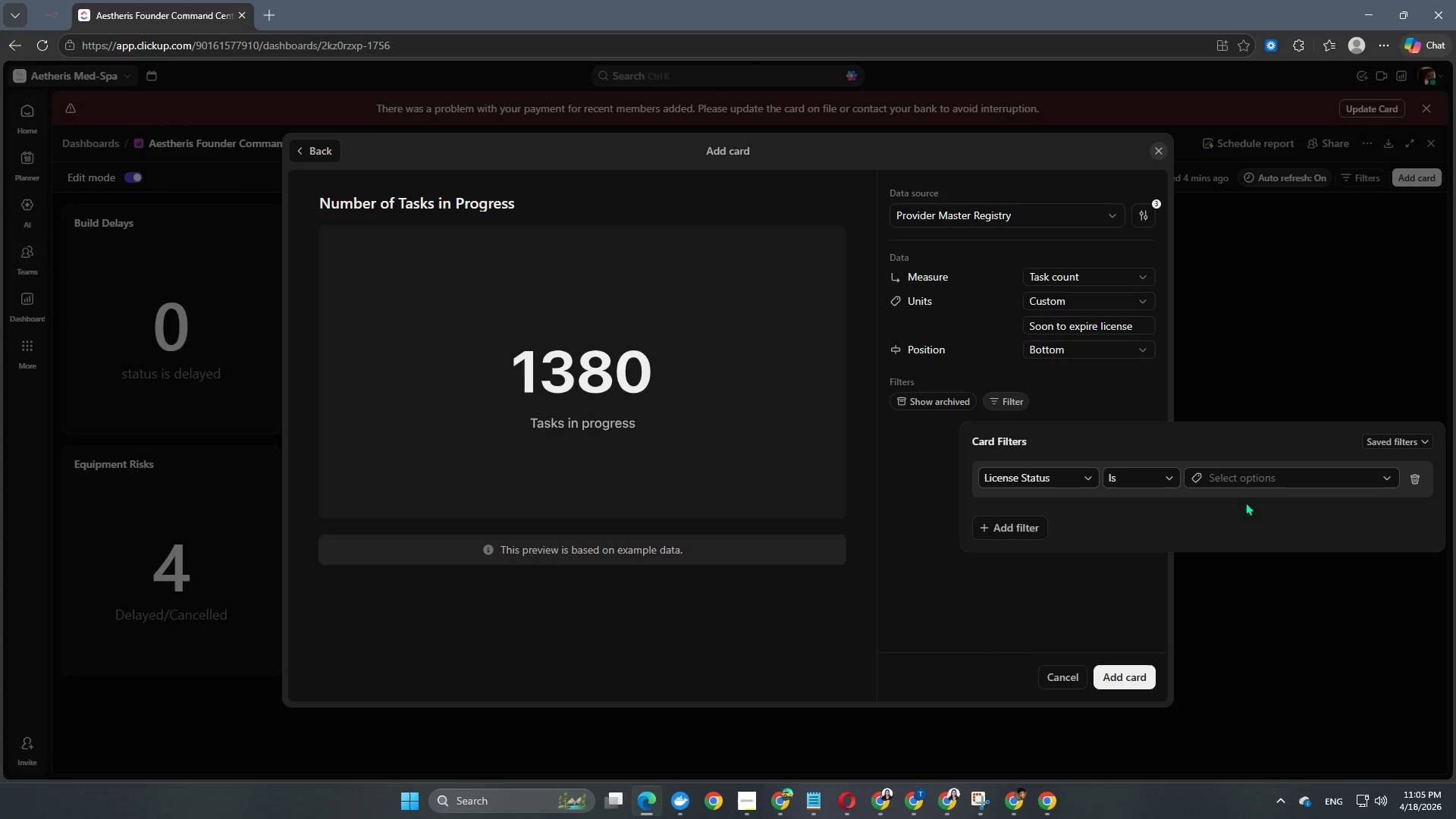 
left_click([1267, 474])
 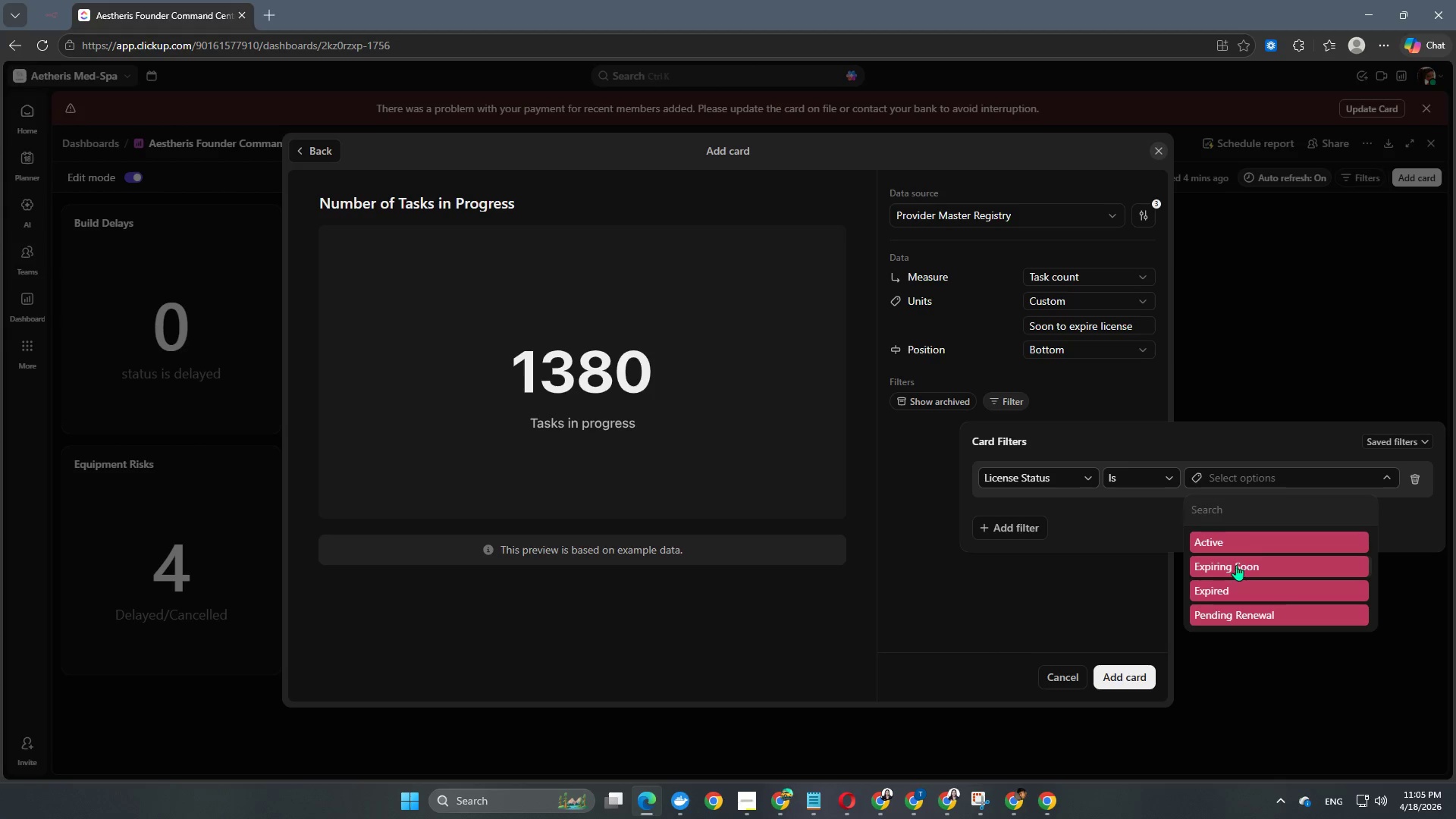 
left_click([1236, 565])
 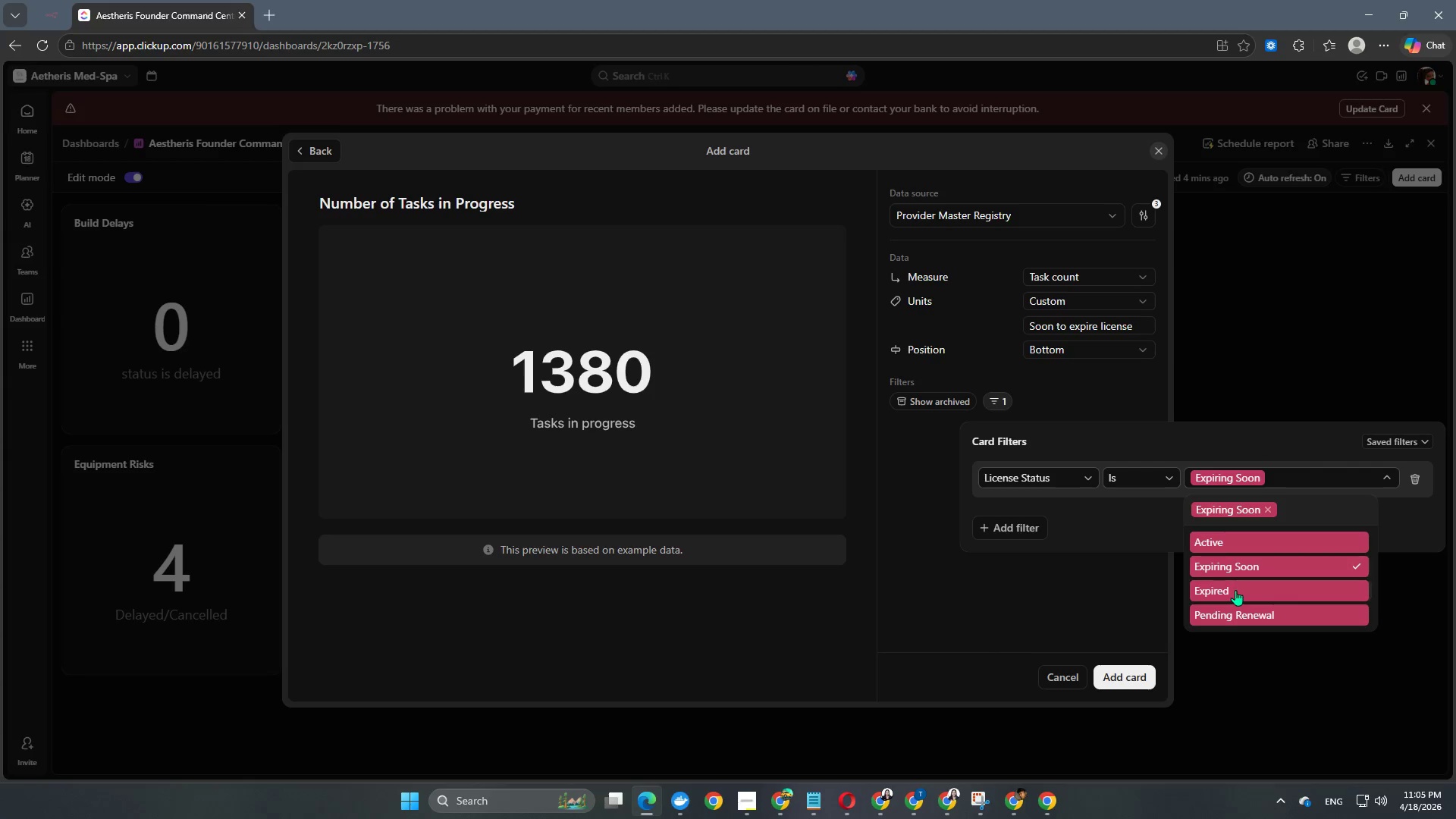 
left_click([1235, 590])
 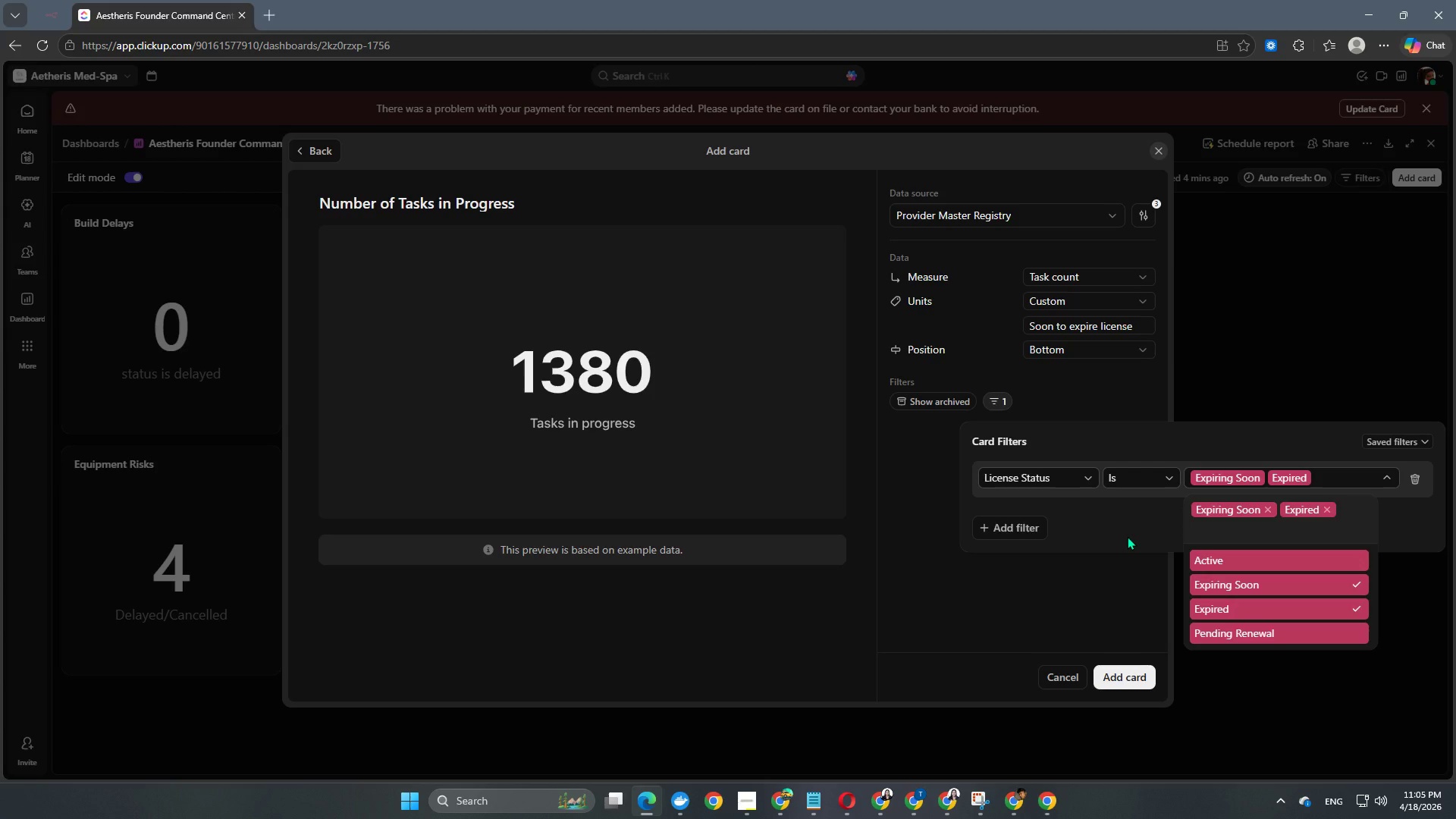 
left_click([1098, 606])
 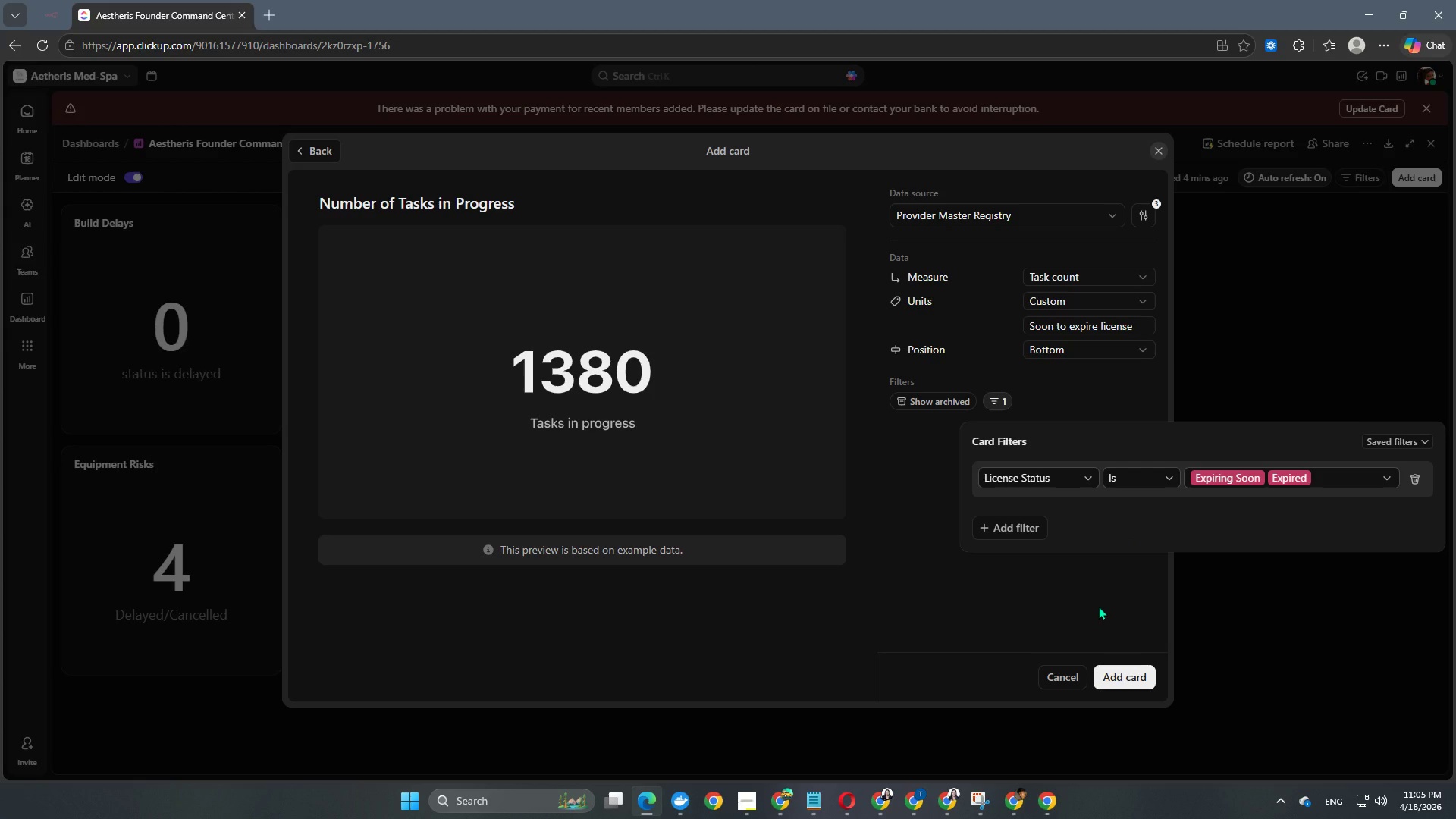 
left_click([1098, 606])
 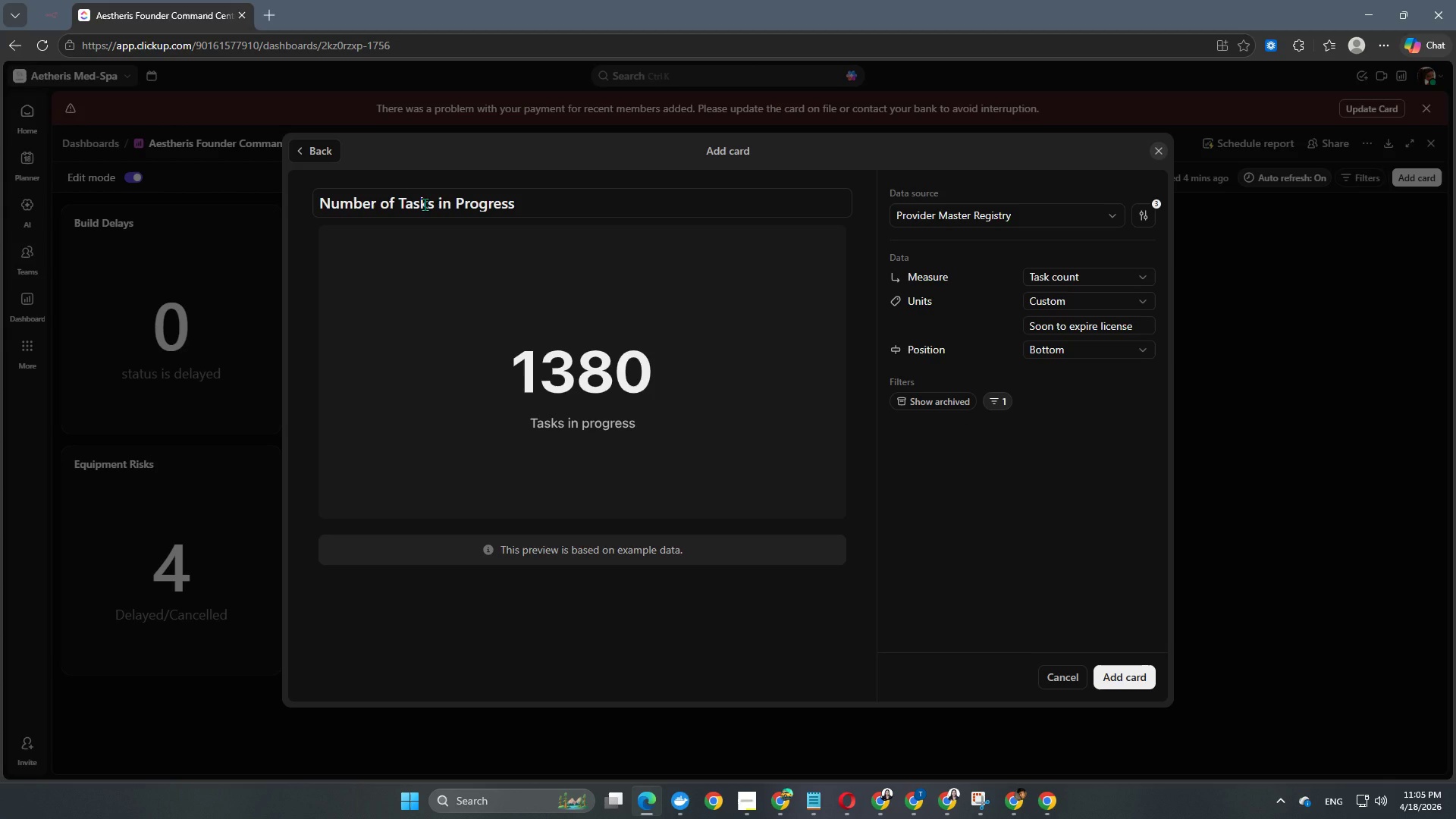 
left_click([425, 204])
 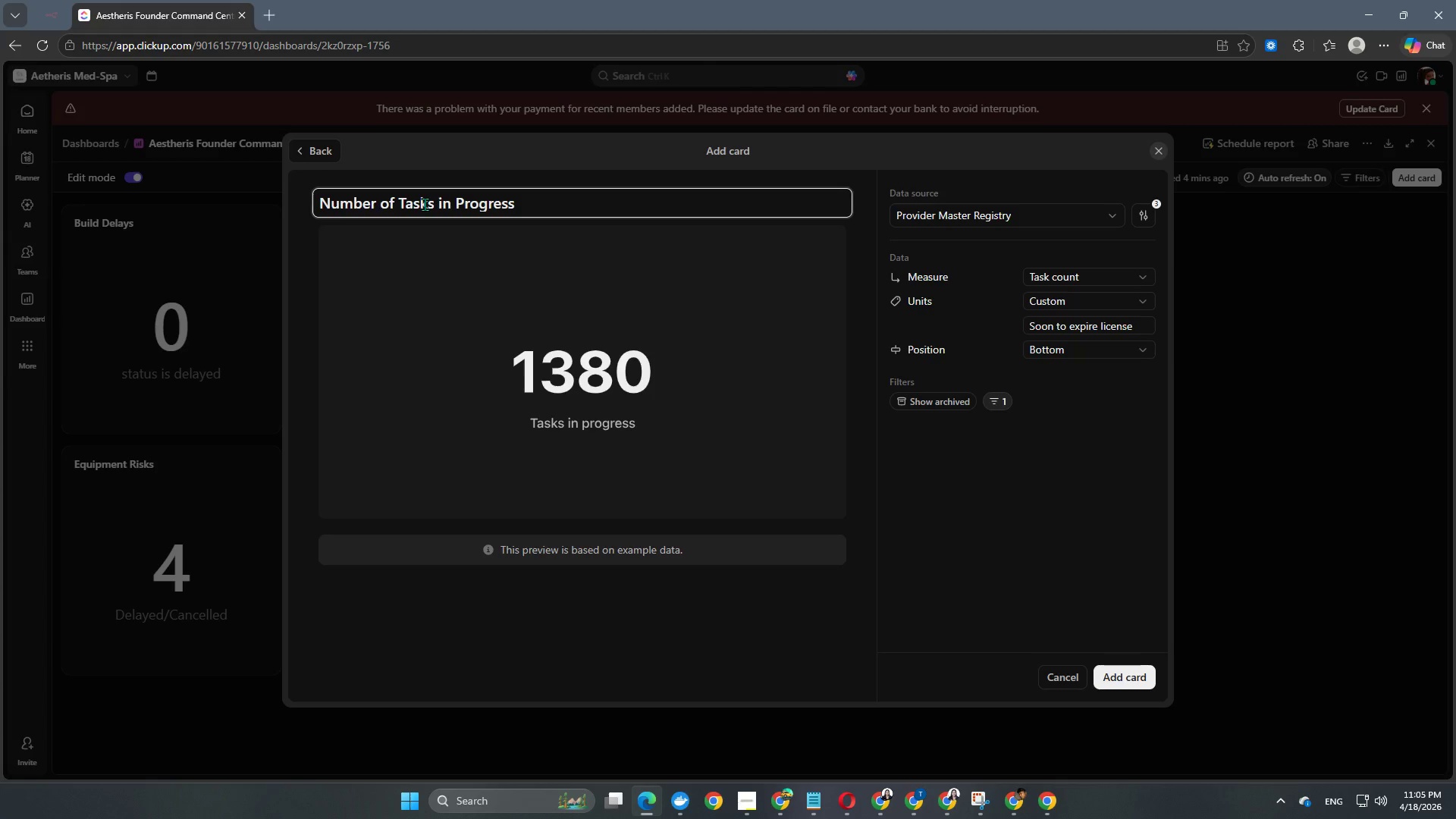 
key(Control+A)
 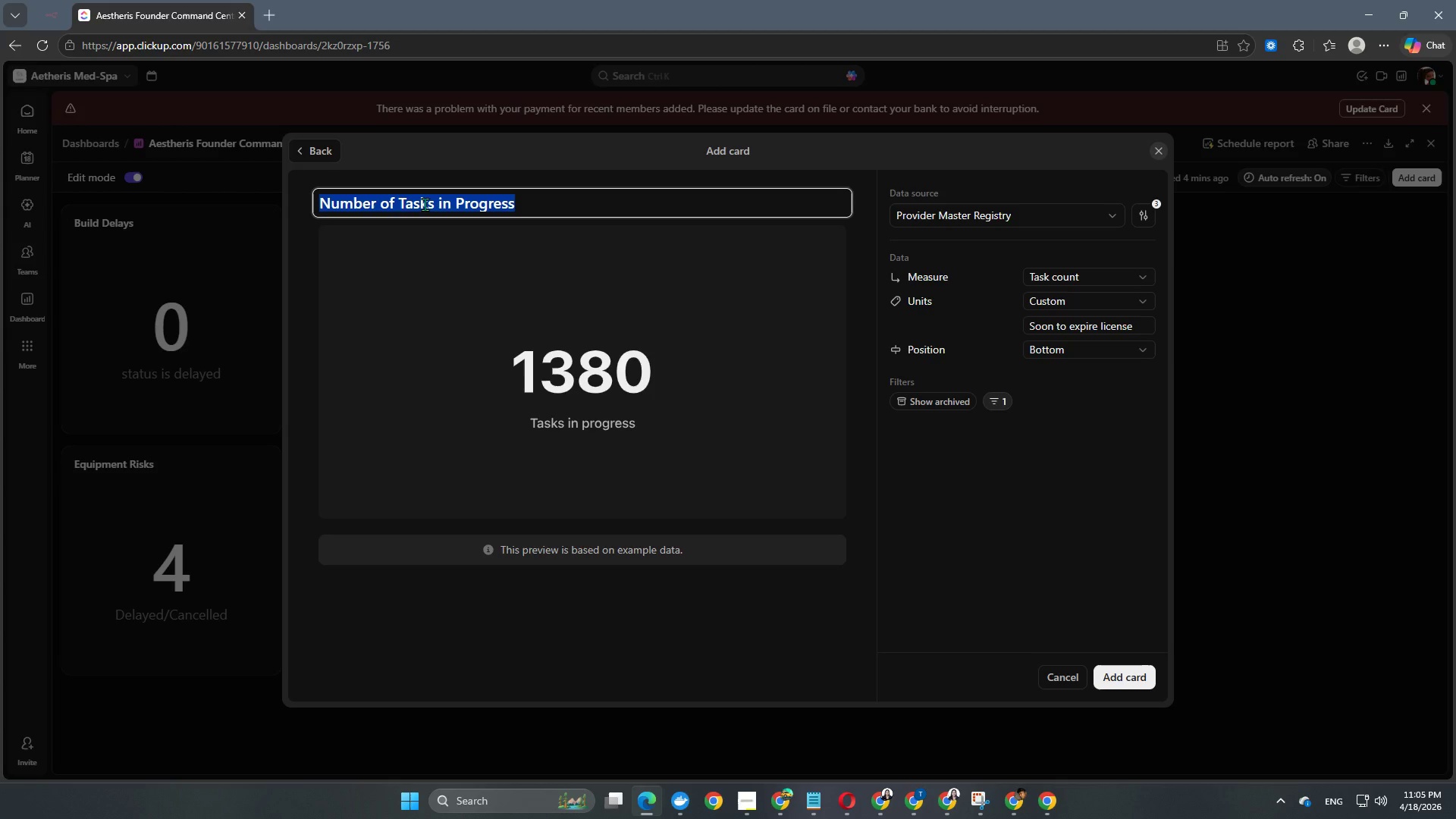 
type(Staff Compliance Risks)
 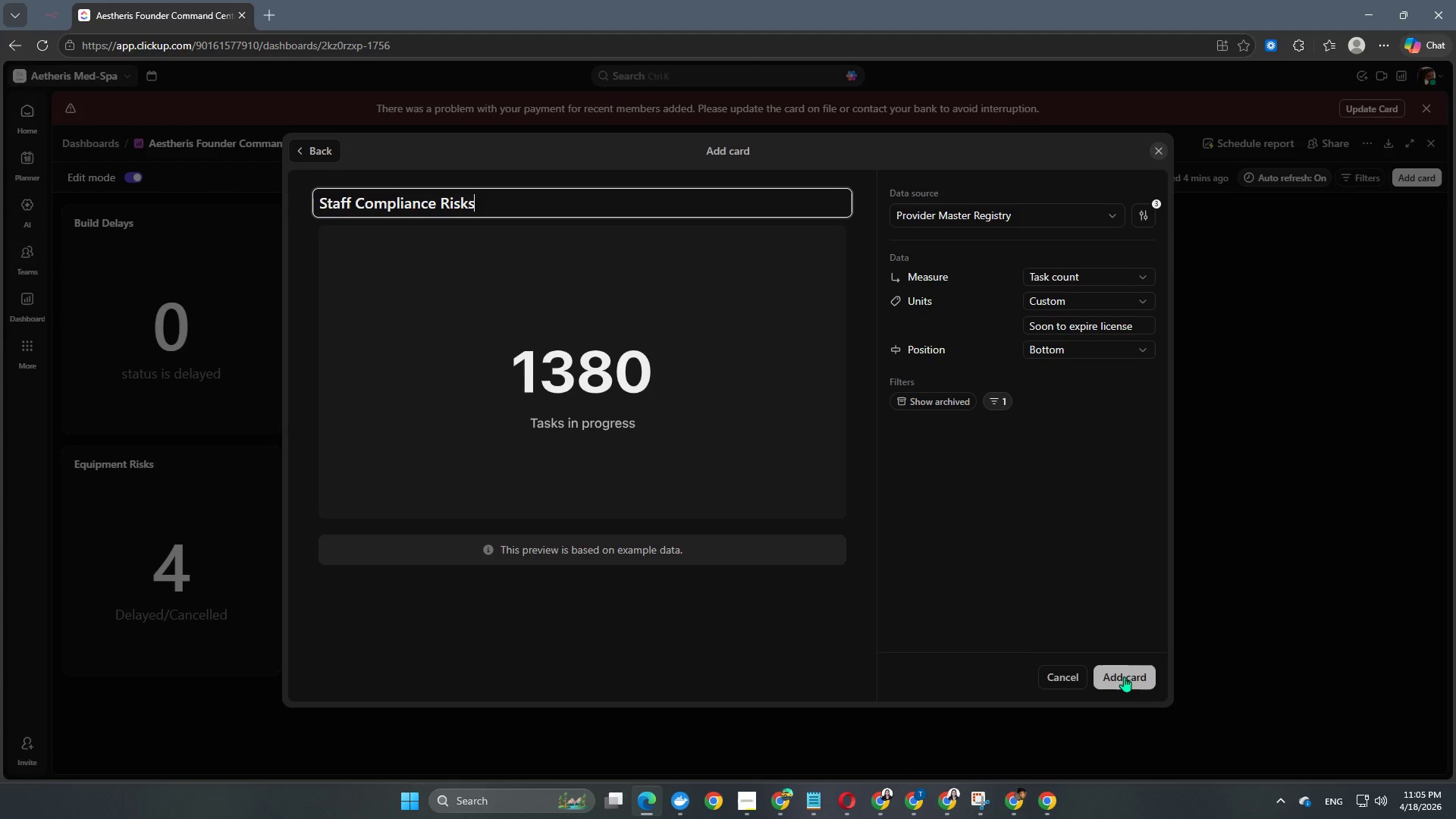 
left_click([1133, 672])
 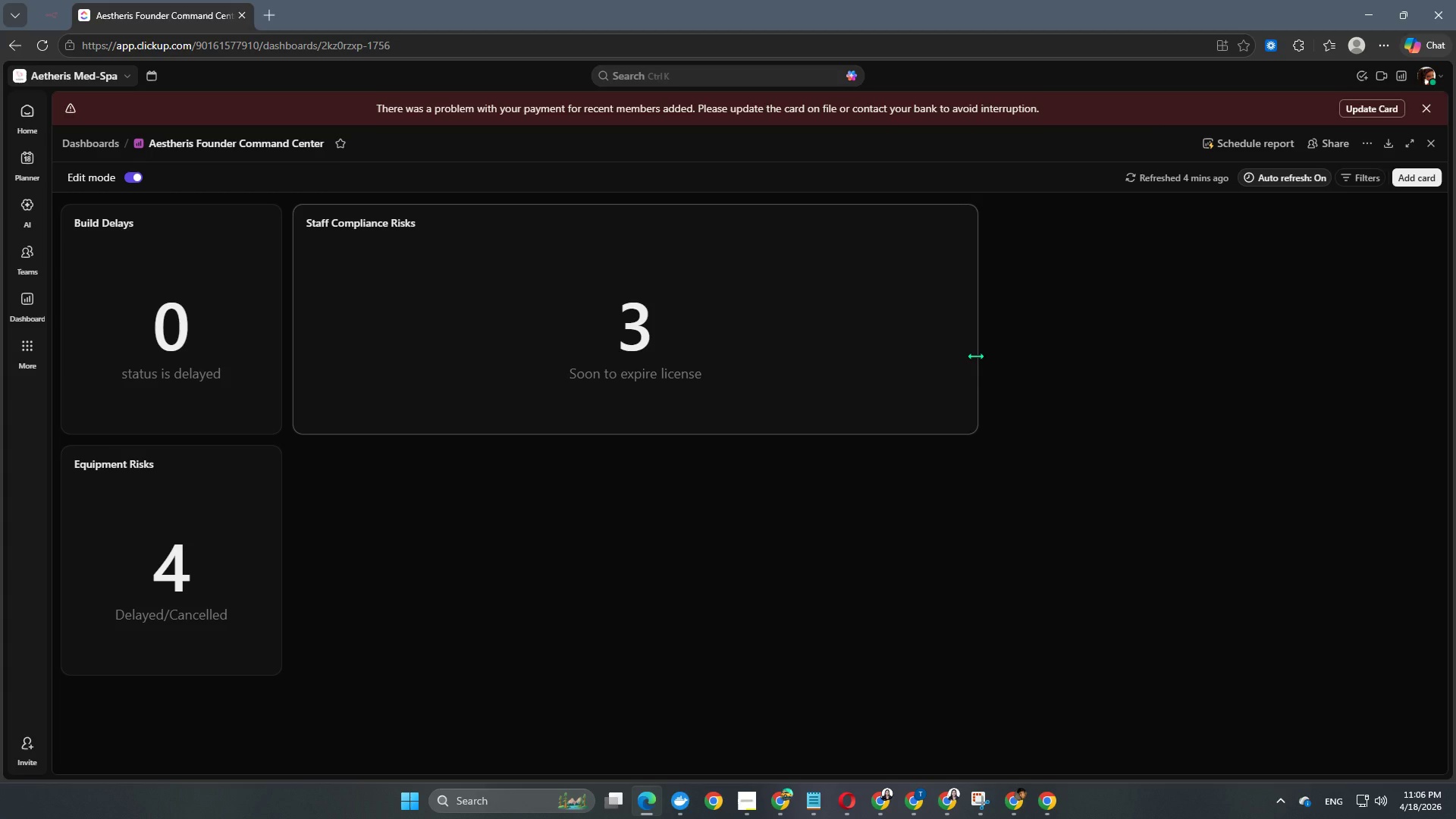 
left_click_drag(start_coordinate=[975, 356], to_coordinate=[485, 315])
 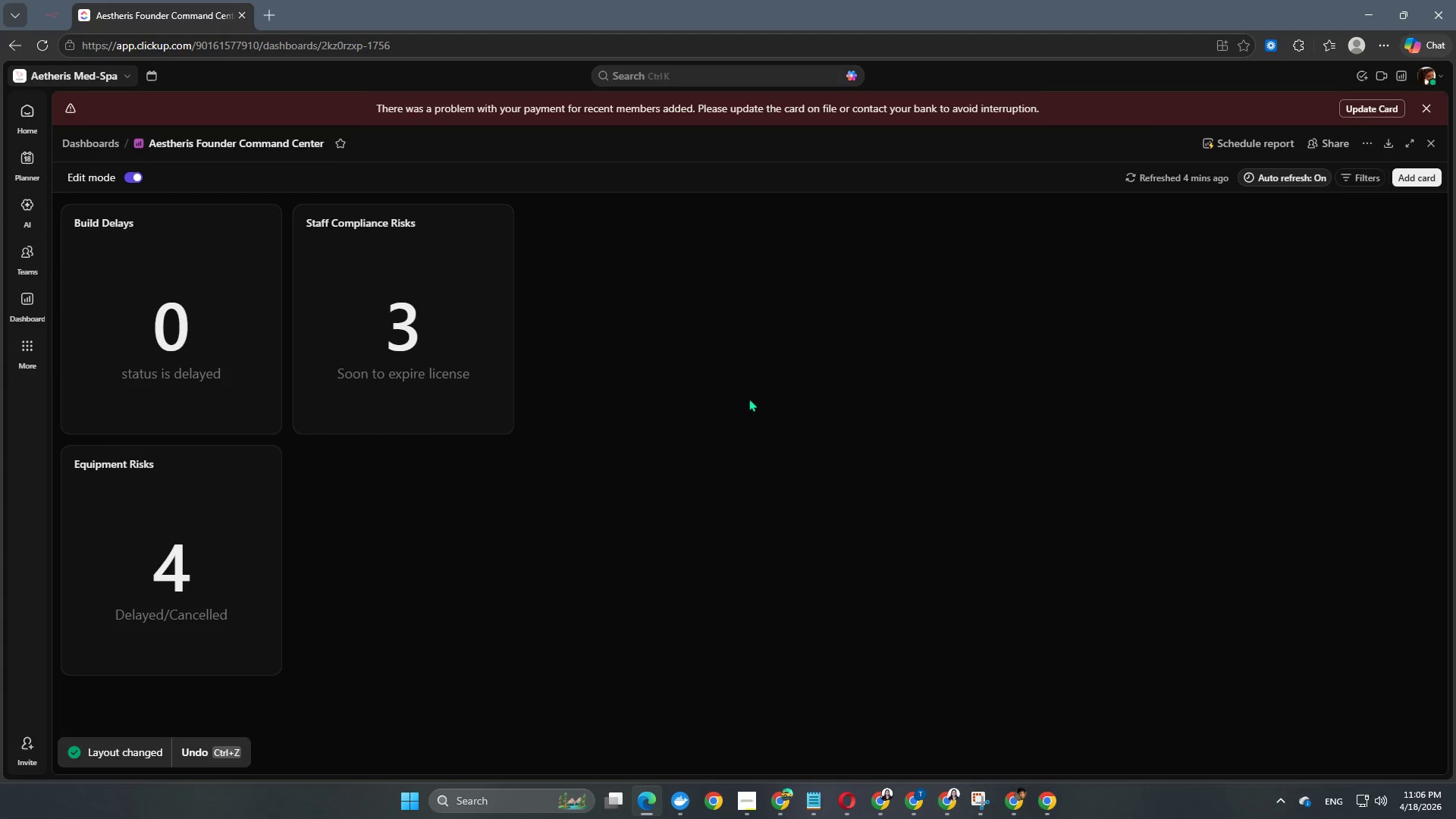 
left_click([748, 398])
 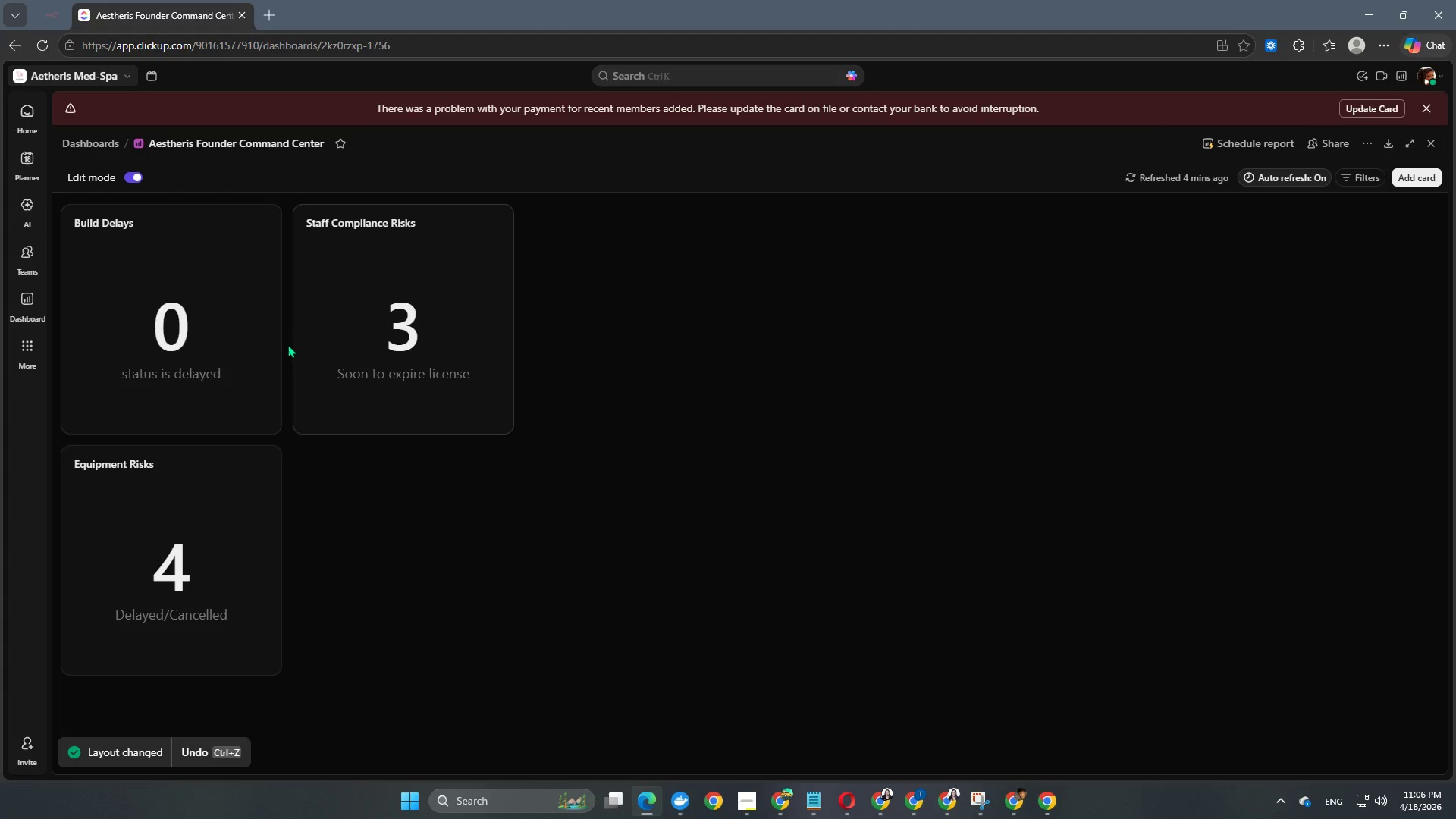 
left_click_drag(start_coordinate=[281, 344], to_coordinate=[233, 344])
 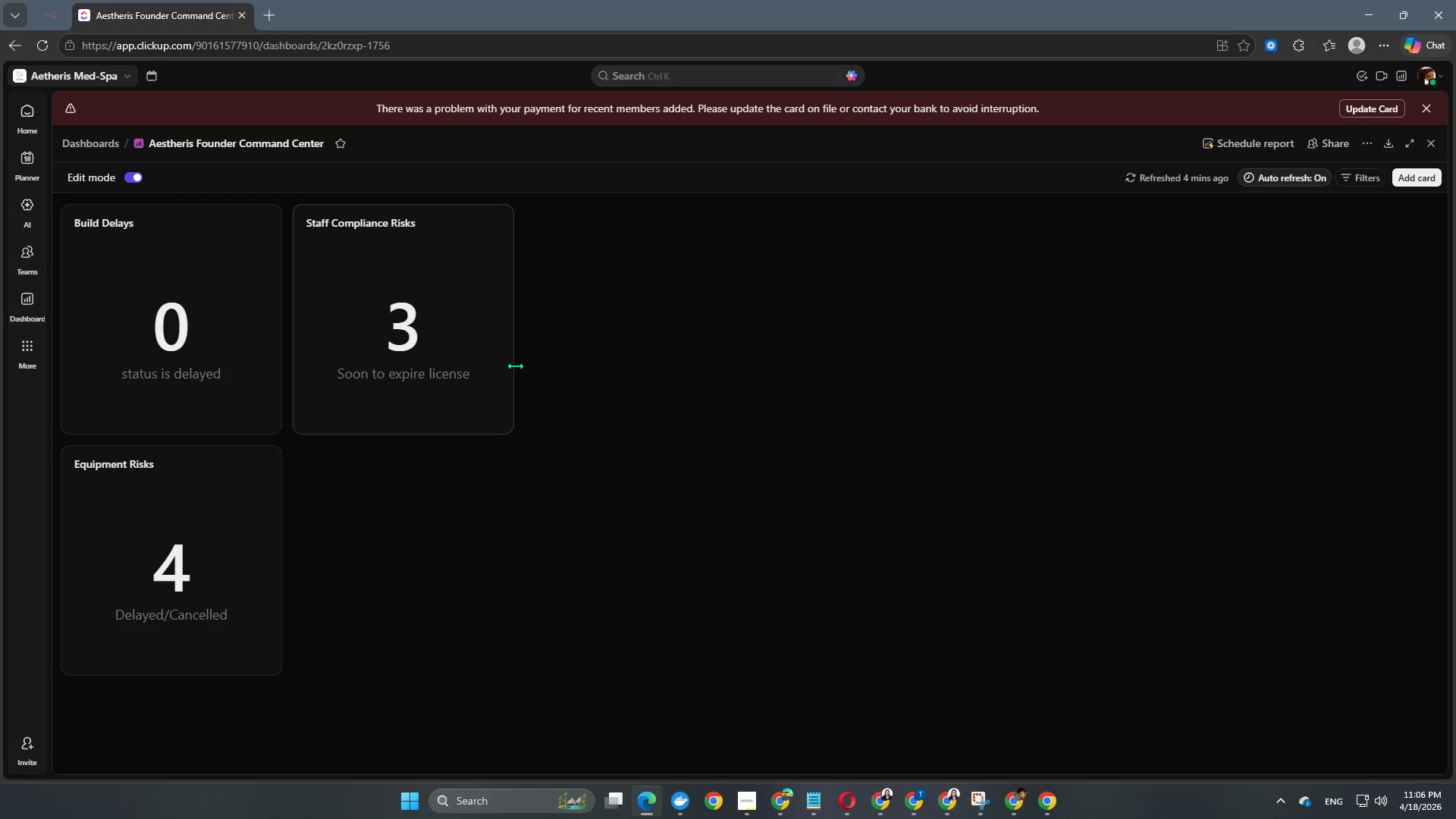 
left_click_drag(start_coordinate=[515, 366], to_coordinate=[498, 366])
 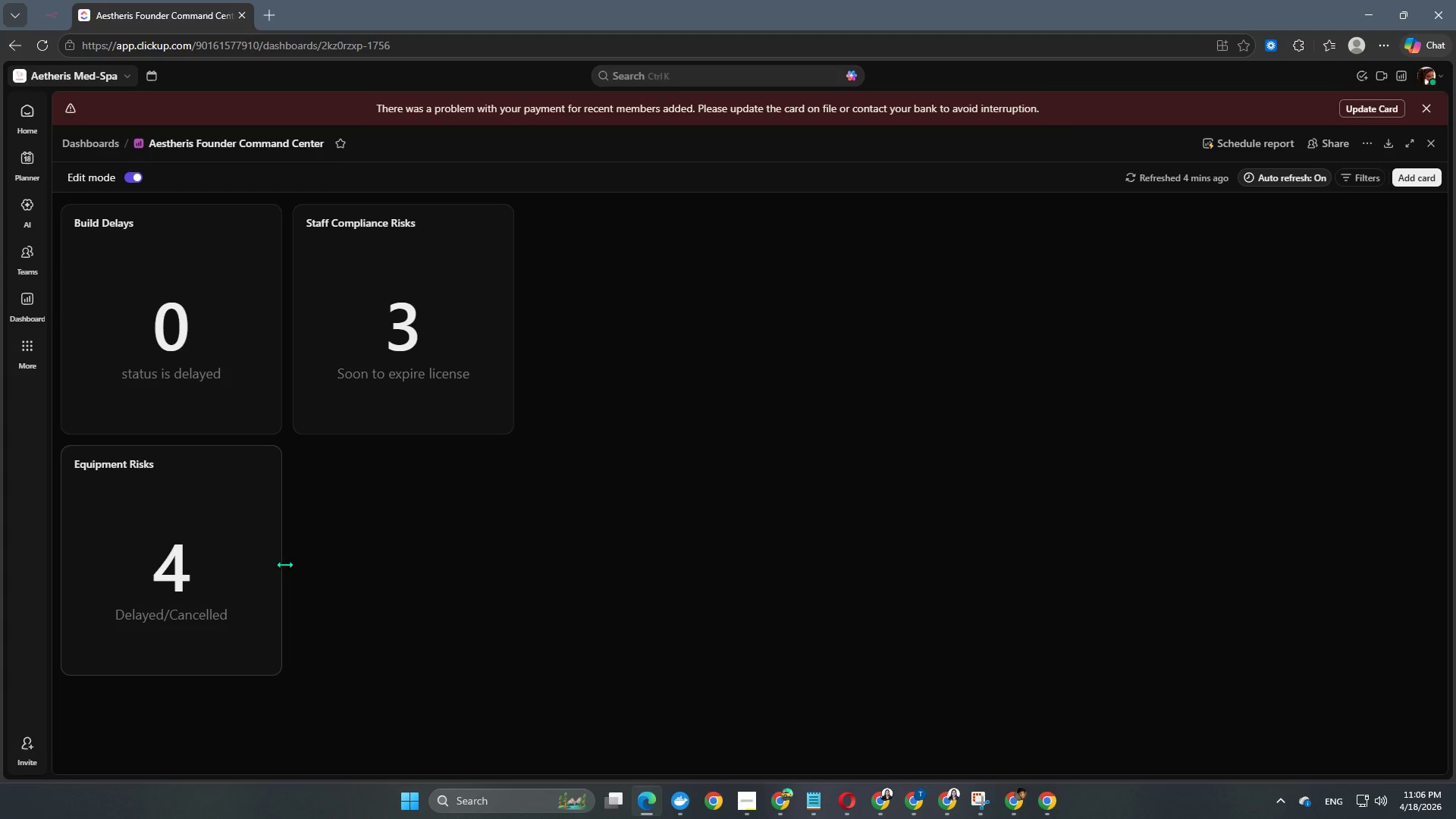 
left_click_drag(start_coordinate=[285, 564], to_coordinate=[238, 561])
 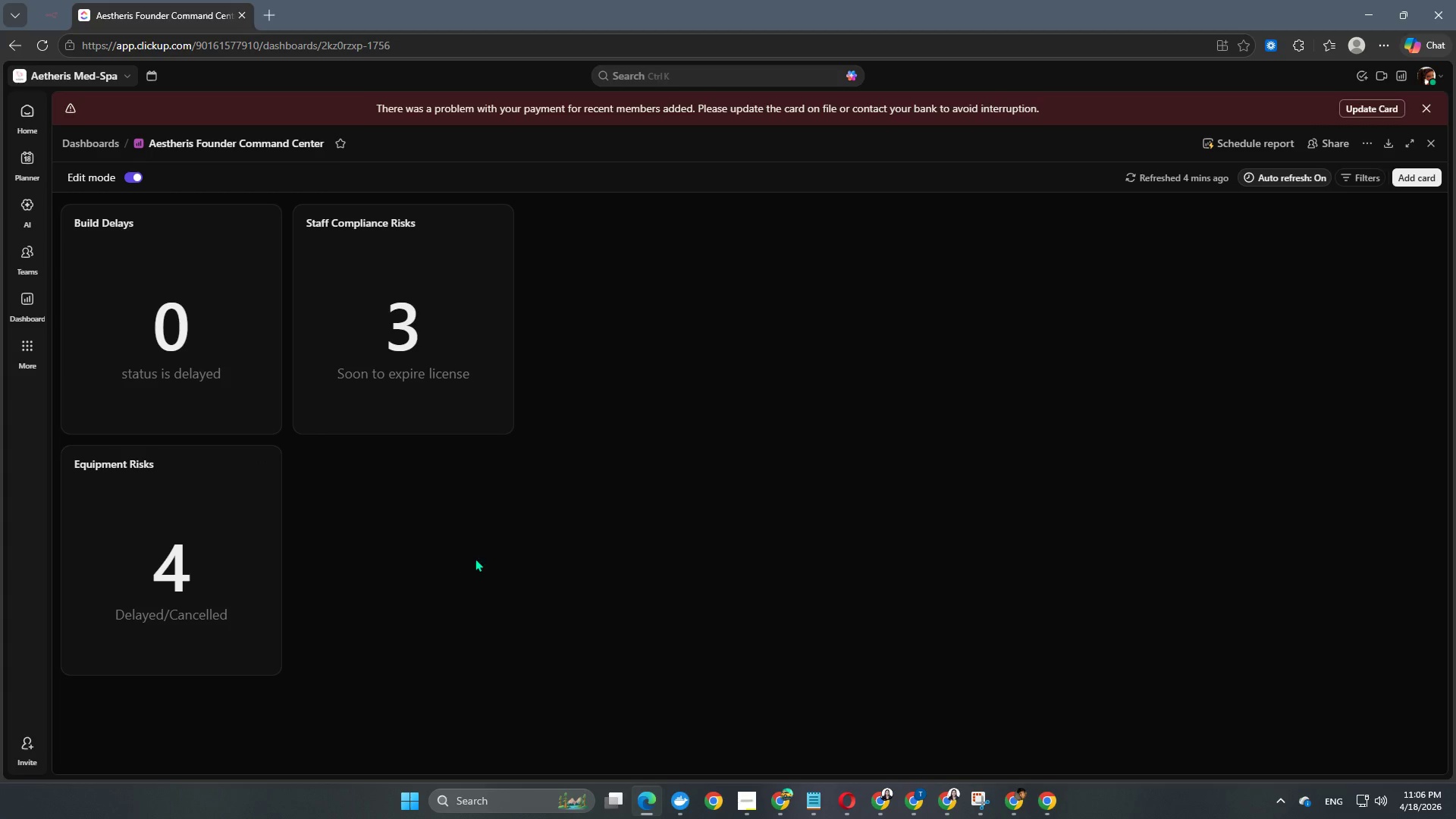 
left_click([475, 558])
 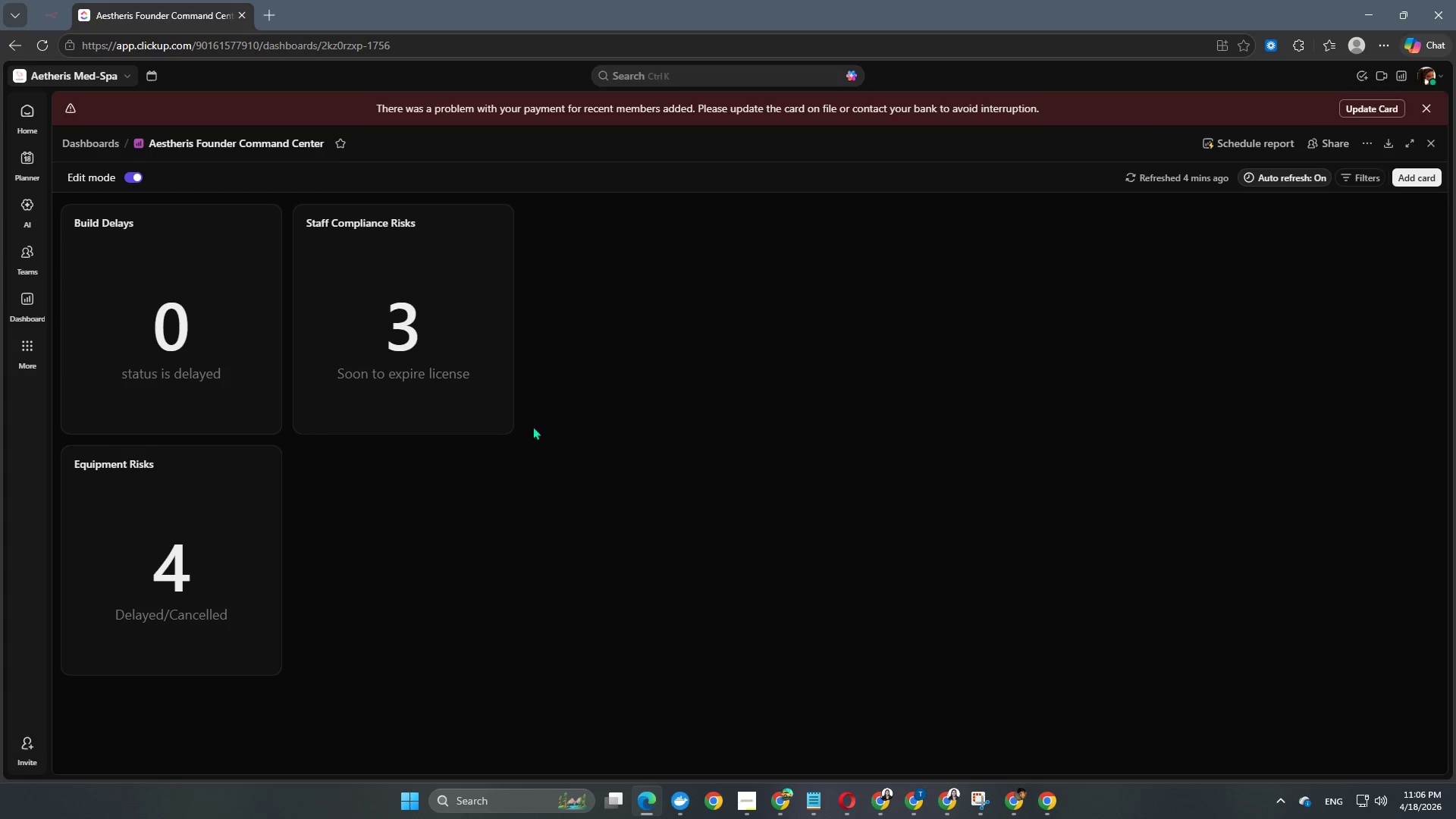 
scroll: coordinate [789, 461], scroll_direction: none, amount: 0.0
 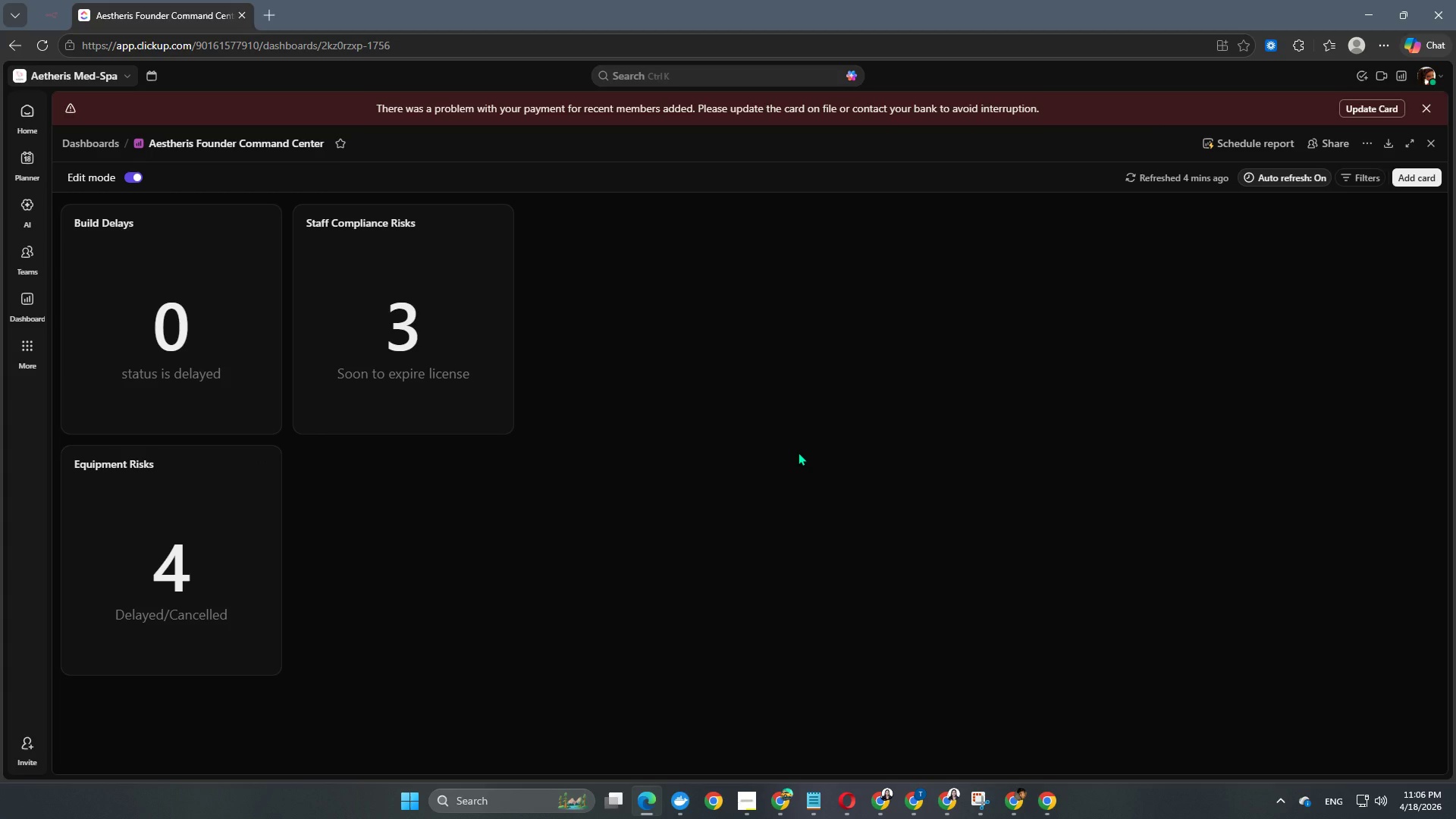 
wait(8.24)
 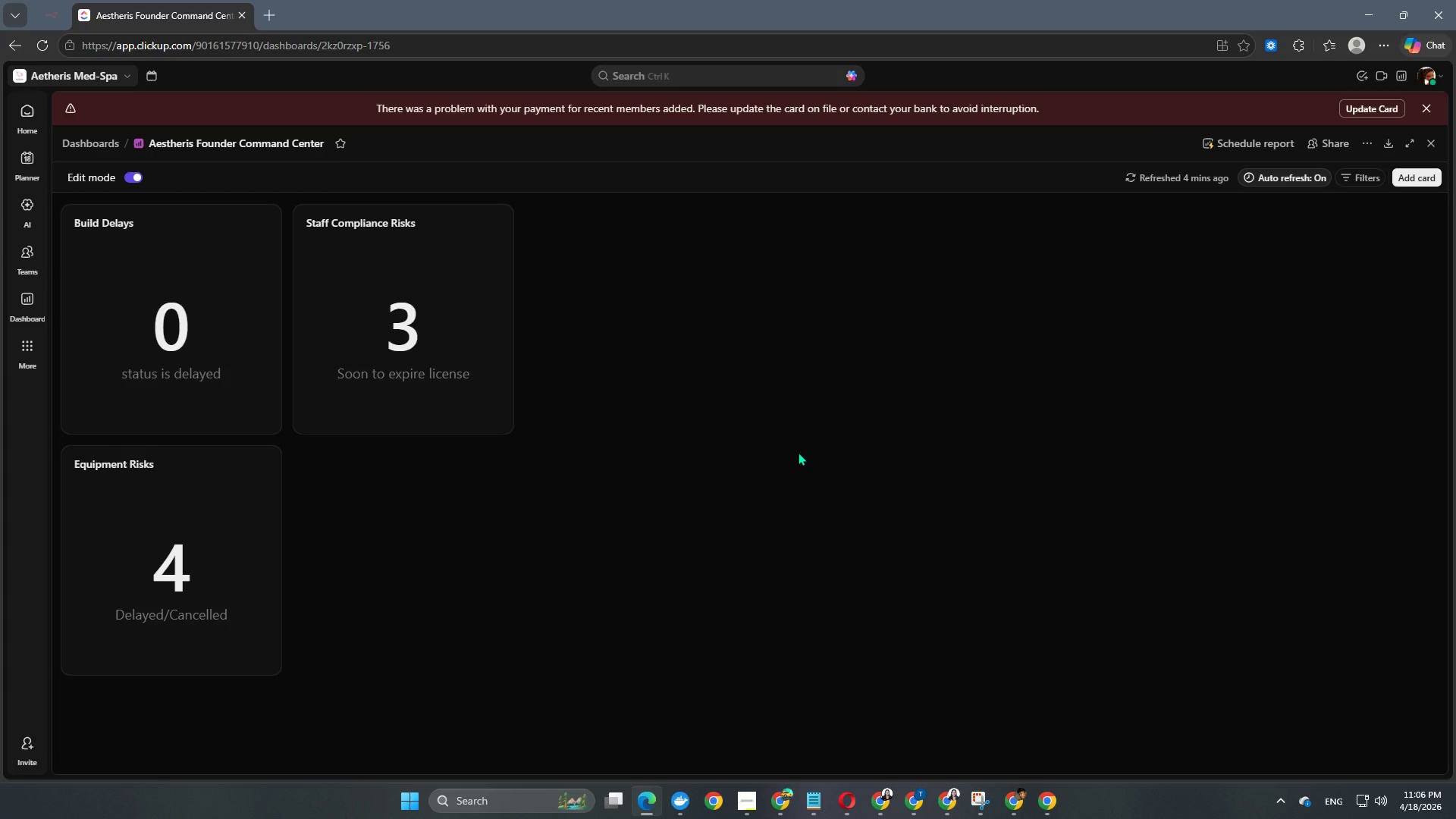 
left_click([1420, 185])
 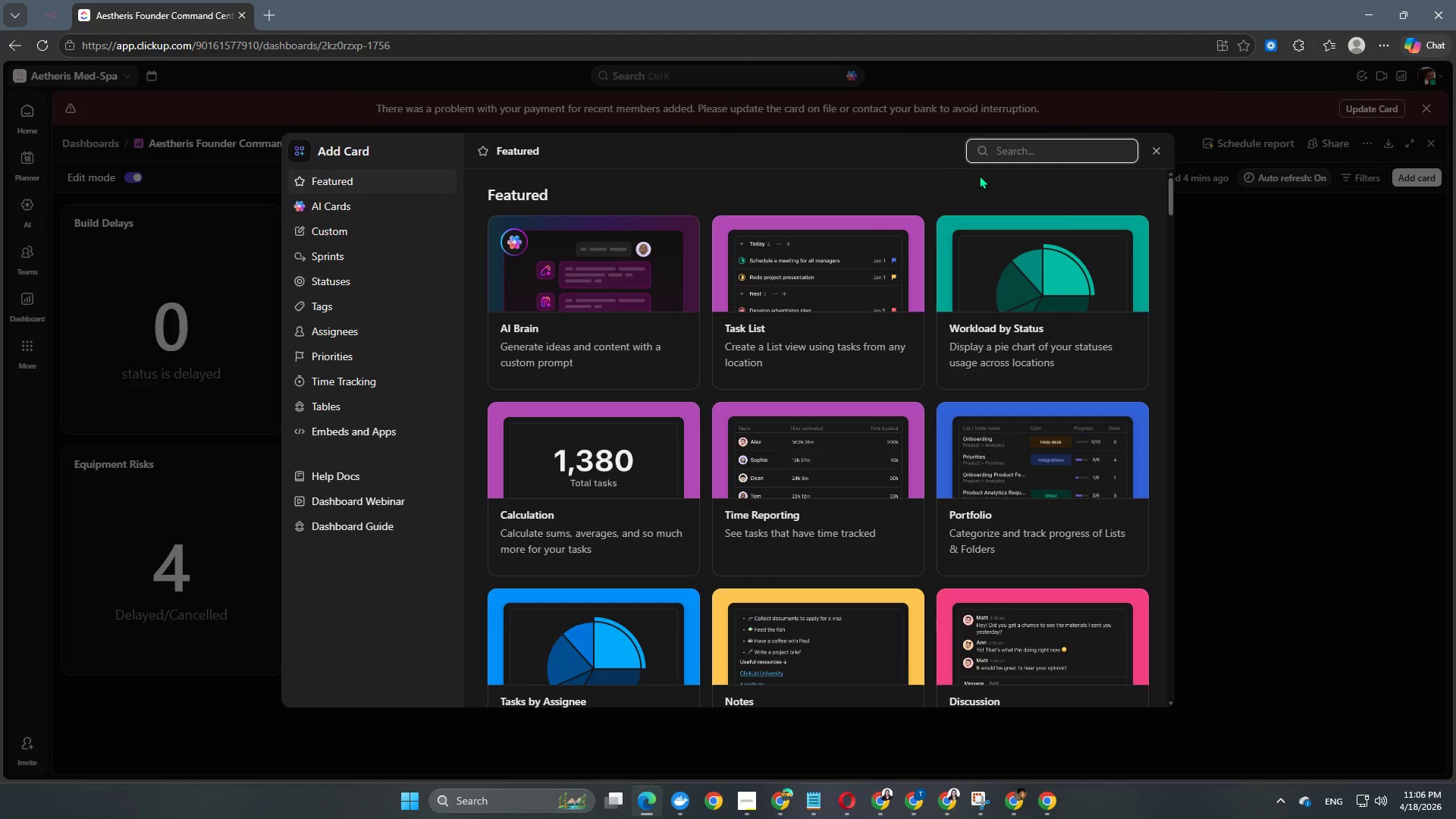 
type(cal)
 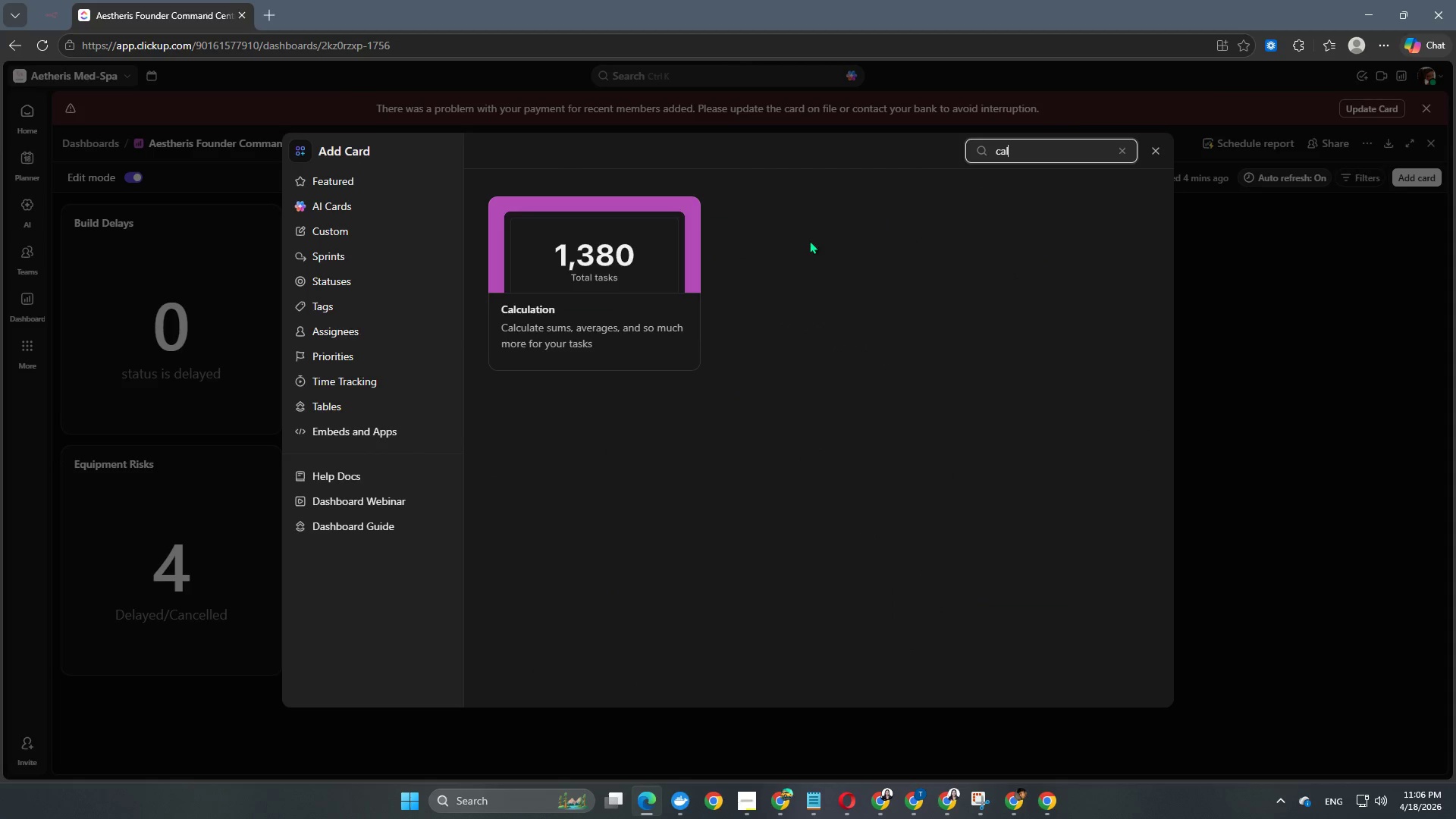 
left_click([590, 344])
 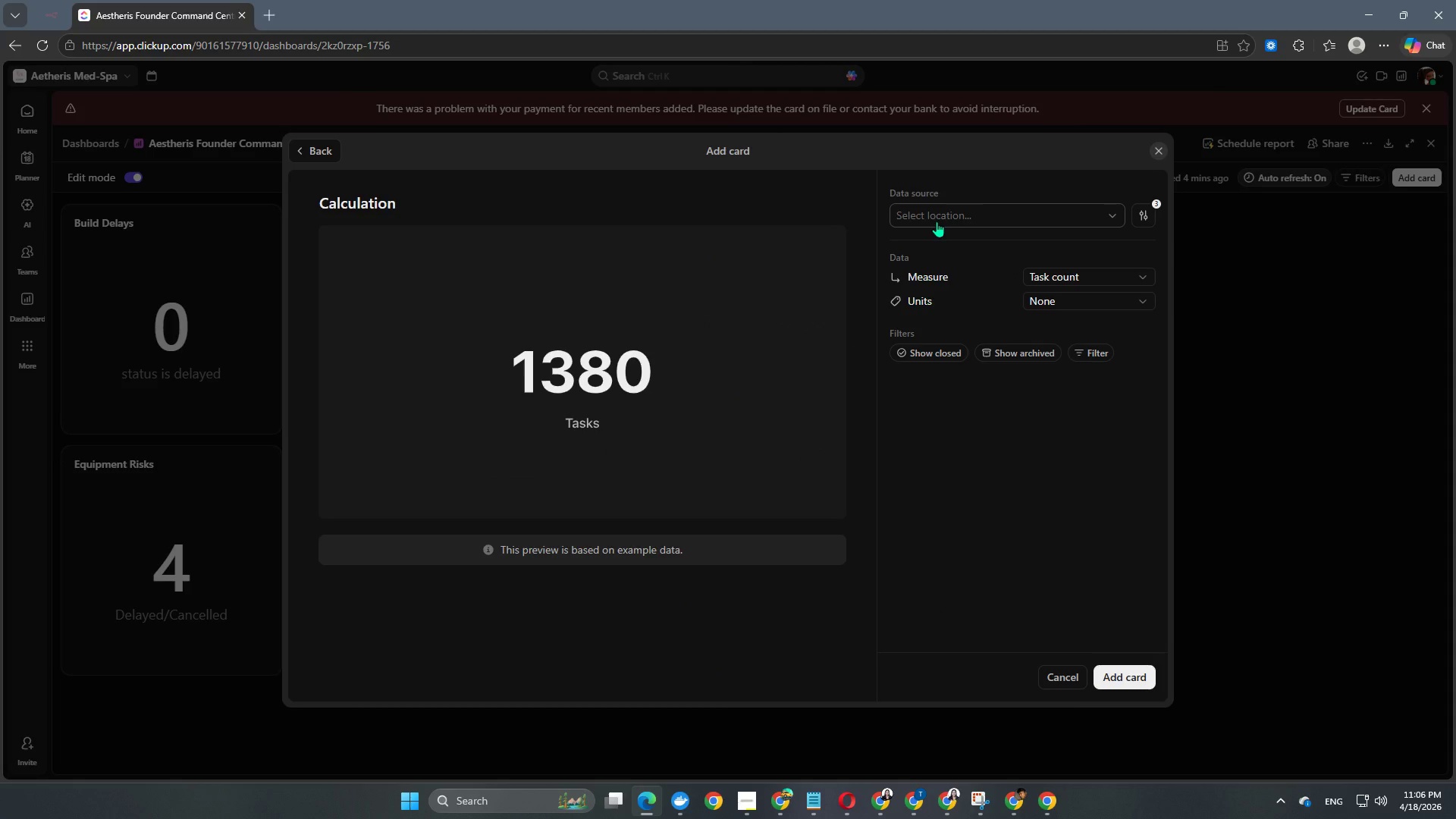 
wait(5.25)
 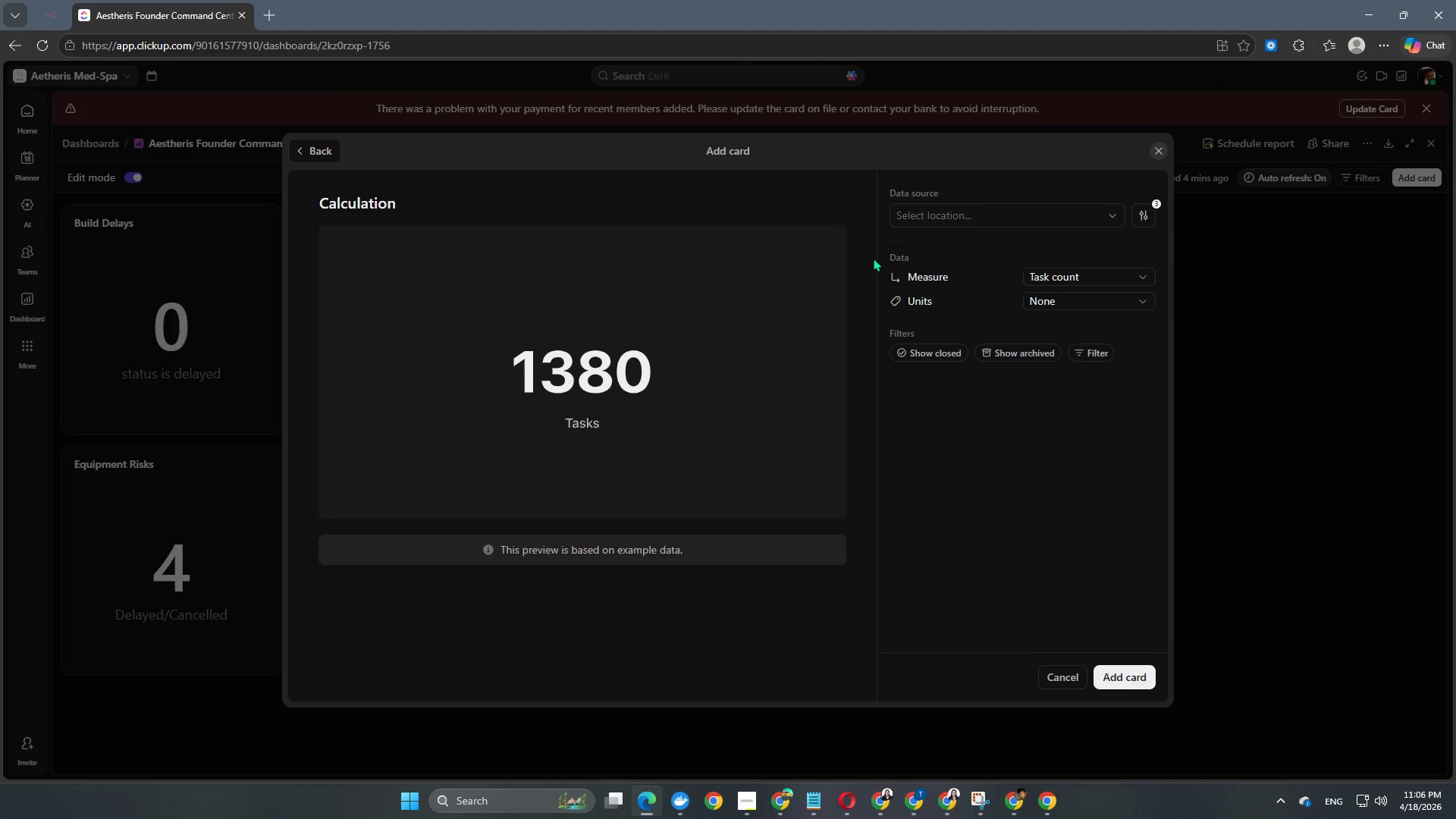 
left_click([937, 221])
 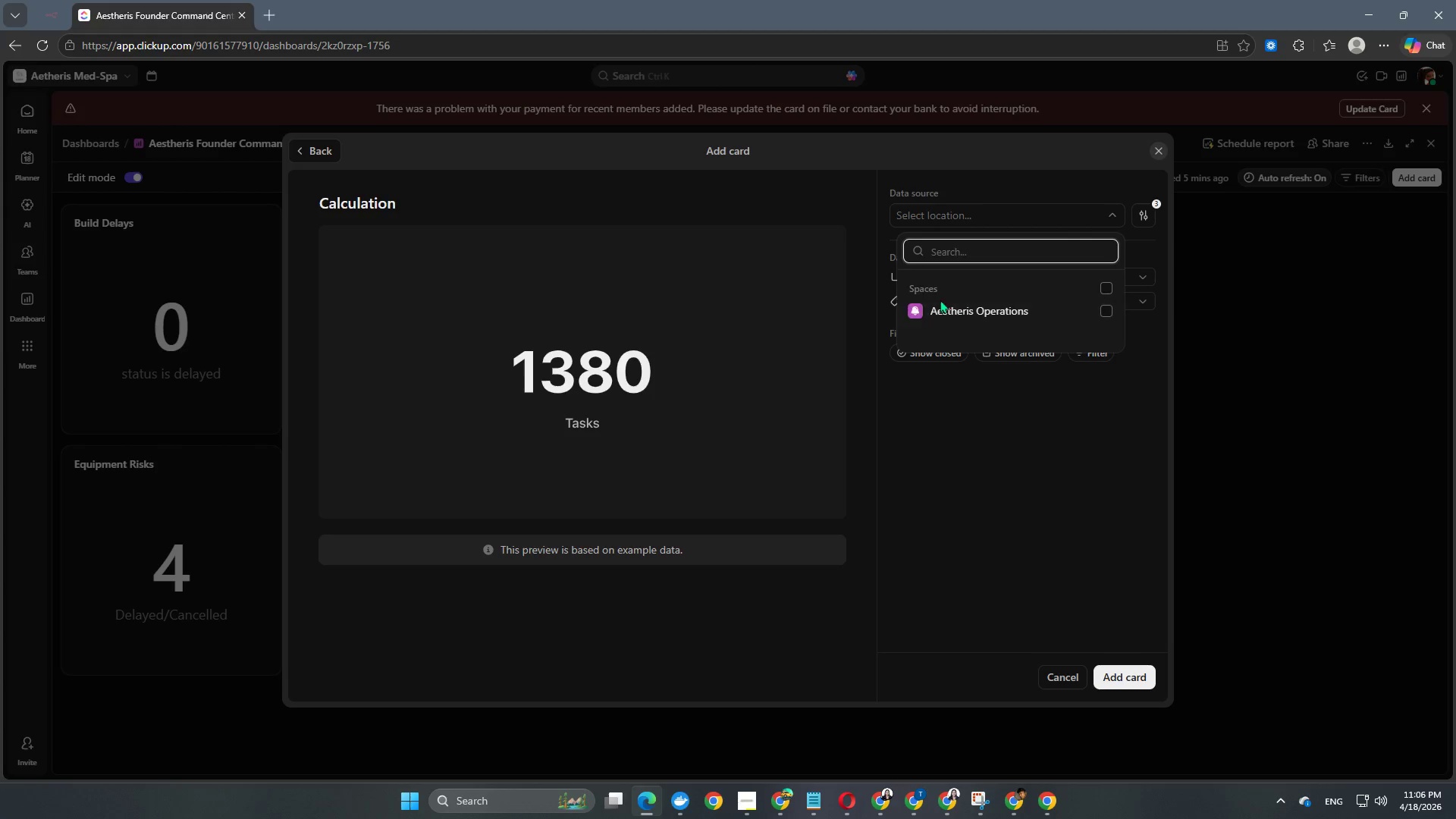 
left_click([917, 309])
 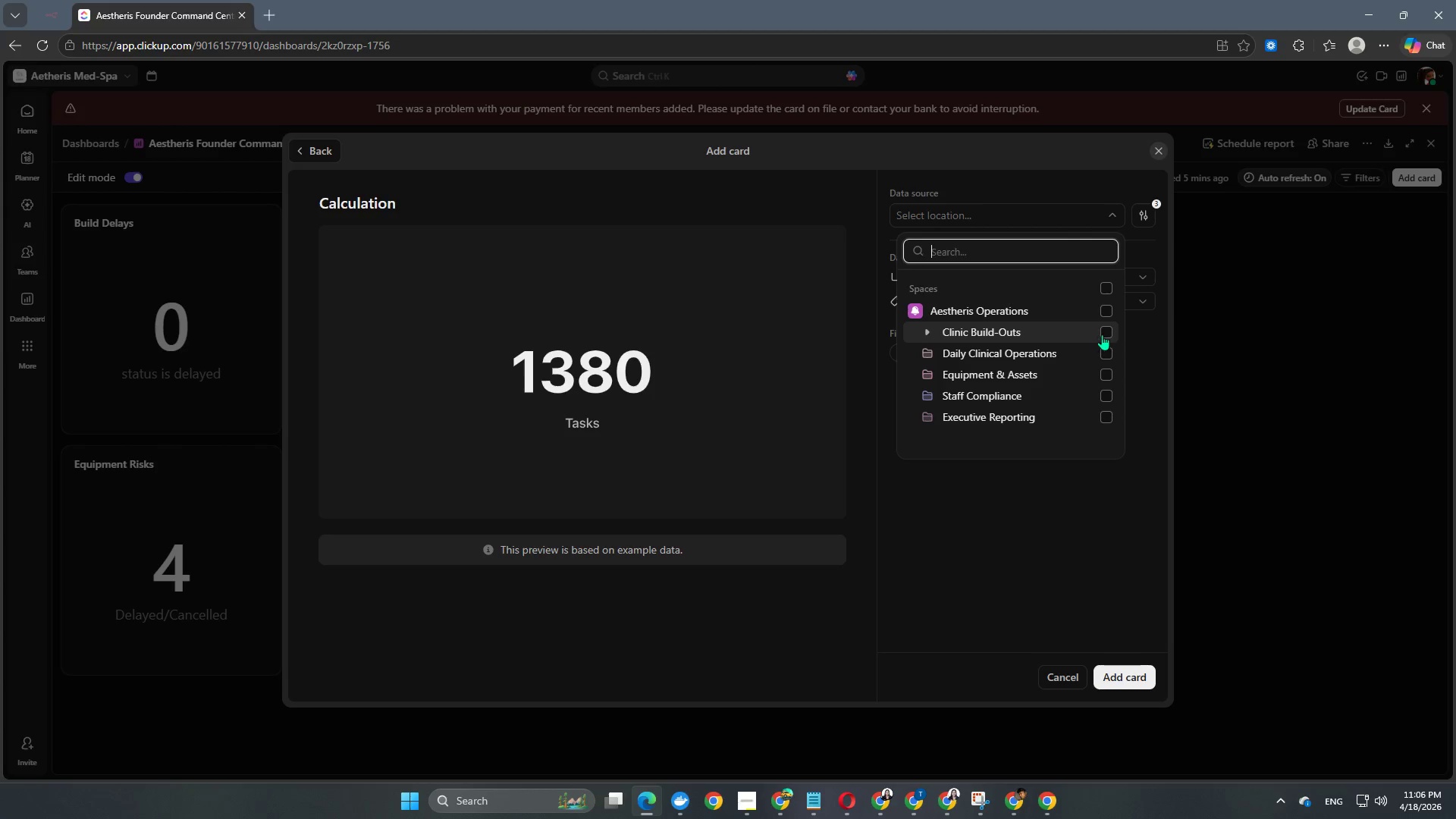 
left_click([1107, 332])
 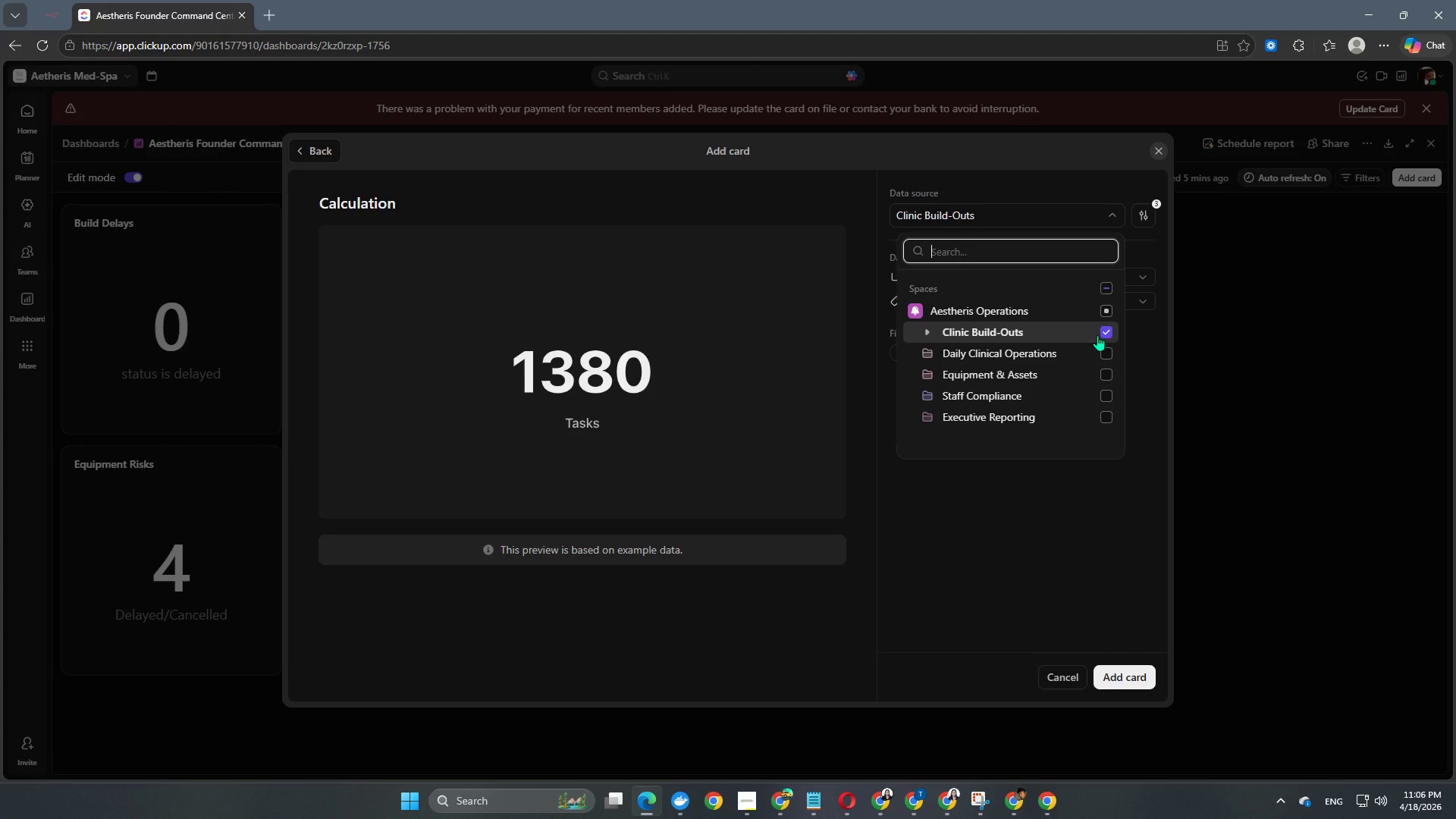 
left_click([1034, 504])
 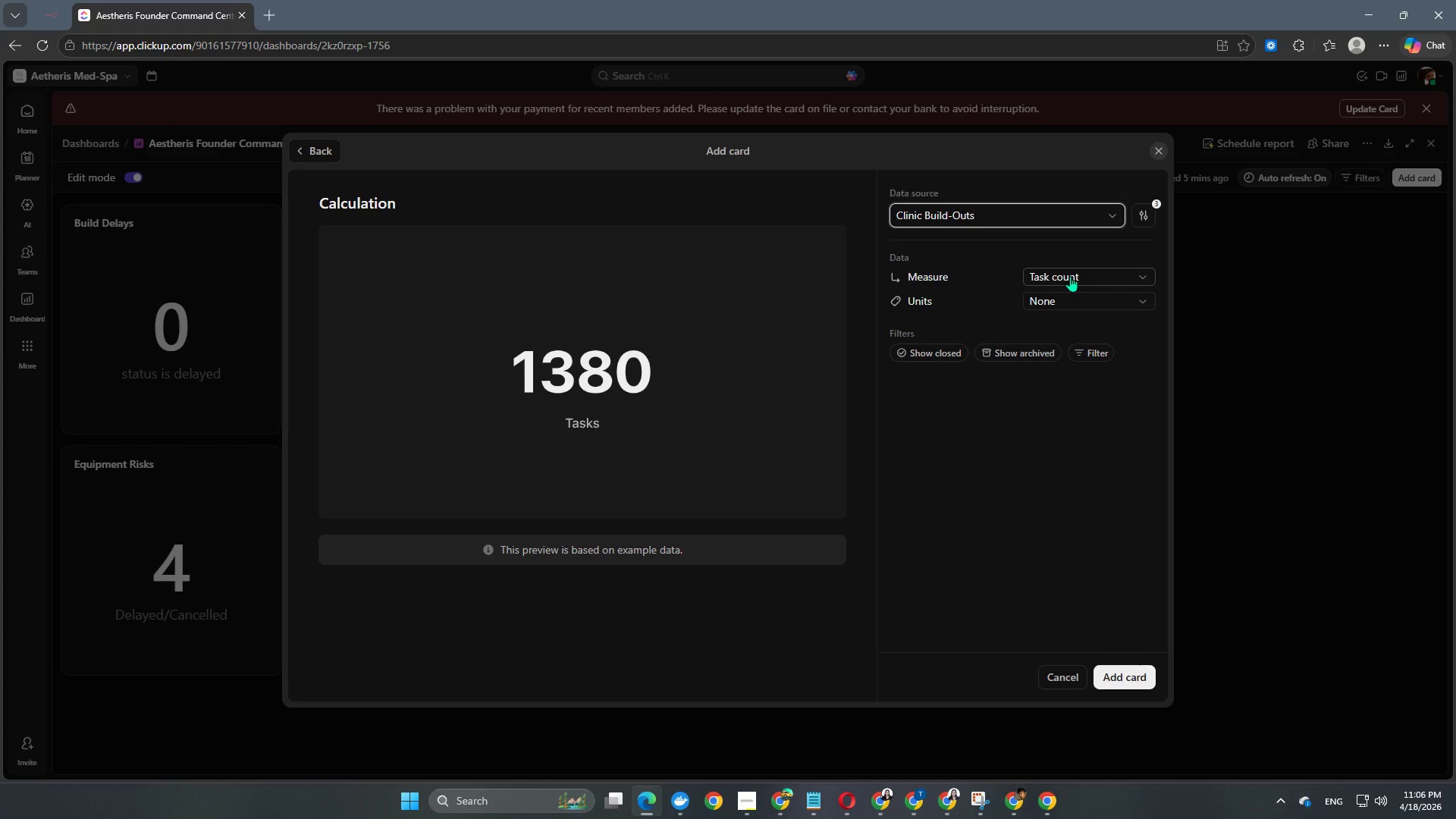 
left_click([1070, 276])
 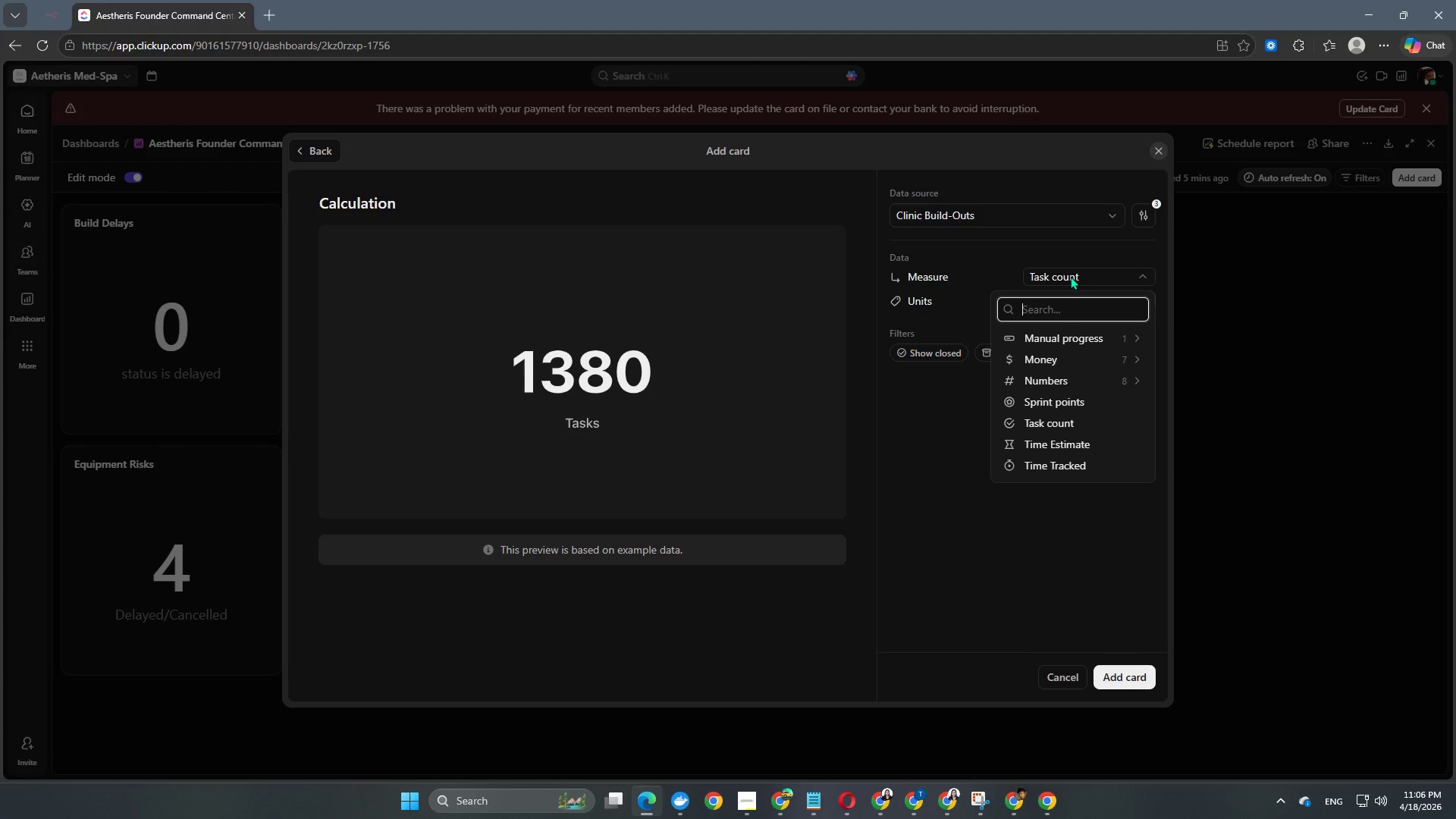 
scroll: coordinate [1104, 382], scroll_direction: down, amount: 4.0
 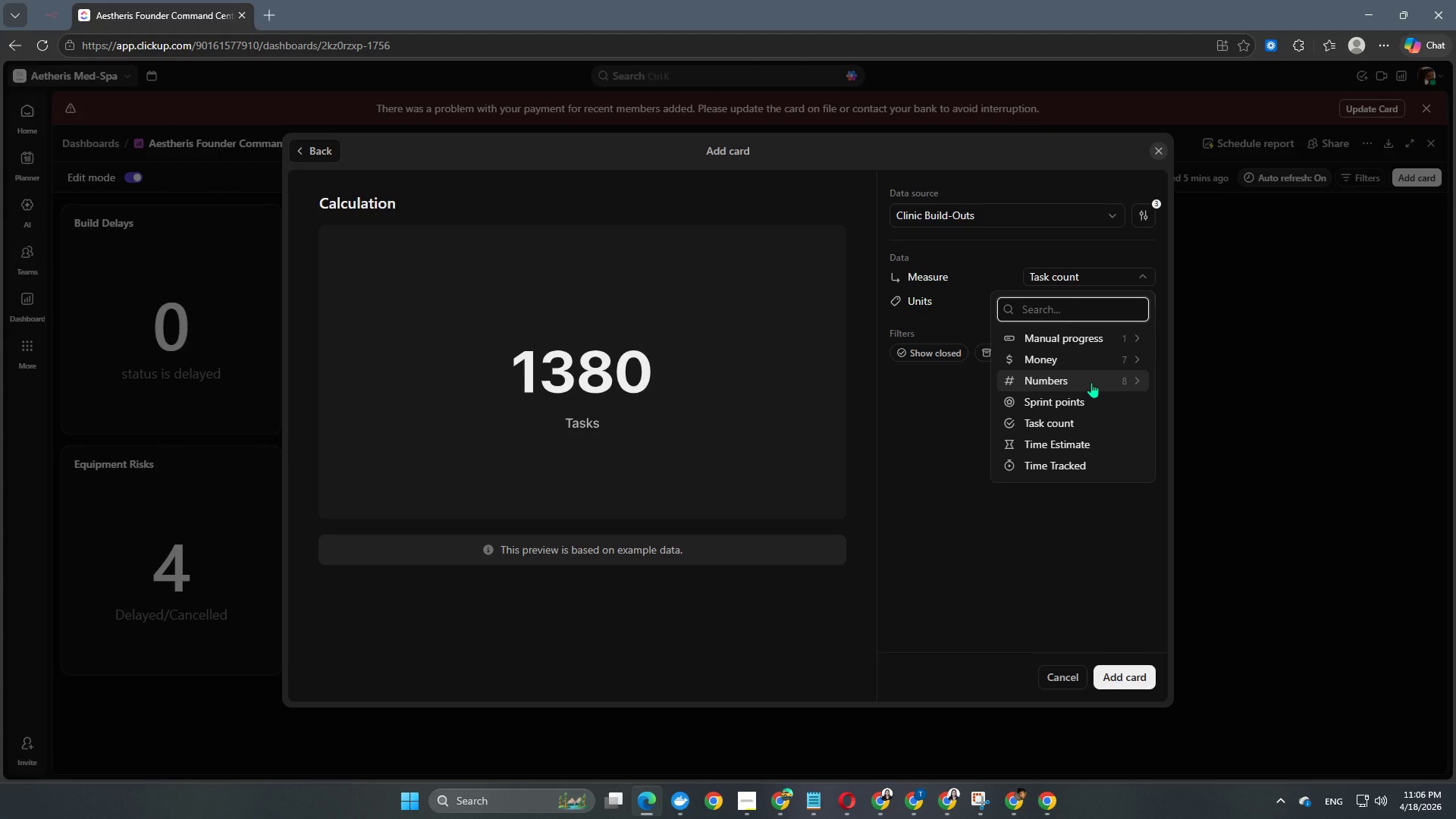 
left_click([1083, 361])
 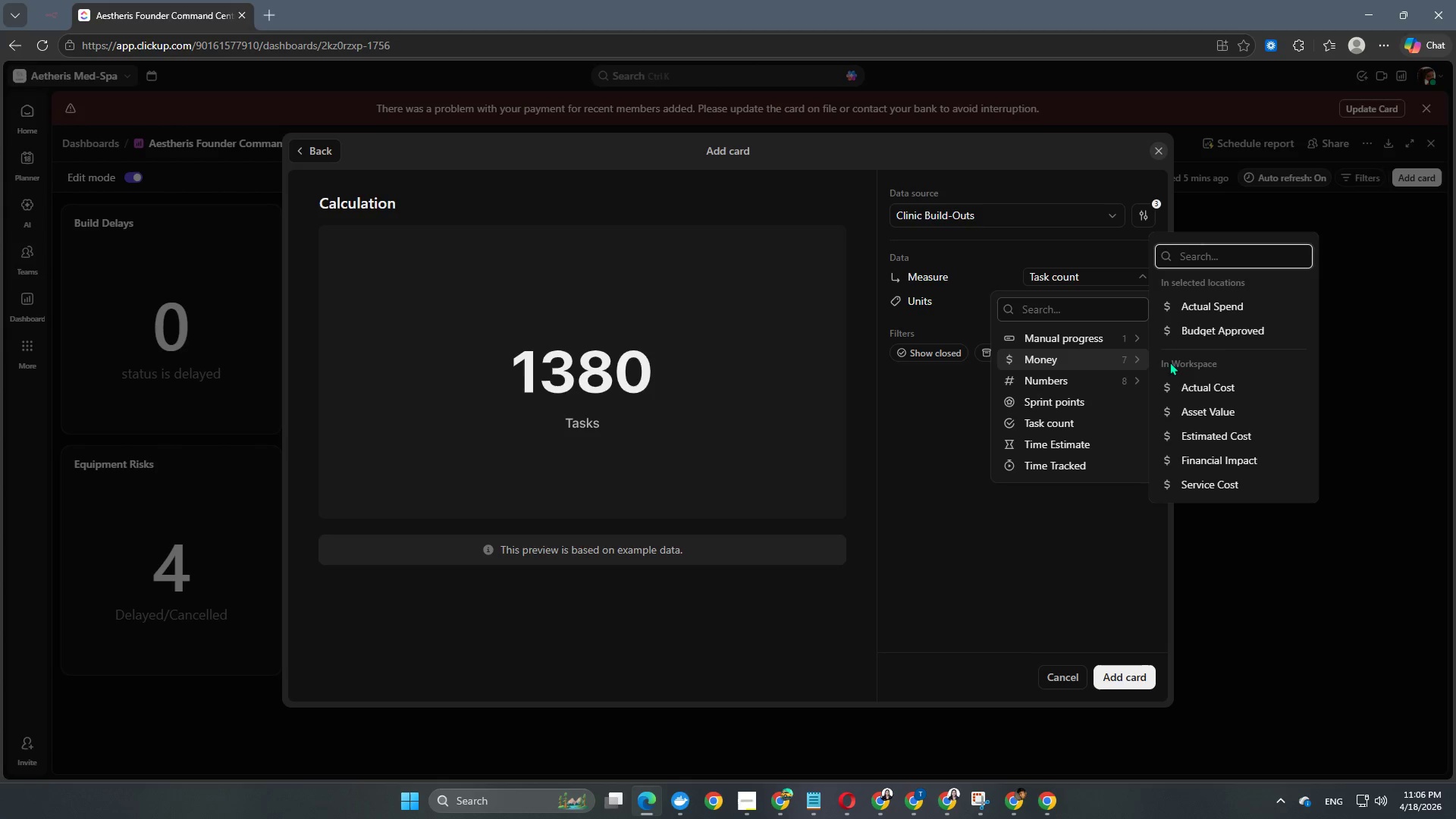 
scroll: coordinate [1241, 395], scroll_direction: down, amount: 1.0
 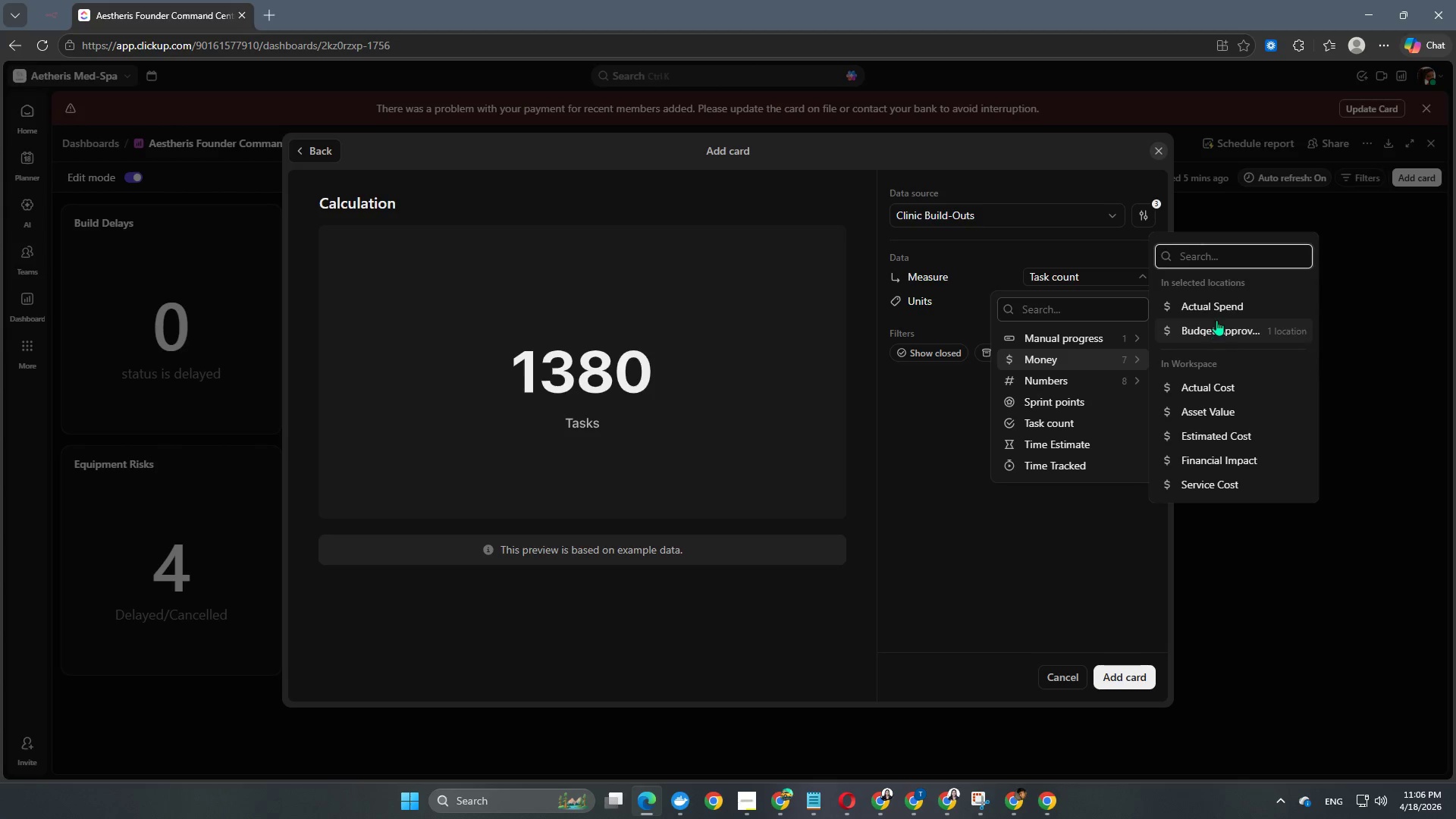 
left_click([1218, 310])
 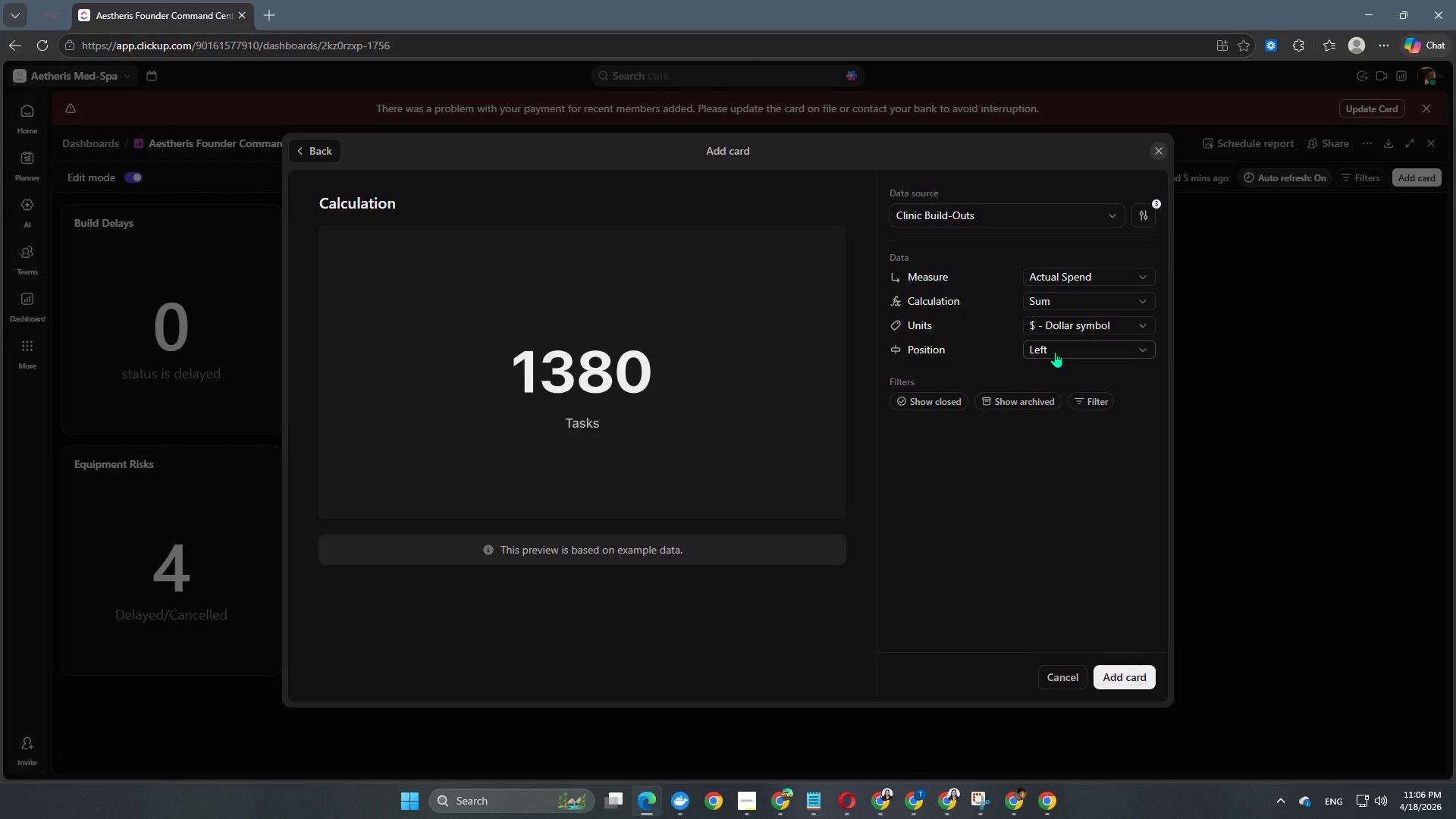 
wait(12.5)
 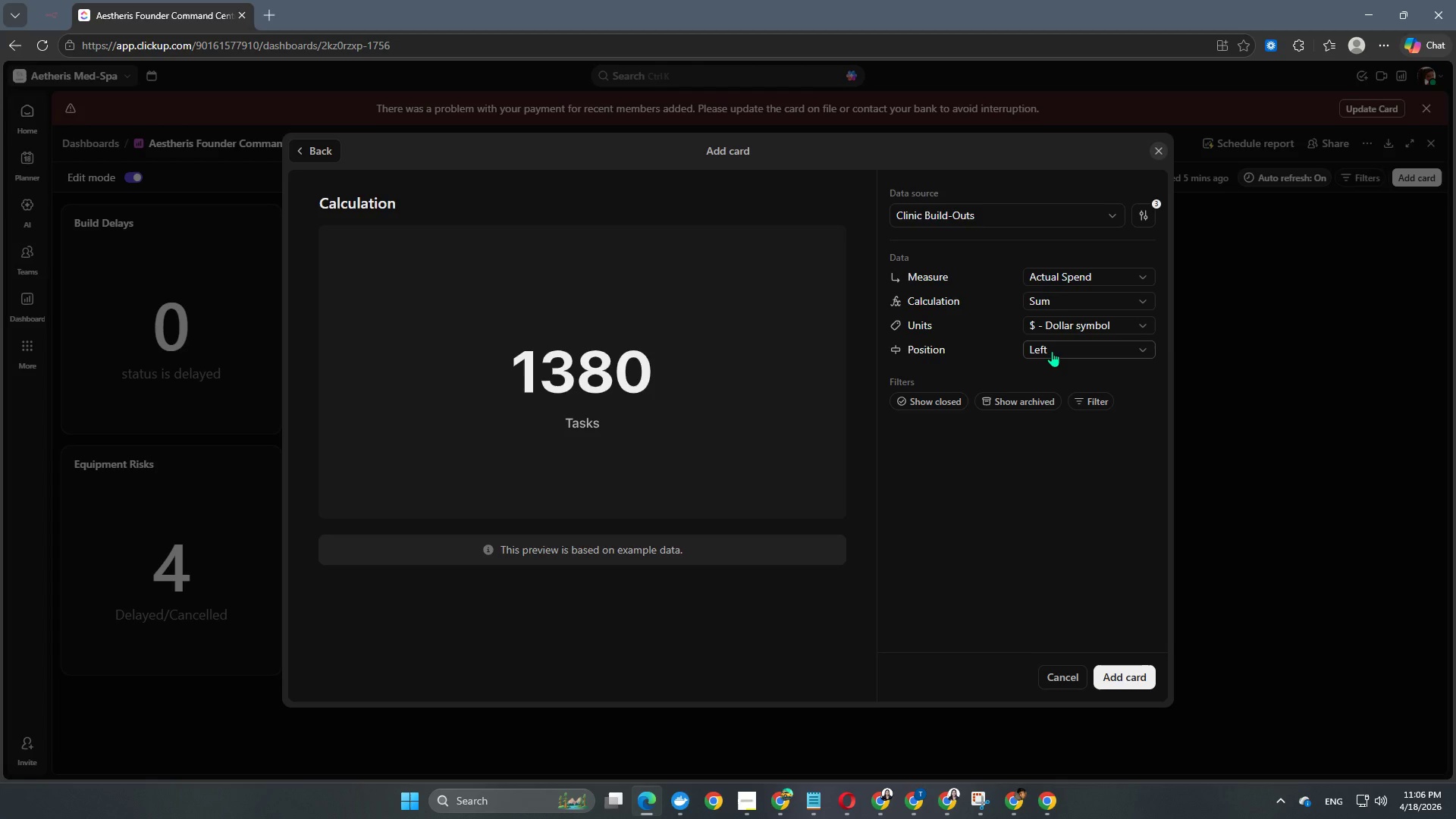 
key(Control+A)
 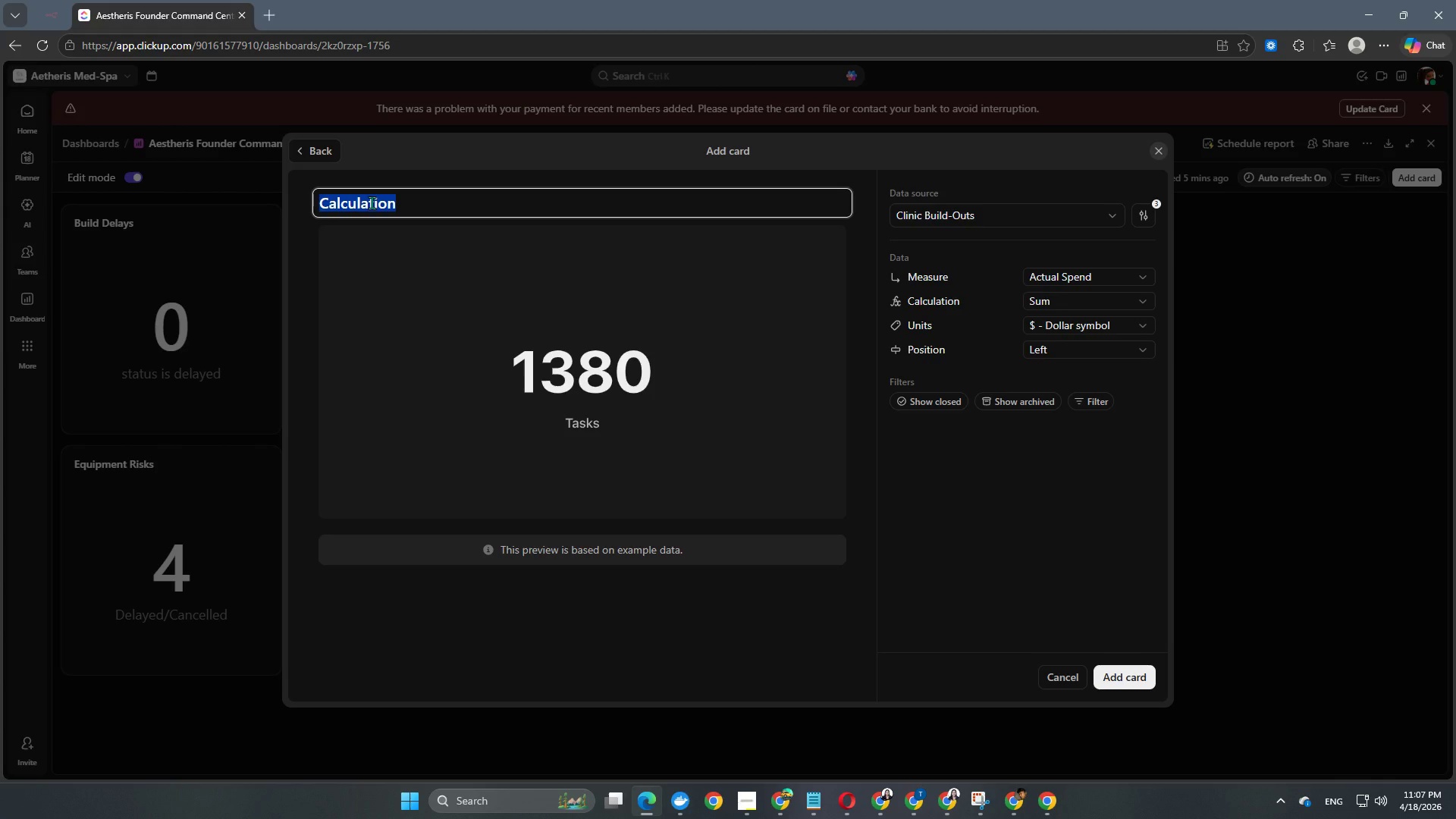 
type(Build Spend to Date)
 